 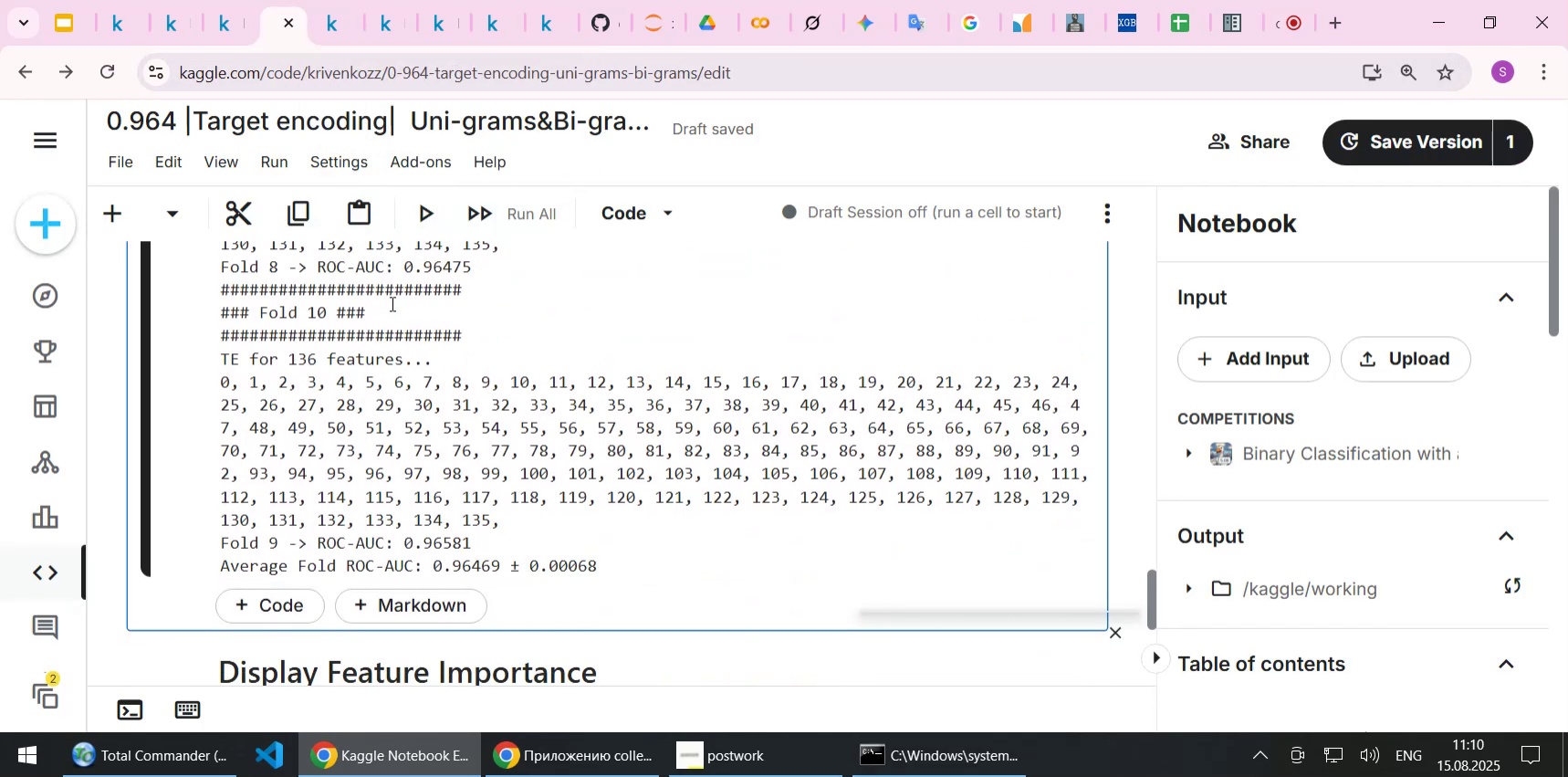 
left_click([331, 24])
 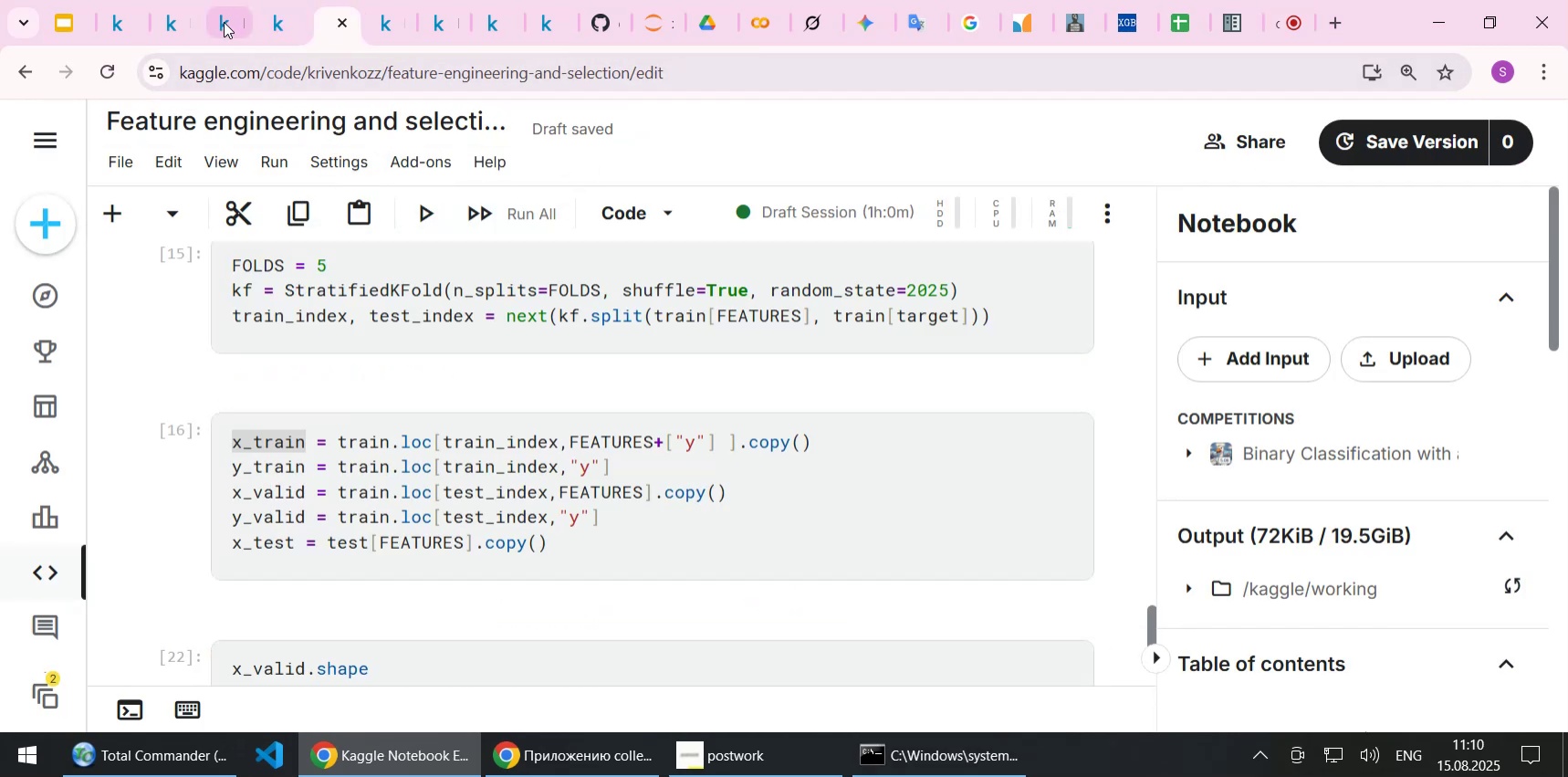 
left_click([220, 19])
 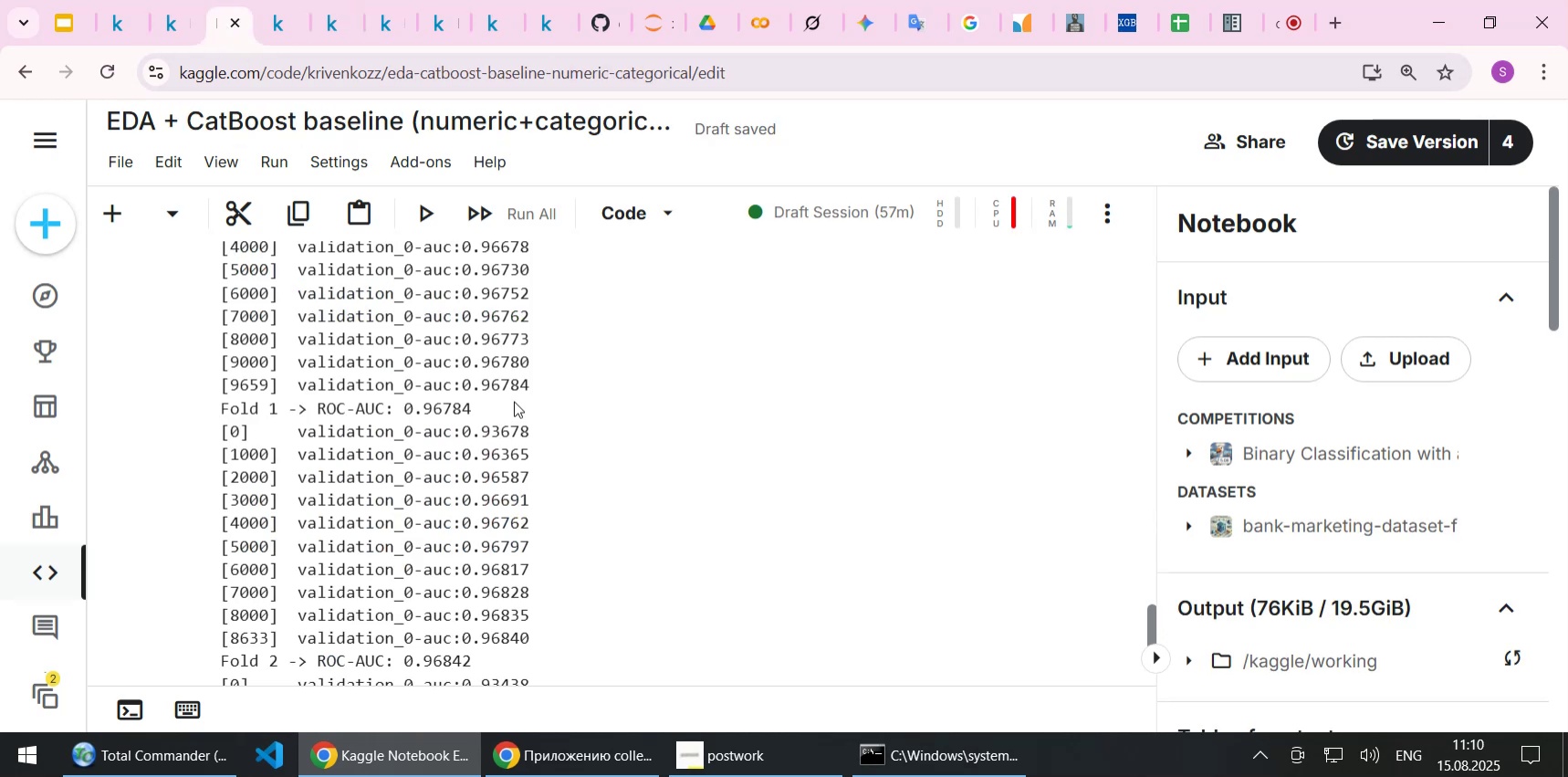 
scroll: coordinate [598, 434], scroll_direction: down, amount: 5.0
 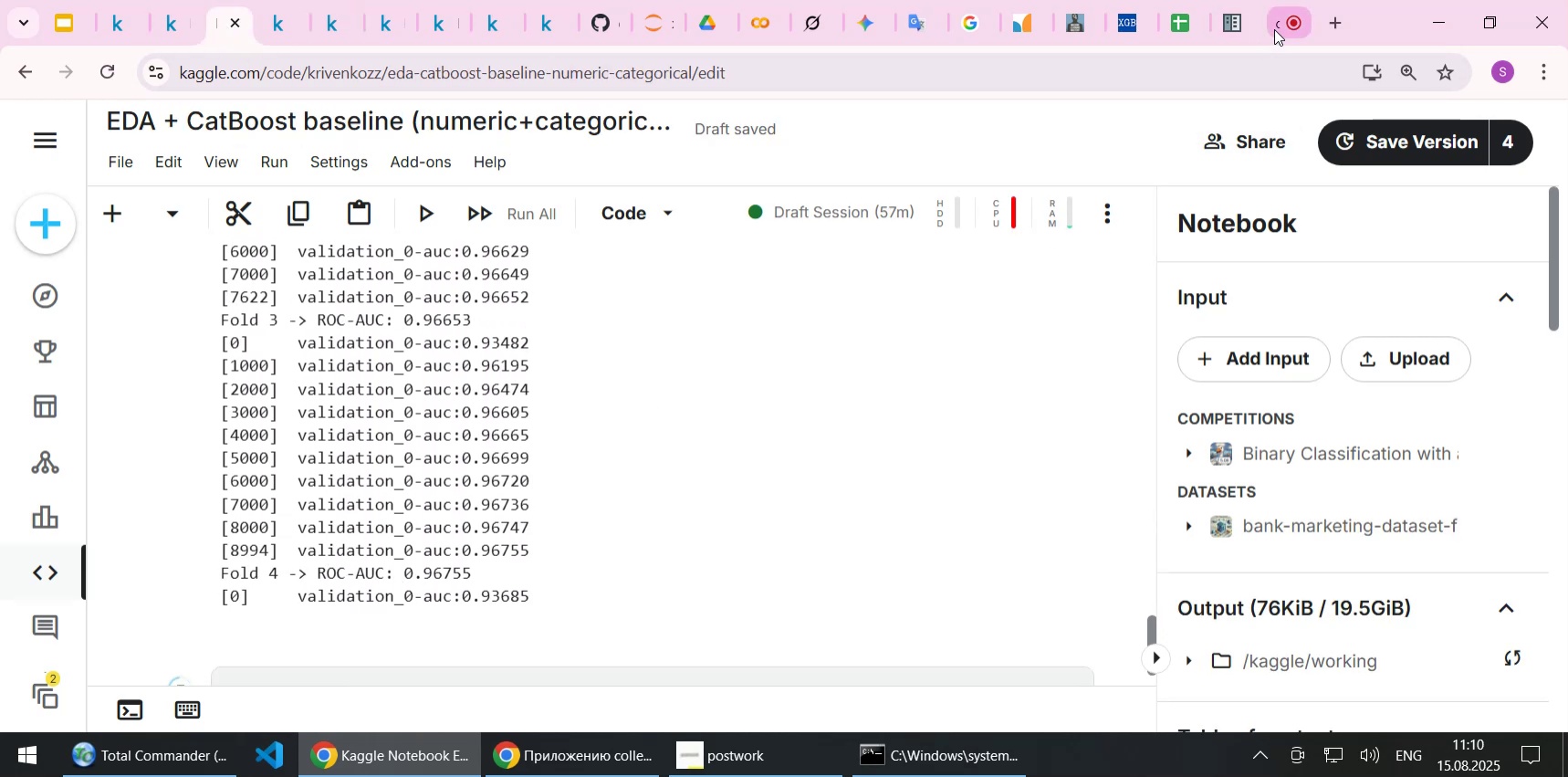 
left_click([1274, 29])
 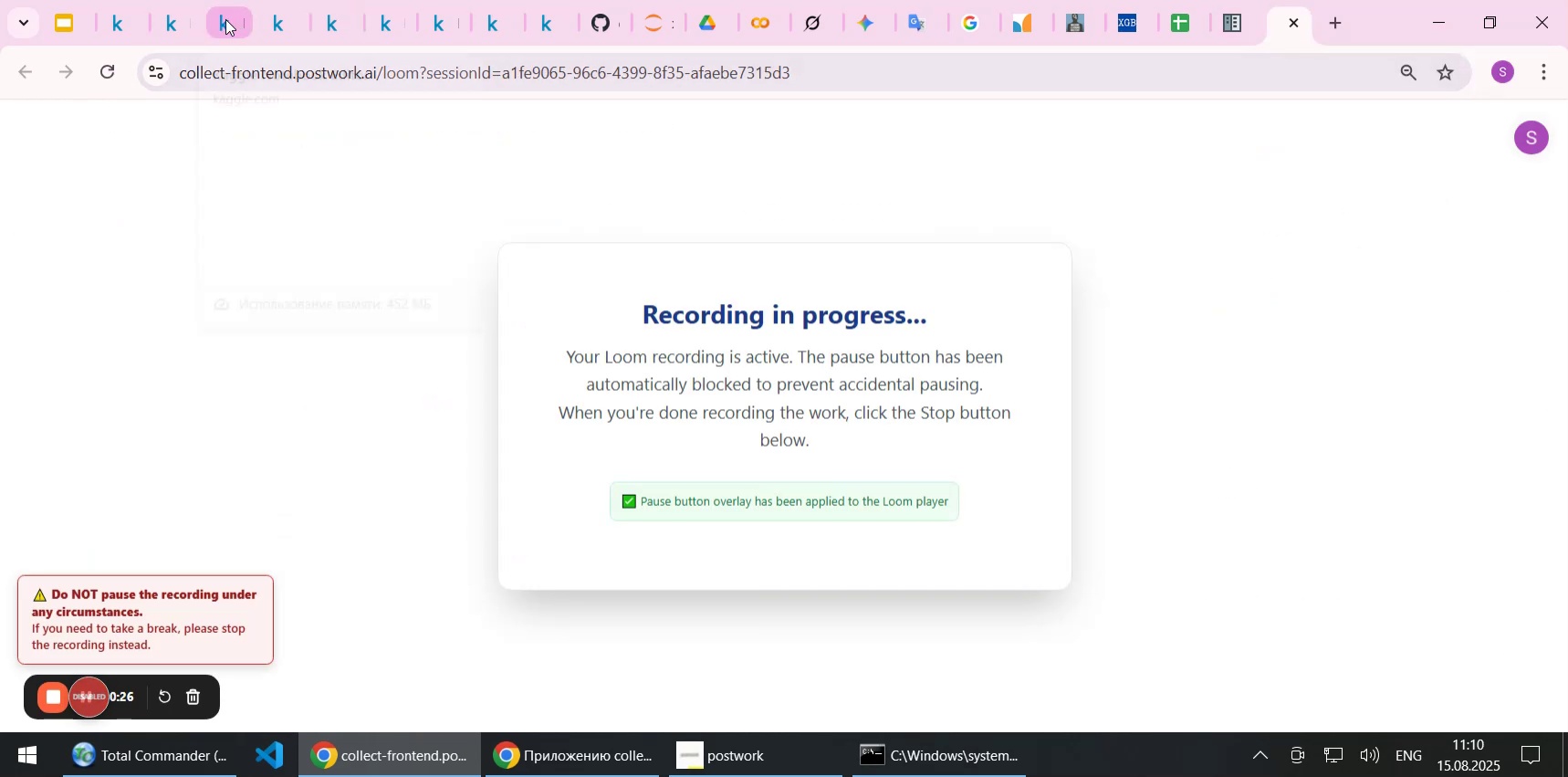 
left_click([225, 19])
 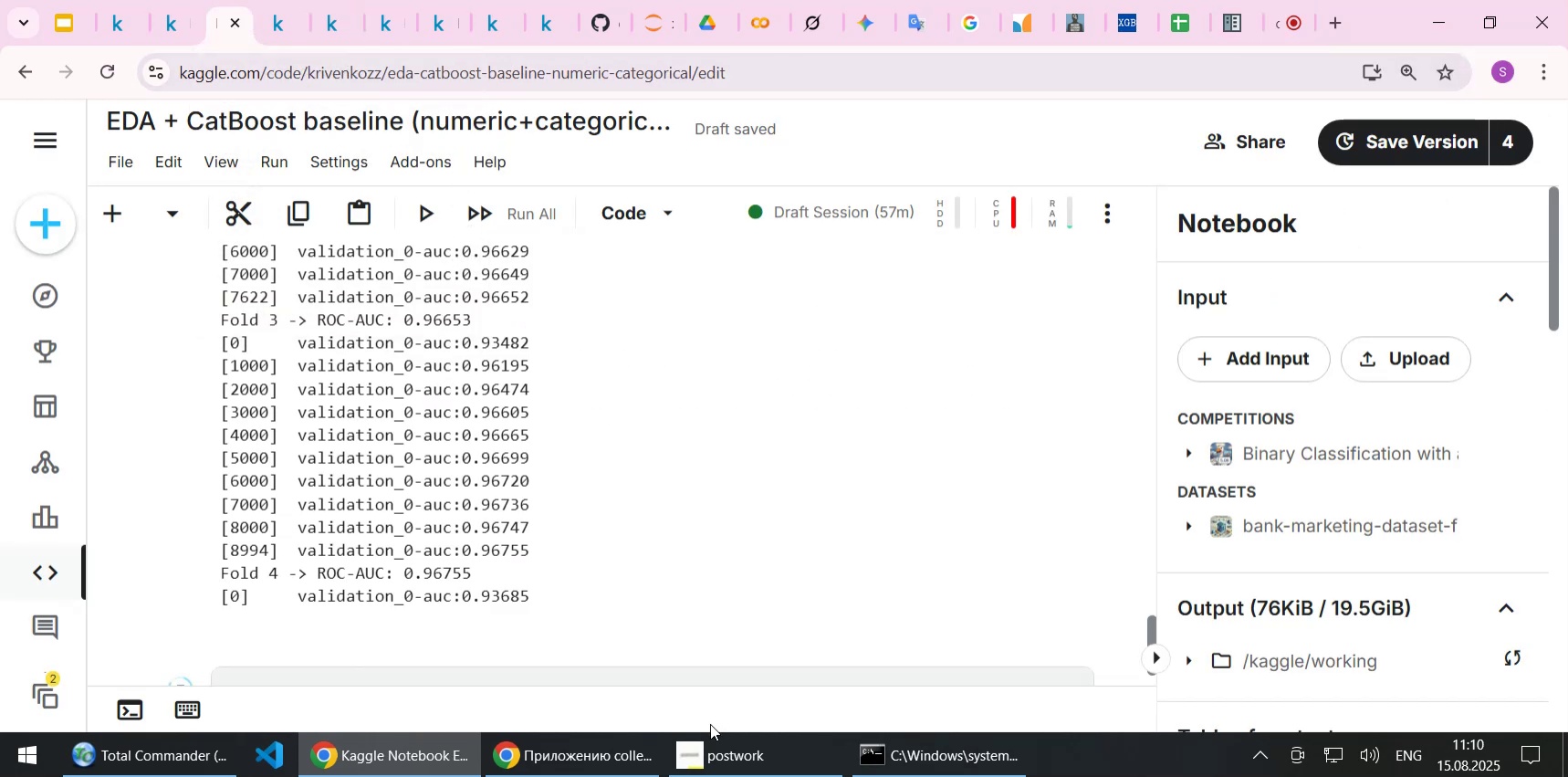 
left_click([711, 747])
 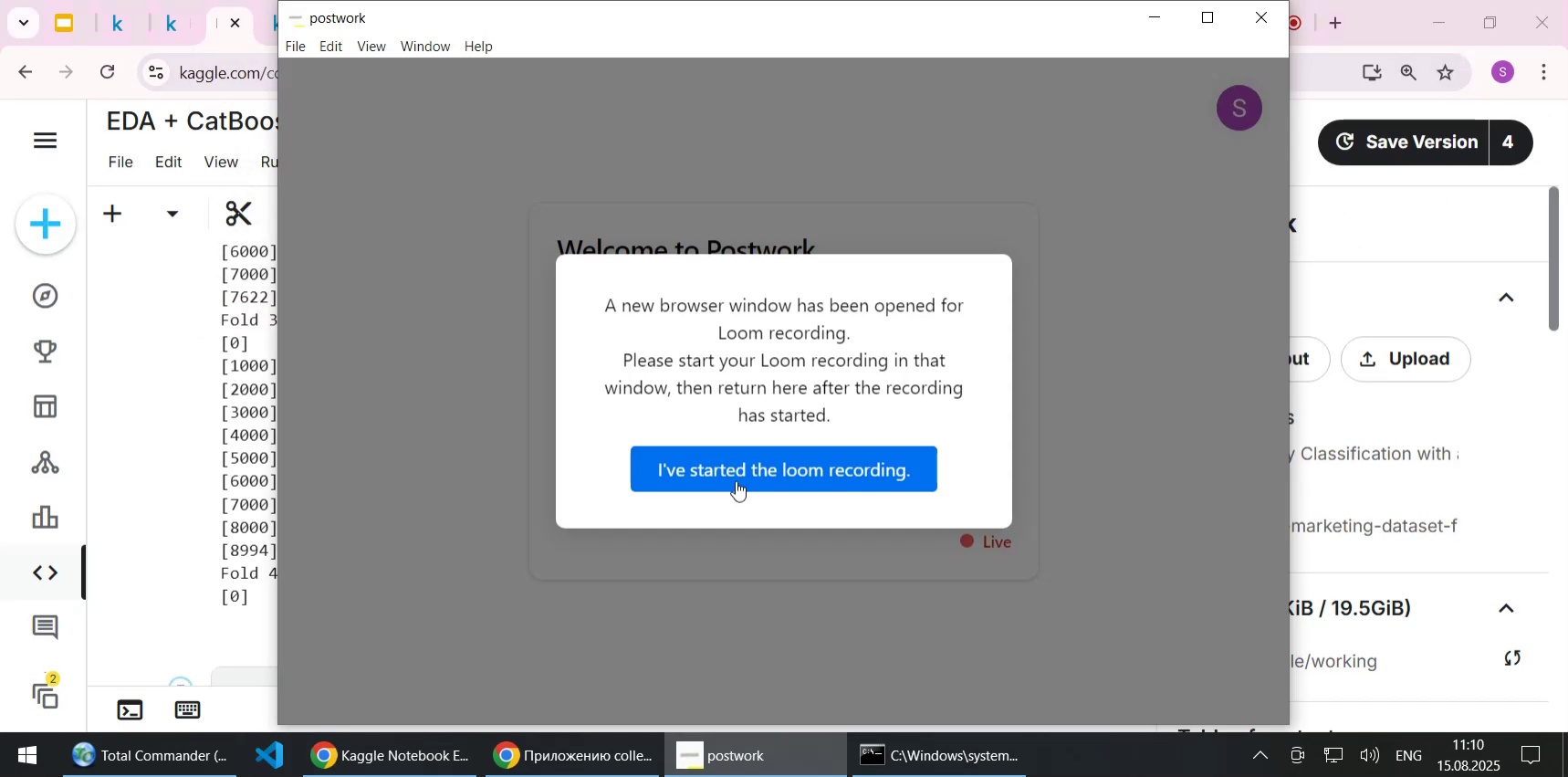 
left_click([737, 466])
 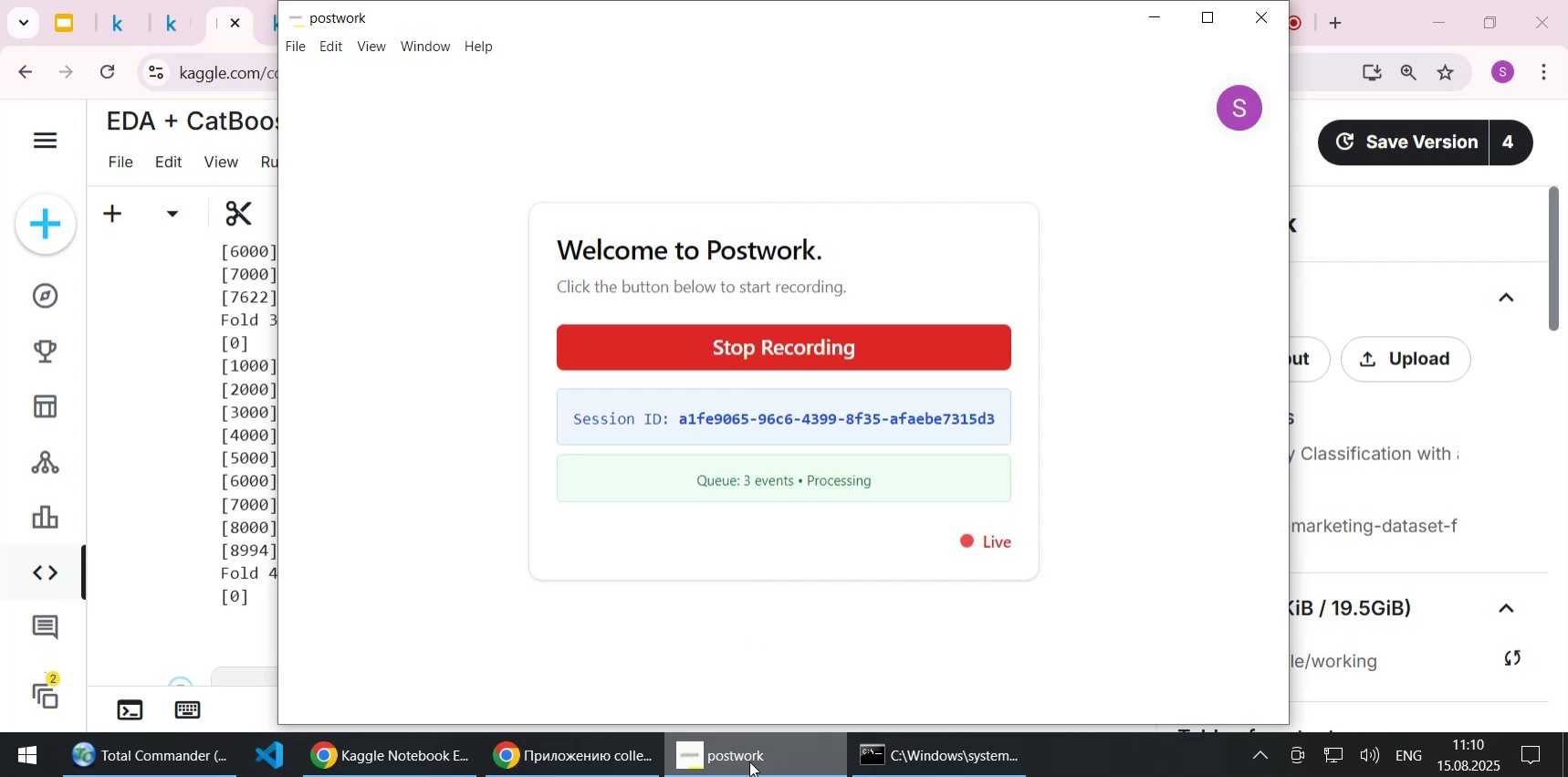 
left_click([749, 761])
 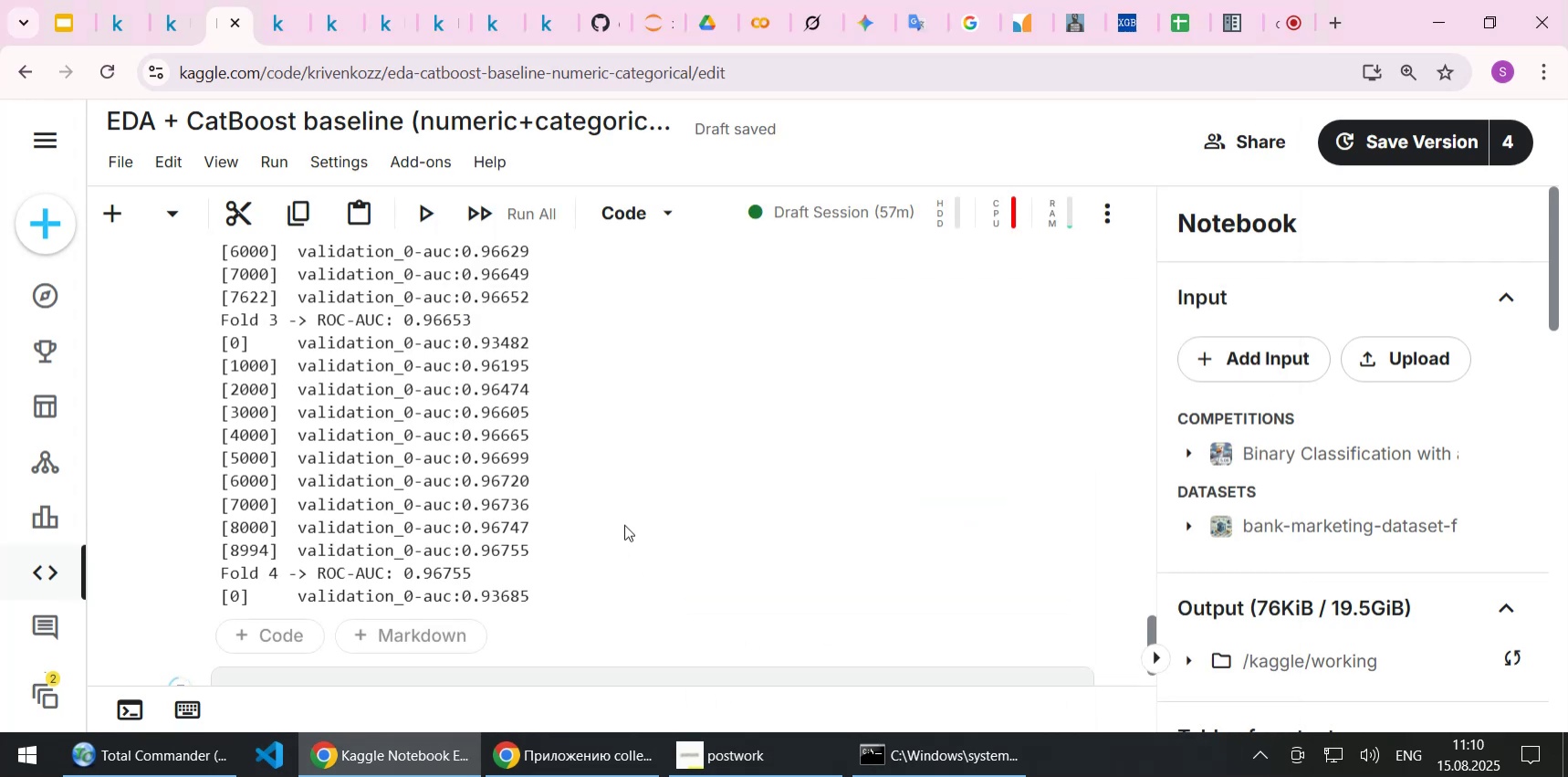 
wait(7.59)
 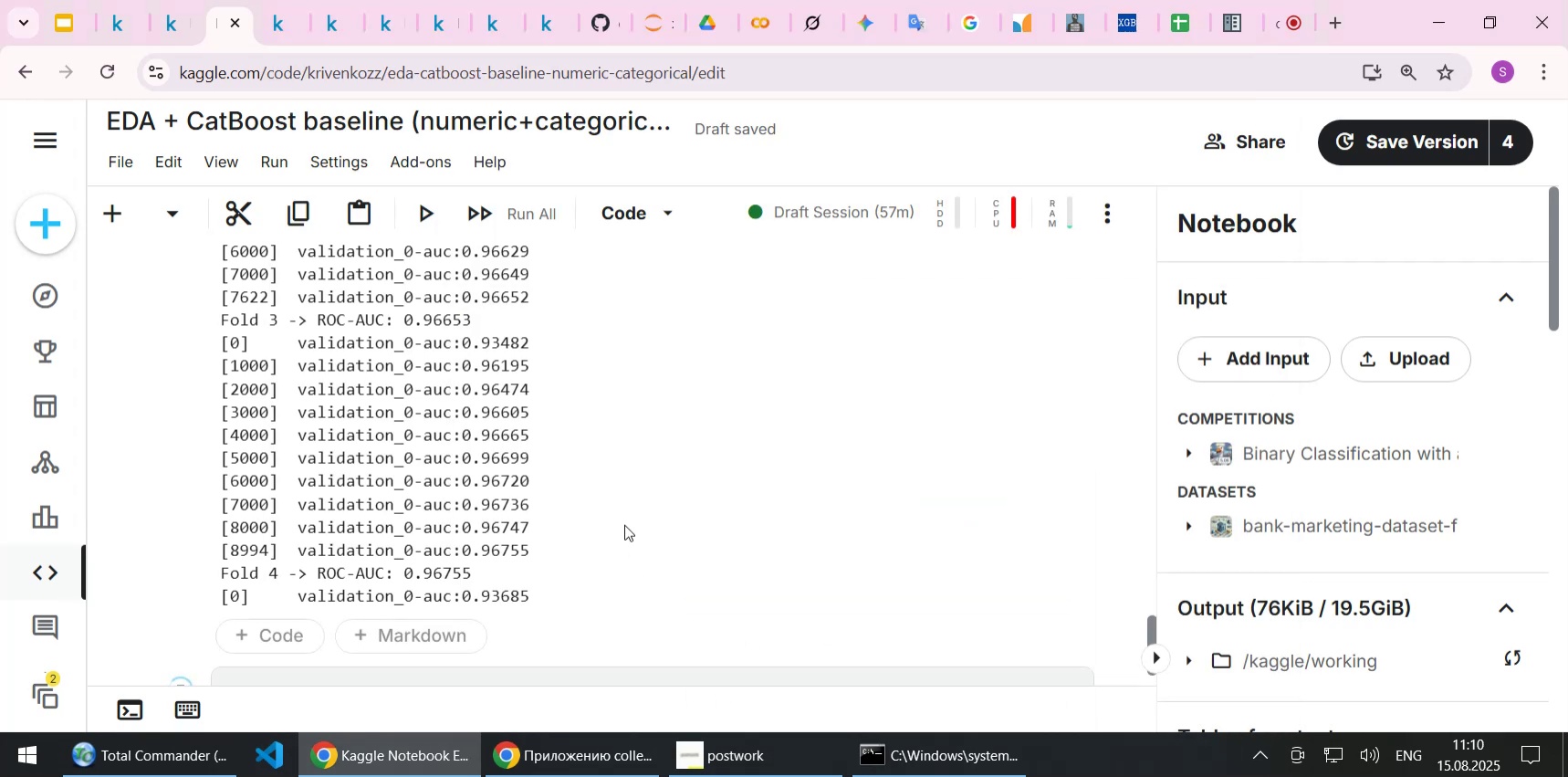 
scroll: coordinate [833, 447], scroll_direction: none, amount: 0.0
 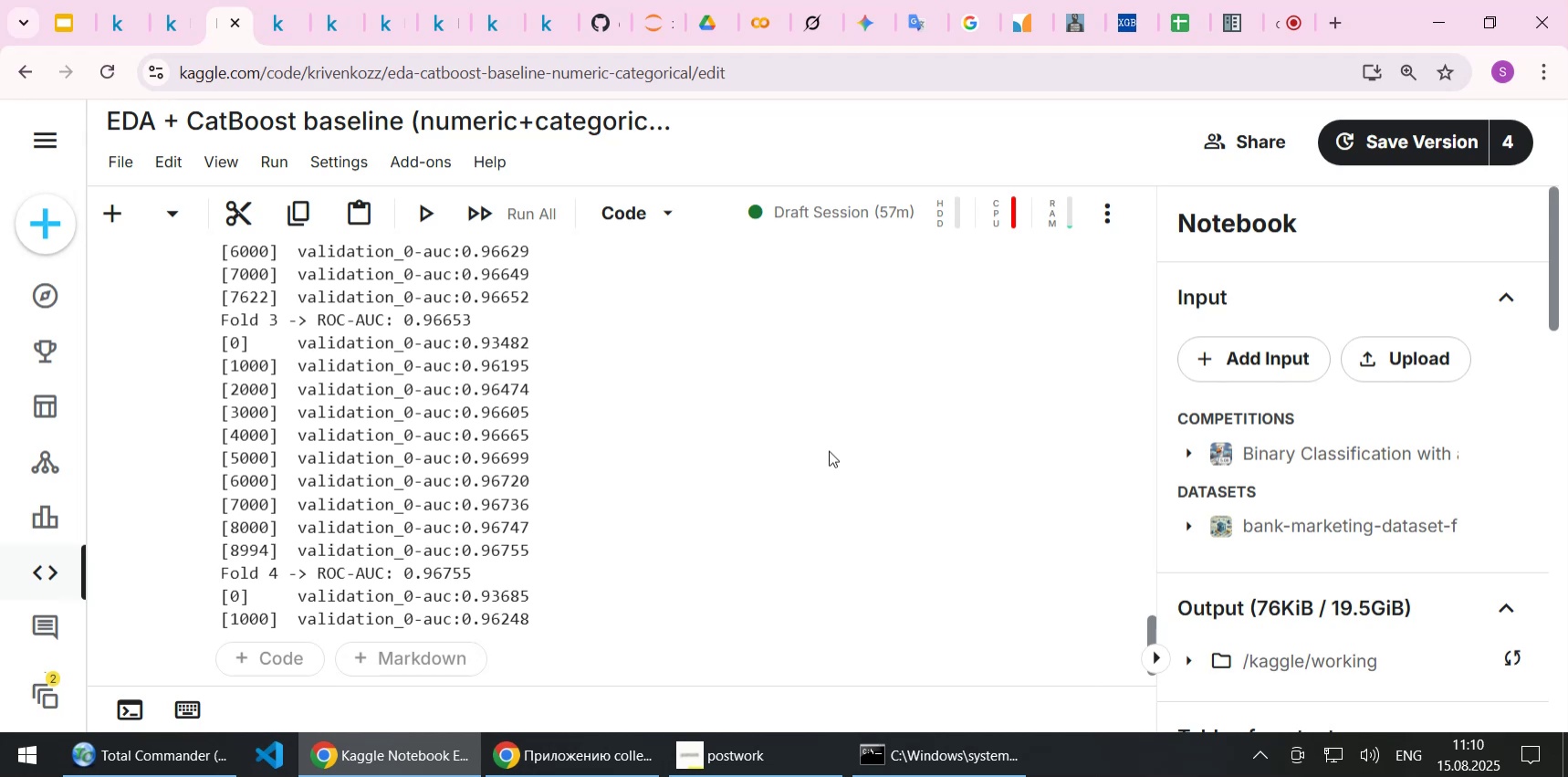 
scroll: coordinate [829, 450], scroll_direction: up, amount: 3.0
 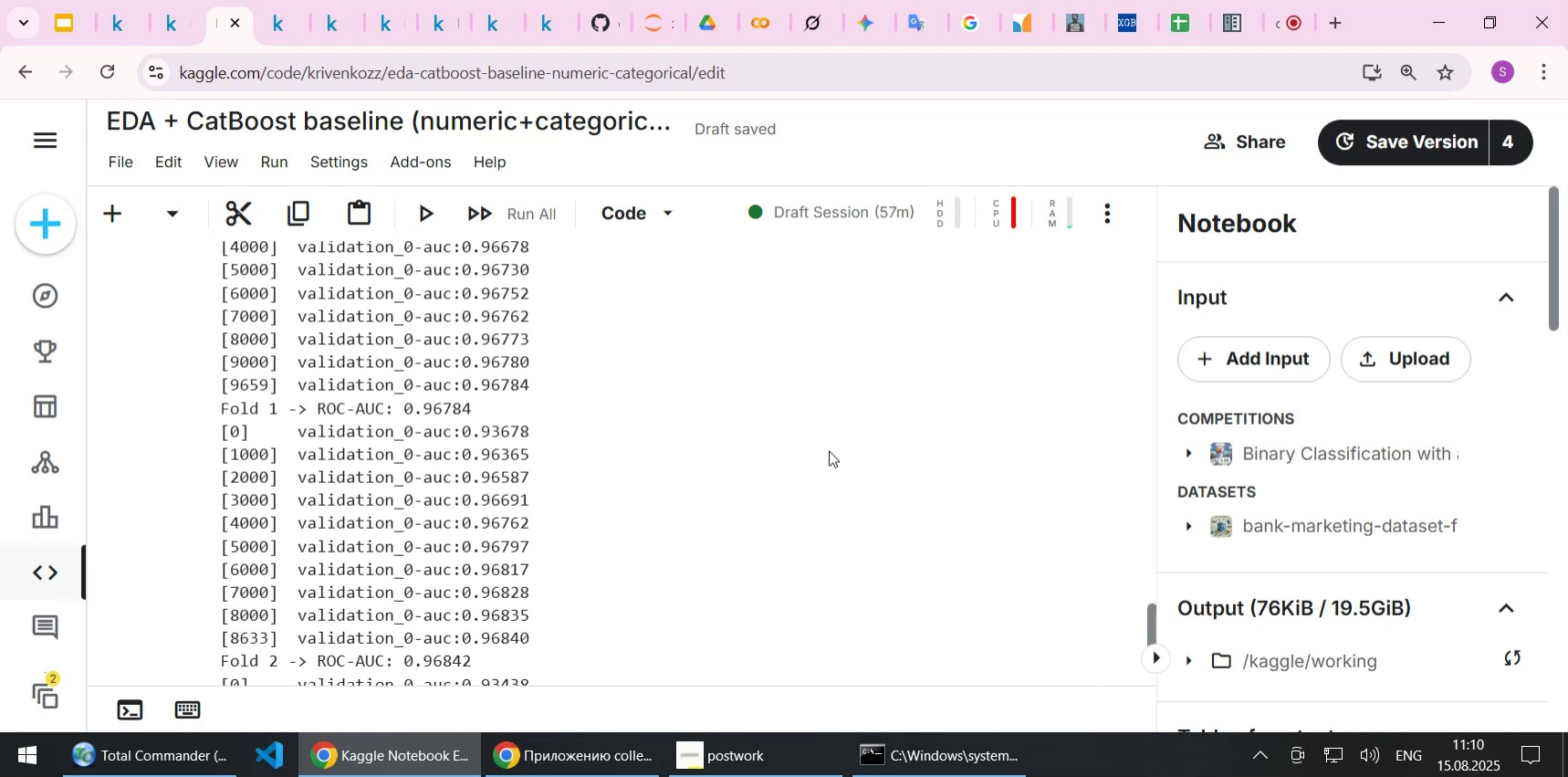 
scroll: coordinate [829, 450], scroll_direction: down, amount: 5.0
 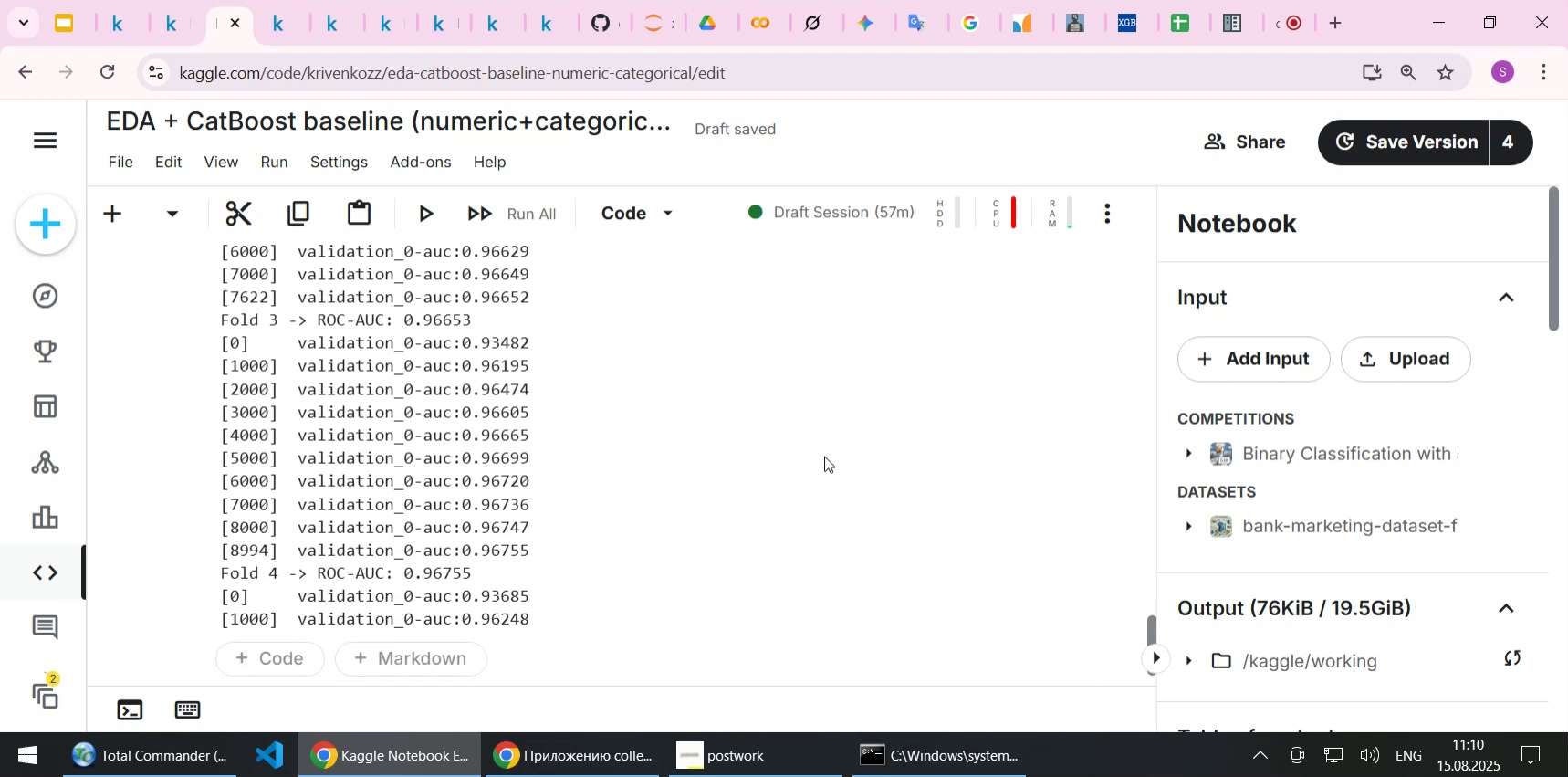 
wait(8.43)
 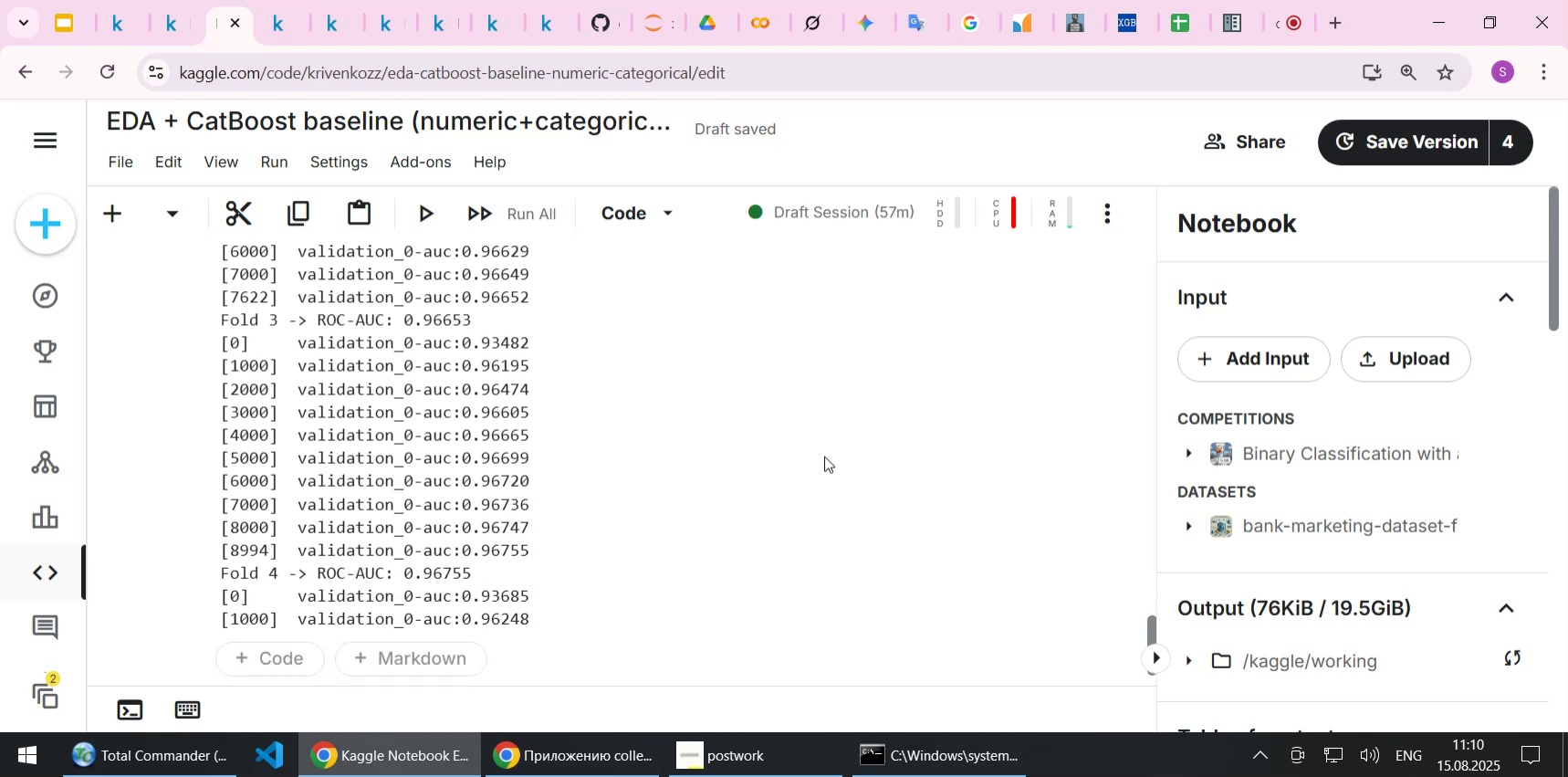 
left_click([1030, 223])
 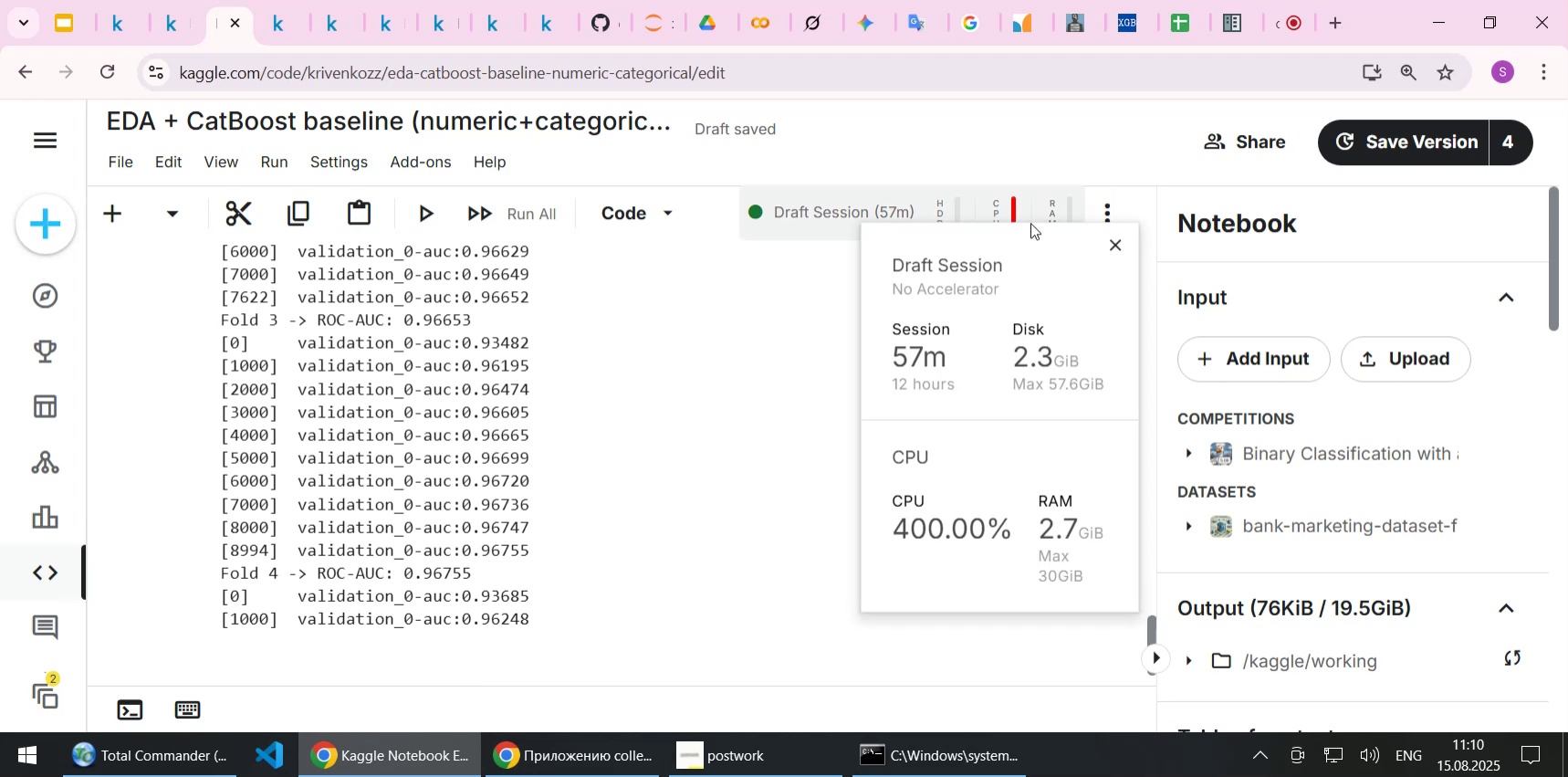 
left_click([1030, 223])
 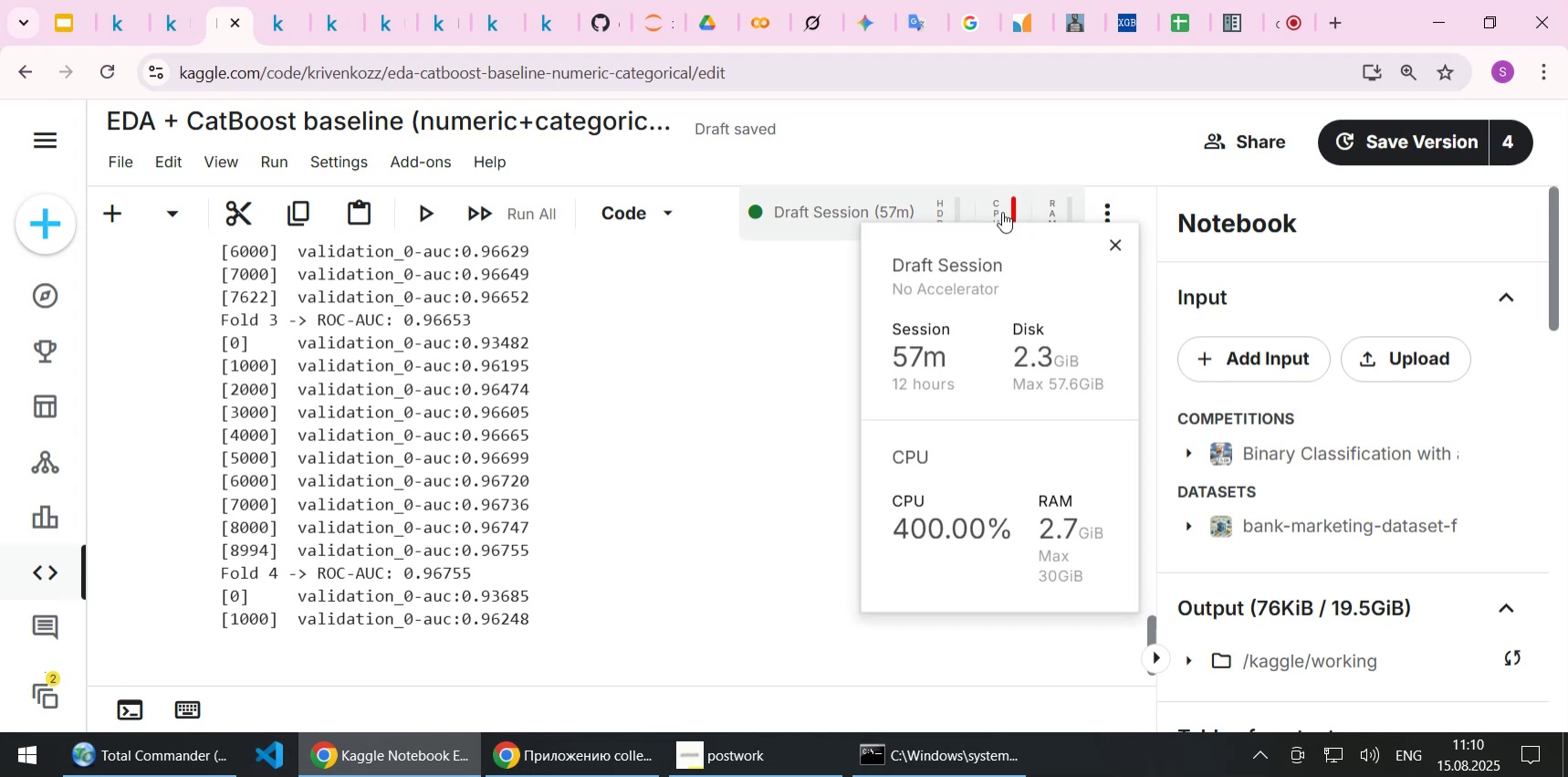 
left_click([1002, 212])
 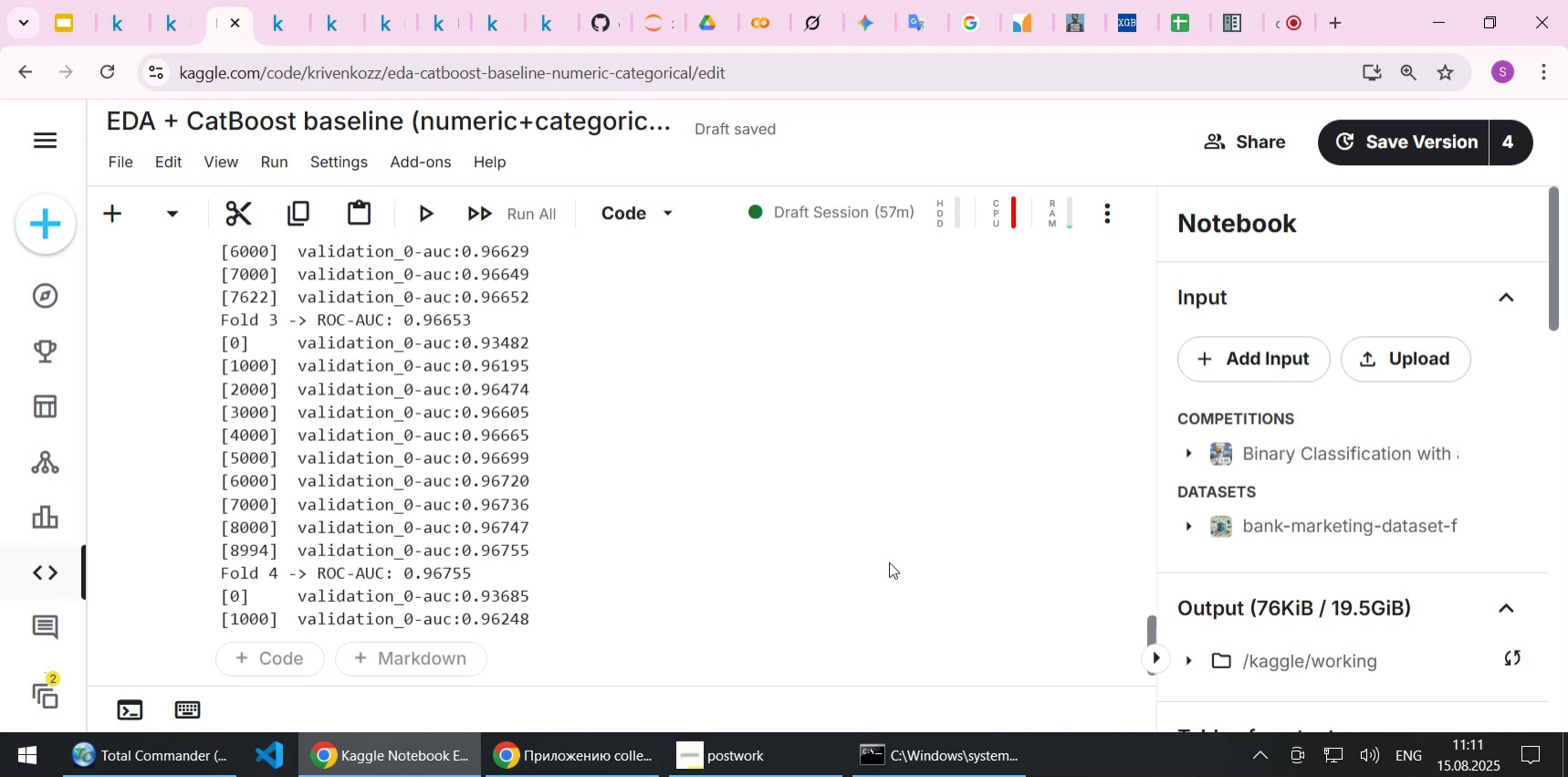 
wait(7.05)
 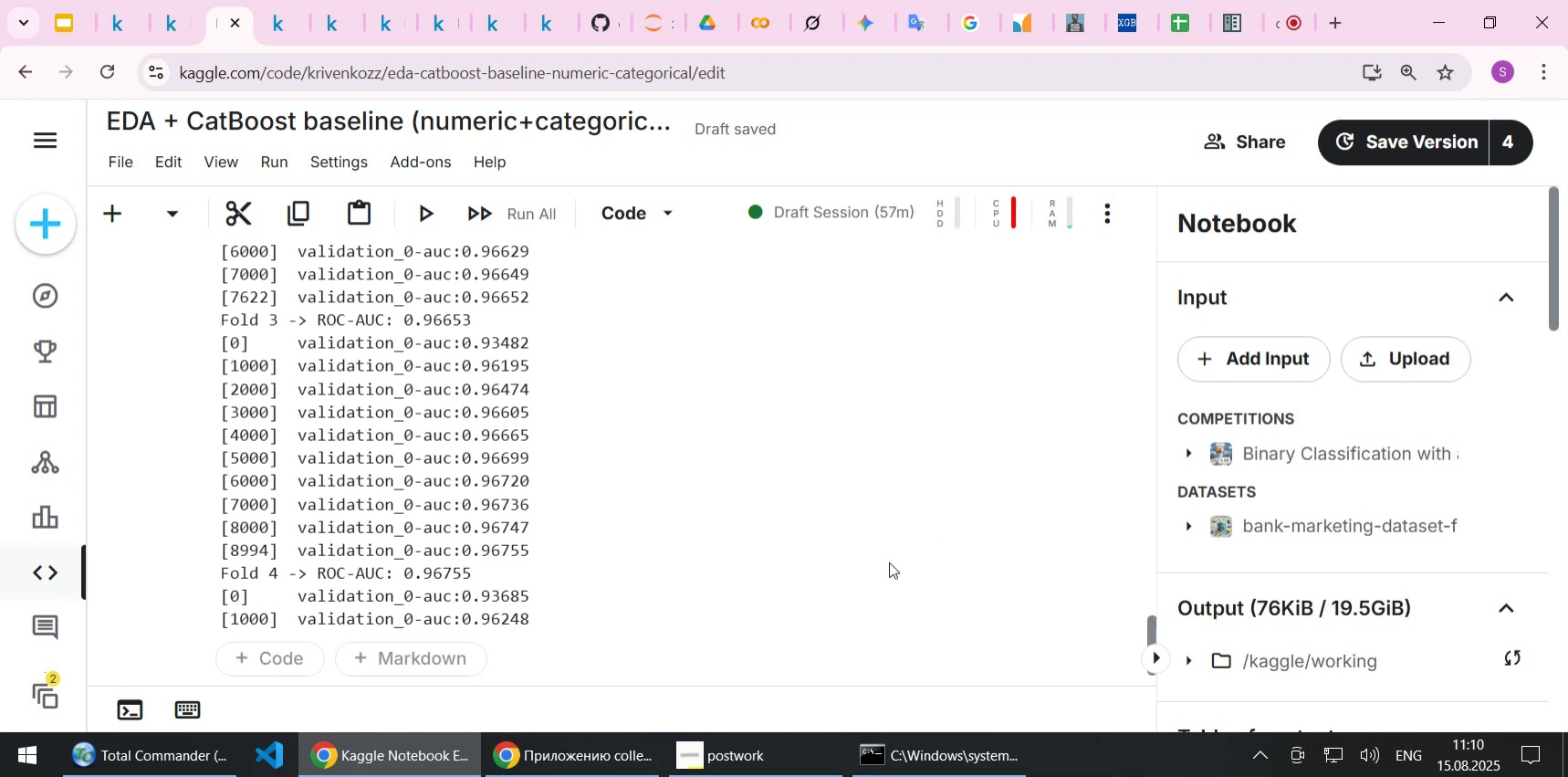 
left_click([279, 15])
 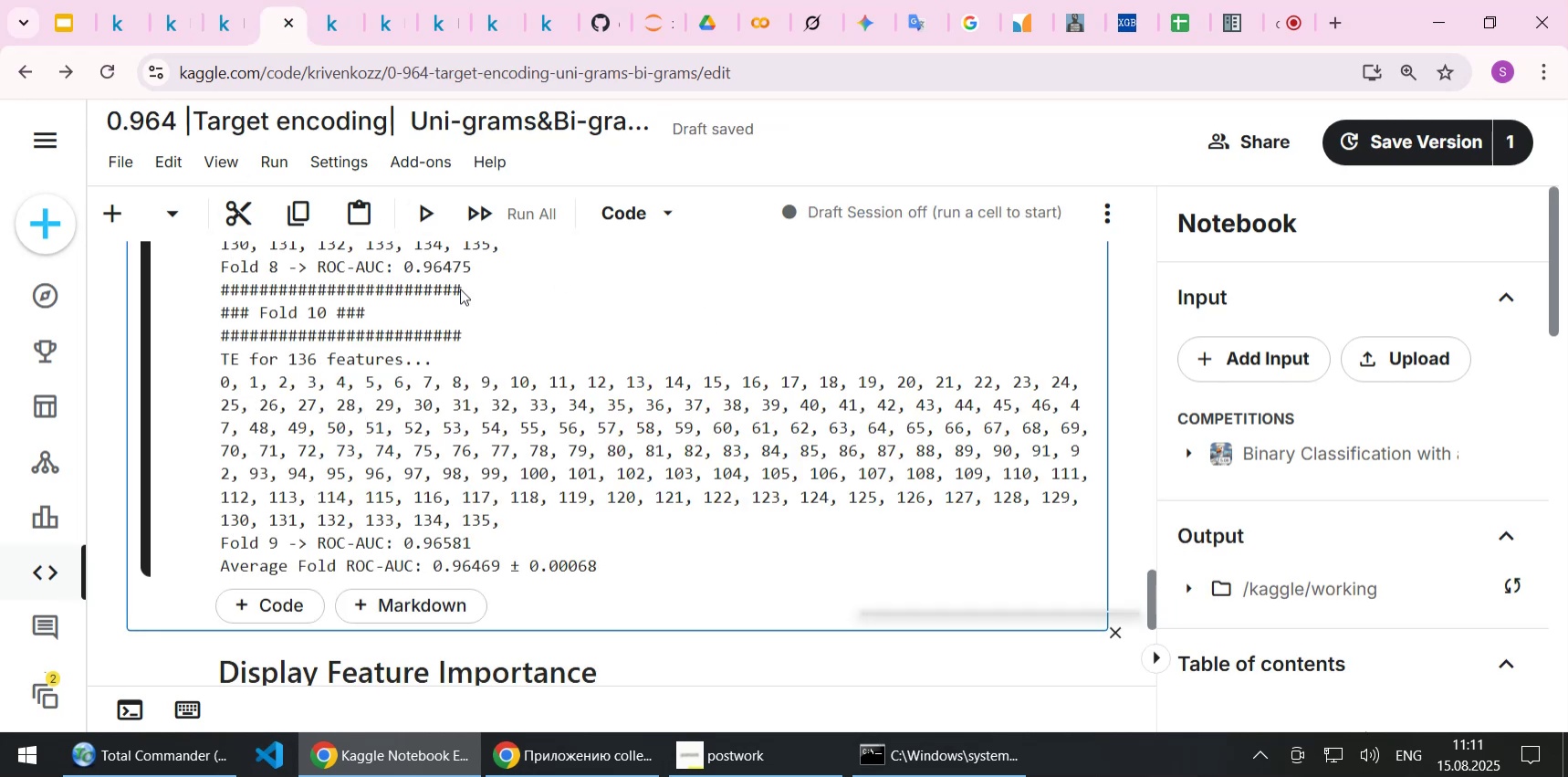 
left_click([334, 15])
 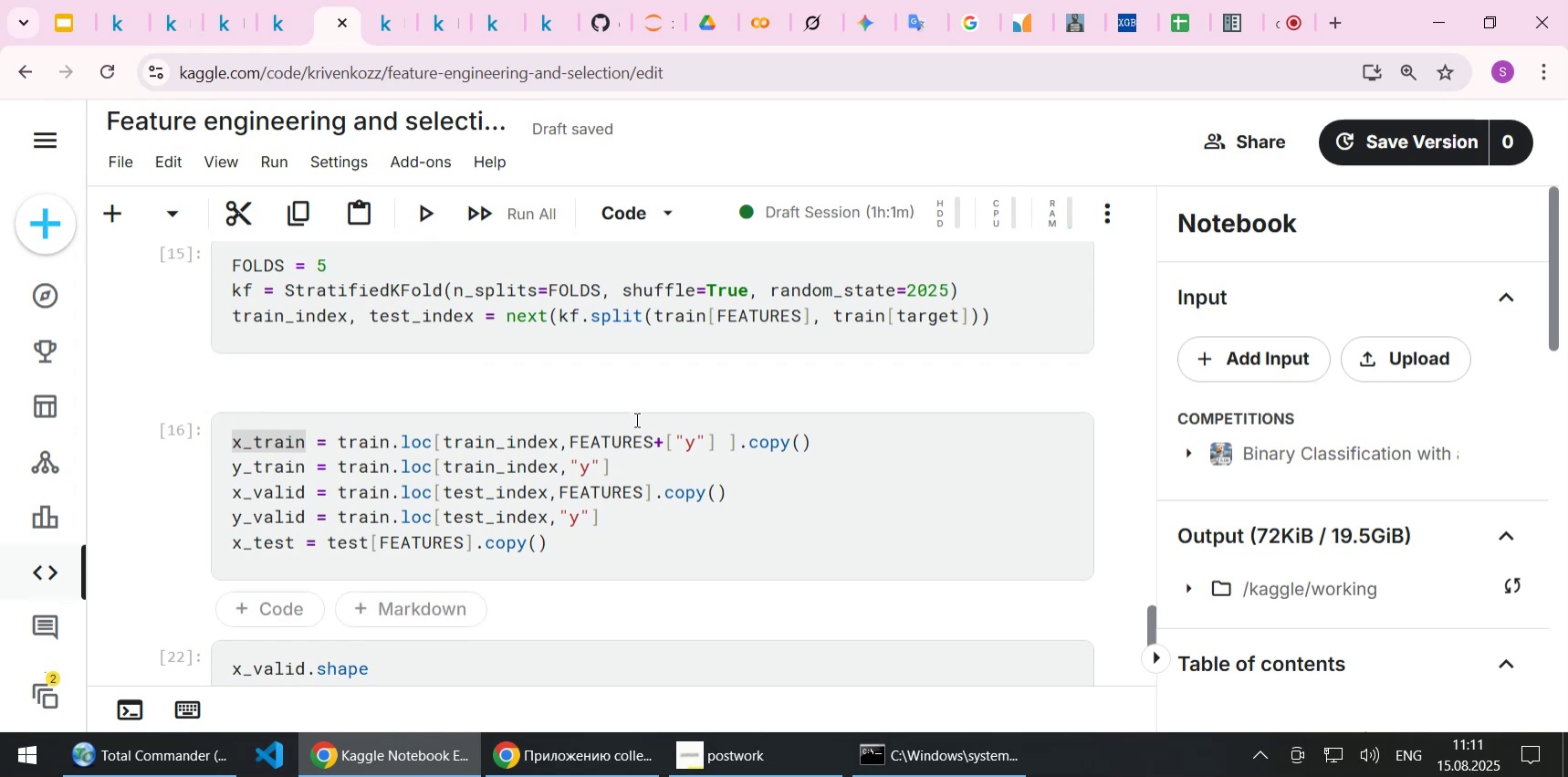 
wait(7.79)
 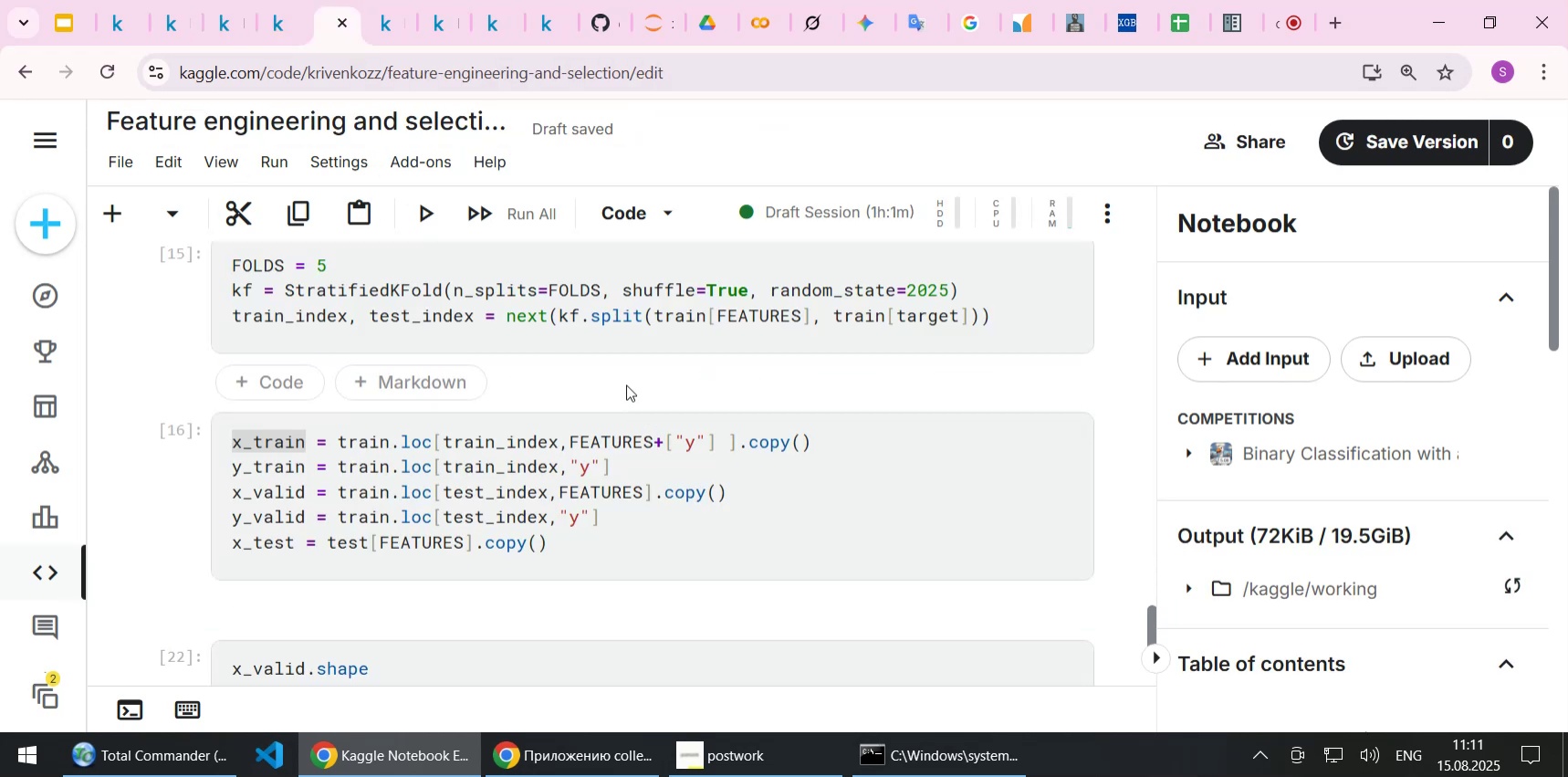 
scroll: coordinate [648, 459], scroll_direction: up, amount: 1.0
 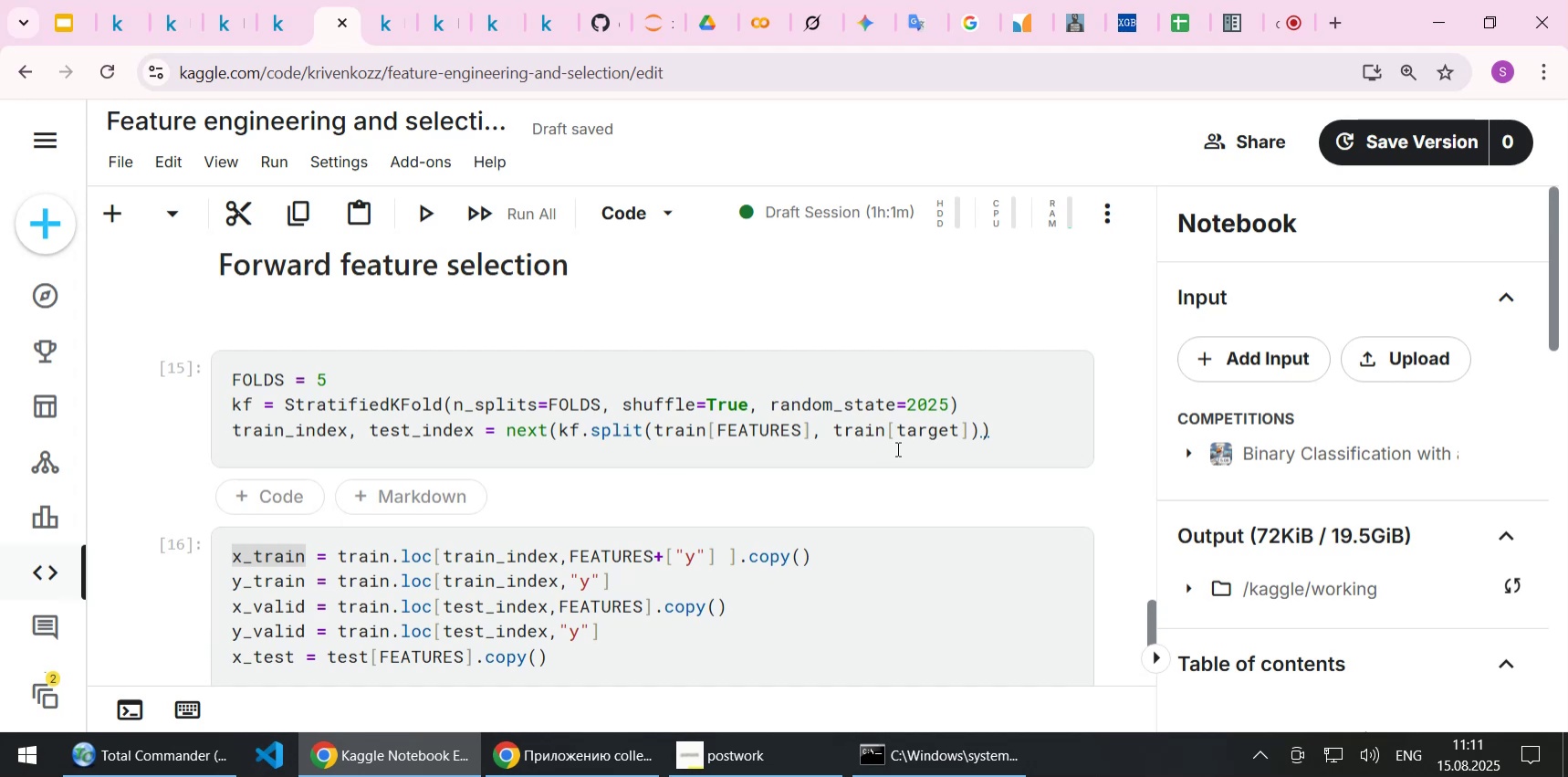 
wait(30.44)
 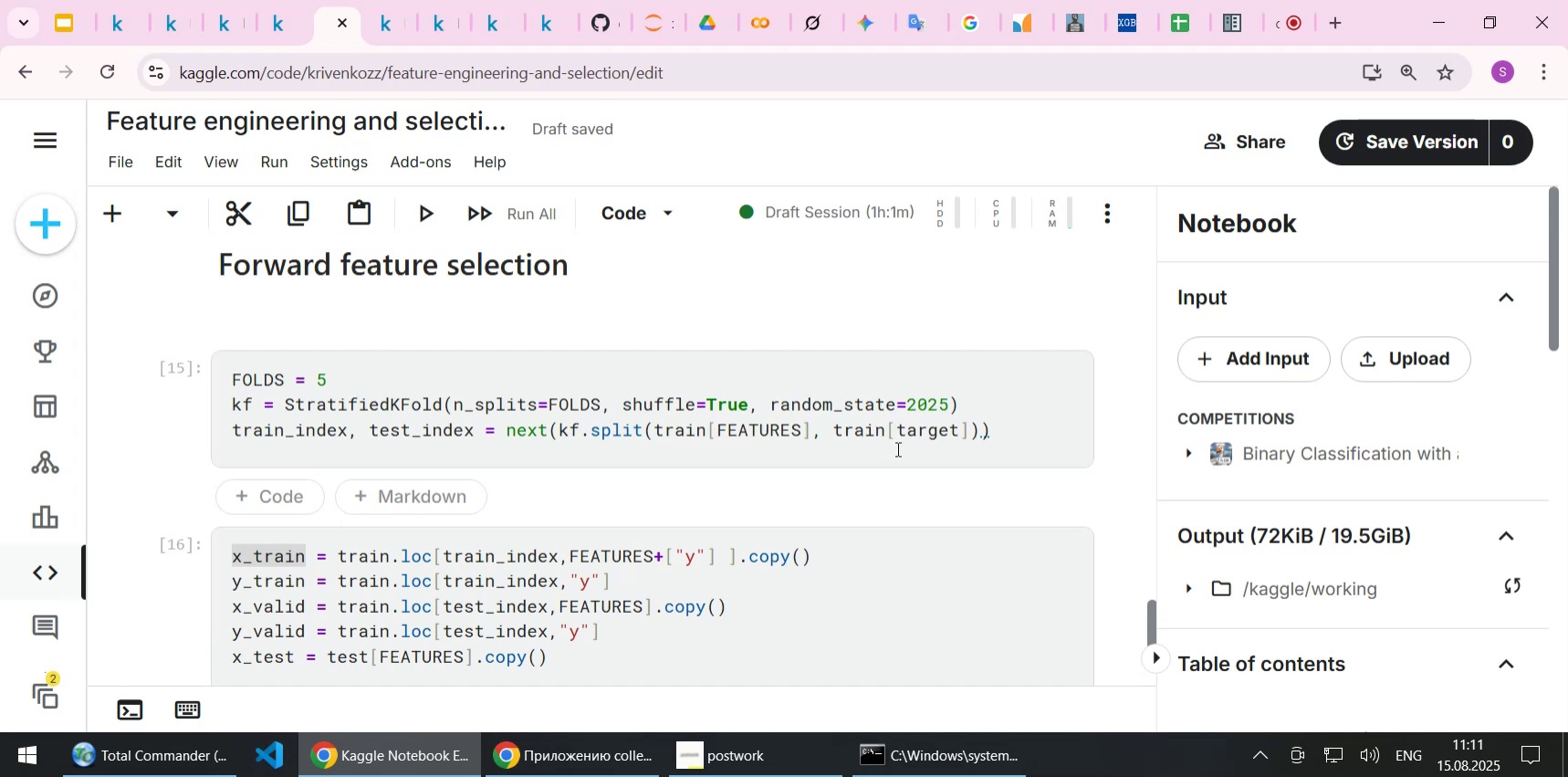 
scroll: coordinate [939, 541], scroll_direction: down, amount: 1.0
 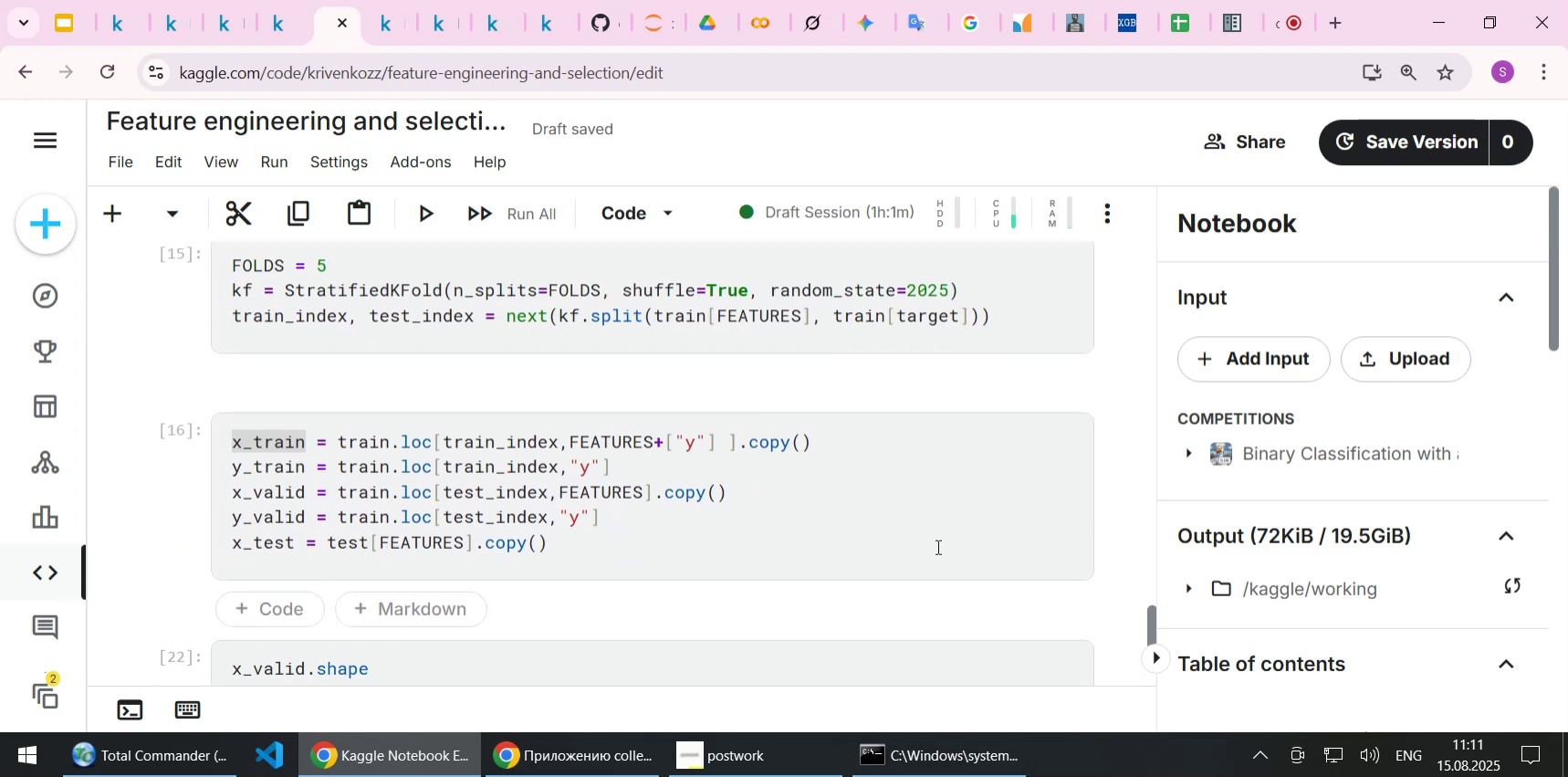 
wait(5.68)
 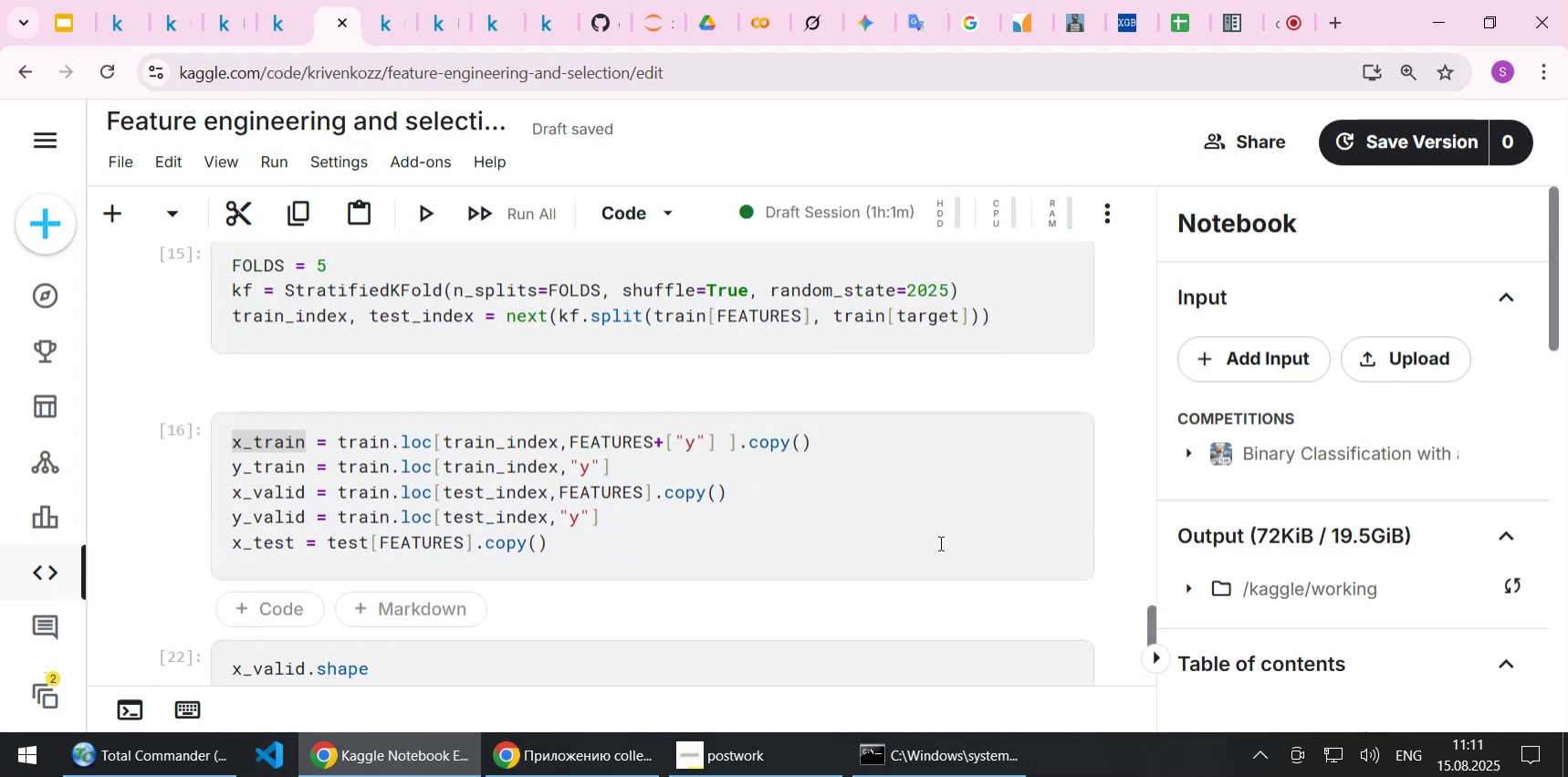 
scroll: coordinate [936, 546], scroll_direction: down, amount: 3.0
 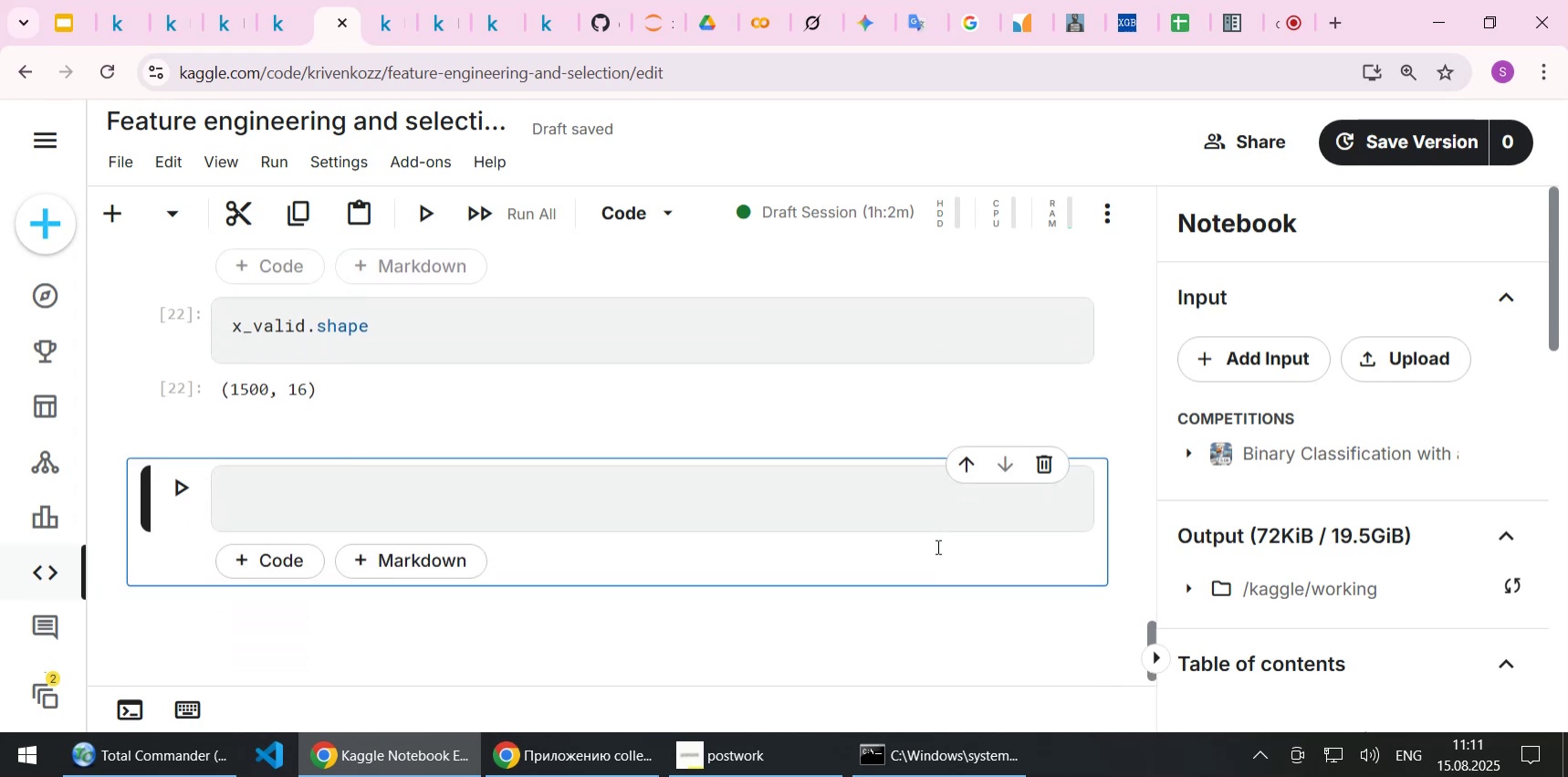 
scroll: coordinate [936, 546], scroll_direction: up, amount: 3.0
 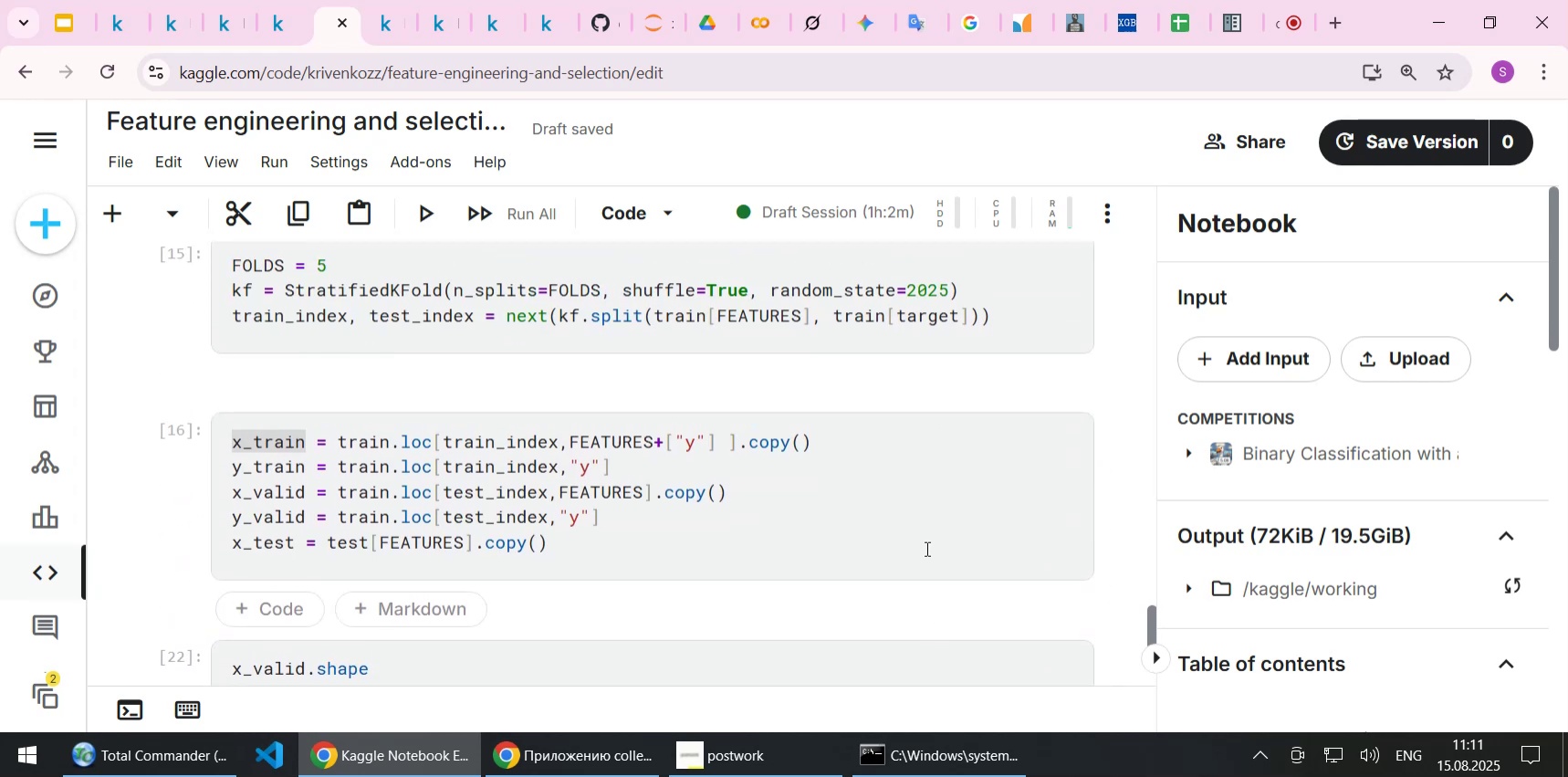 
left_click([894, 531])
 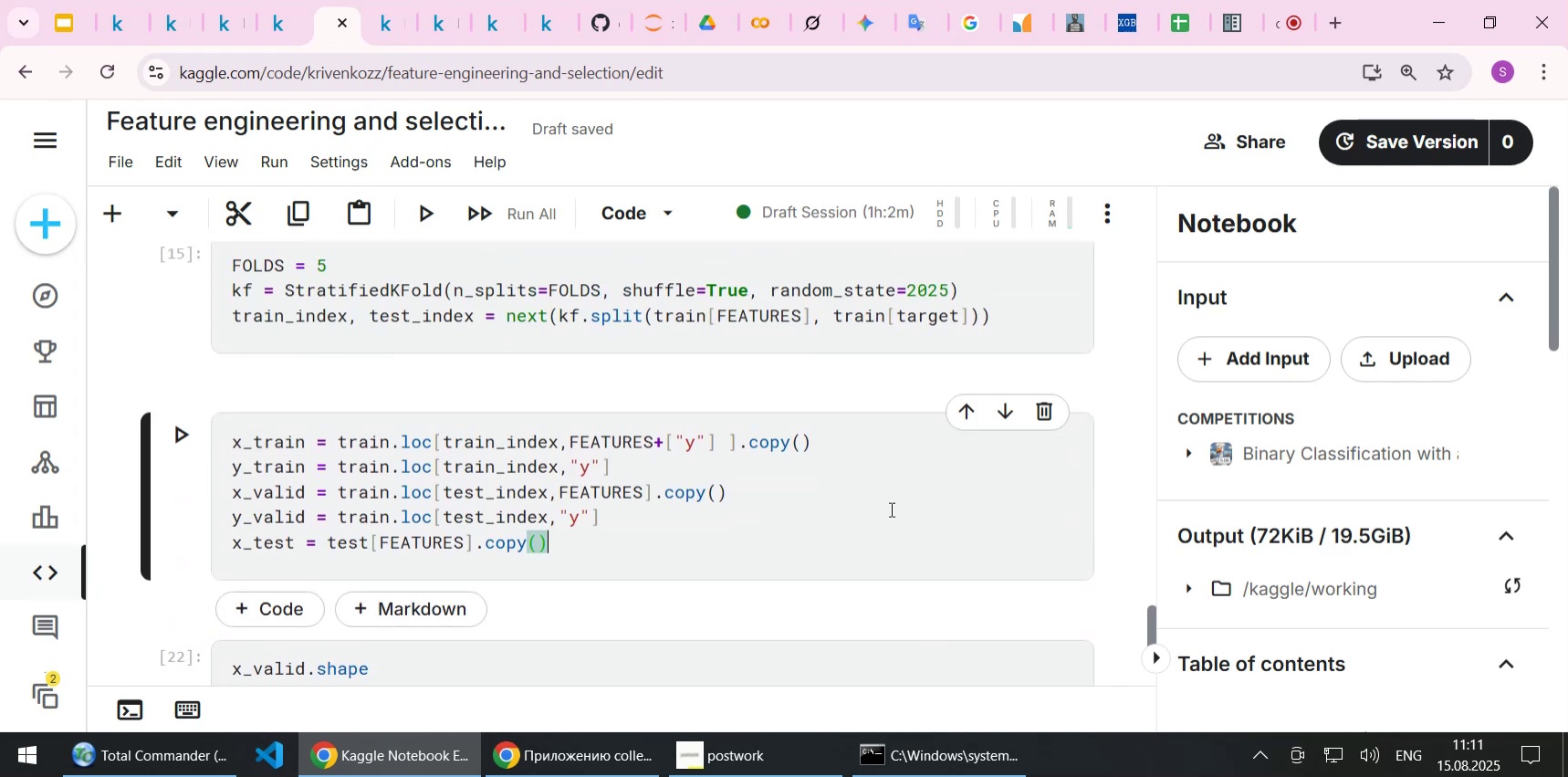 
scroll: coordinate [890, 509], scroll_direction: up, amount: 1.0
 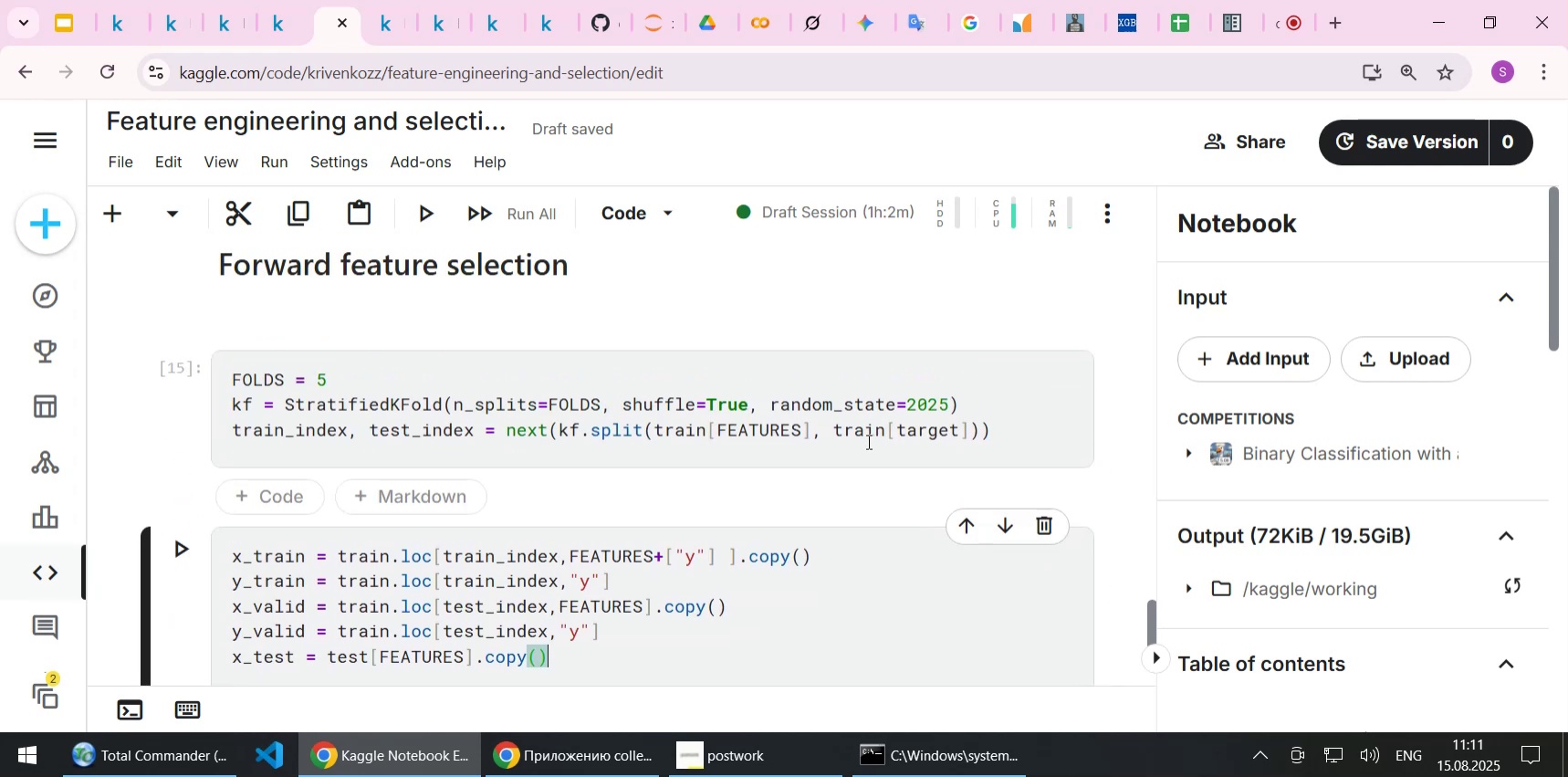 
wait(6.89)
 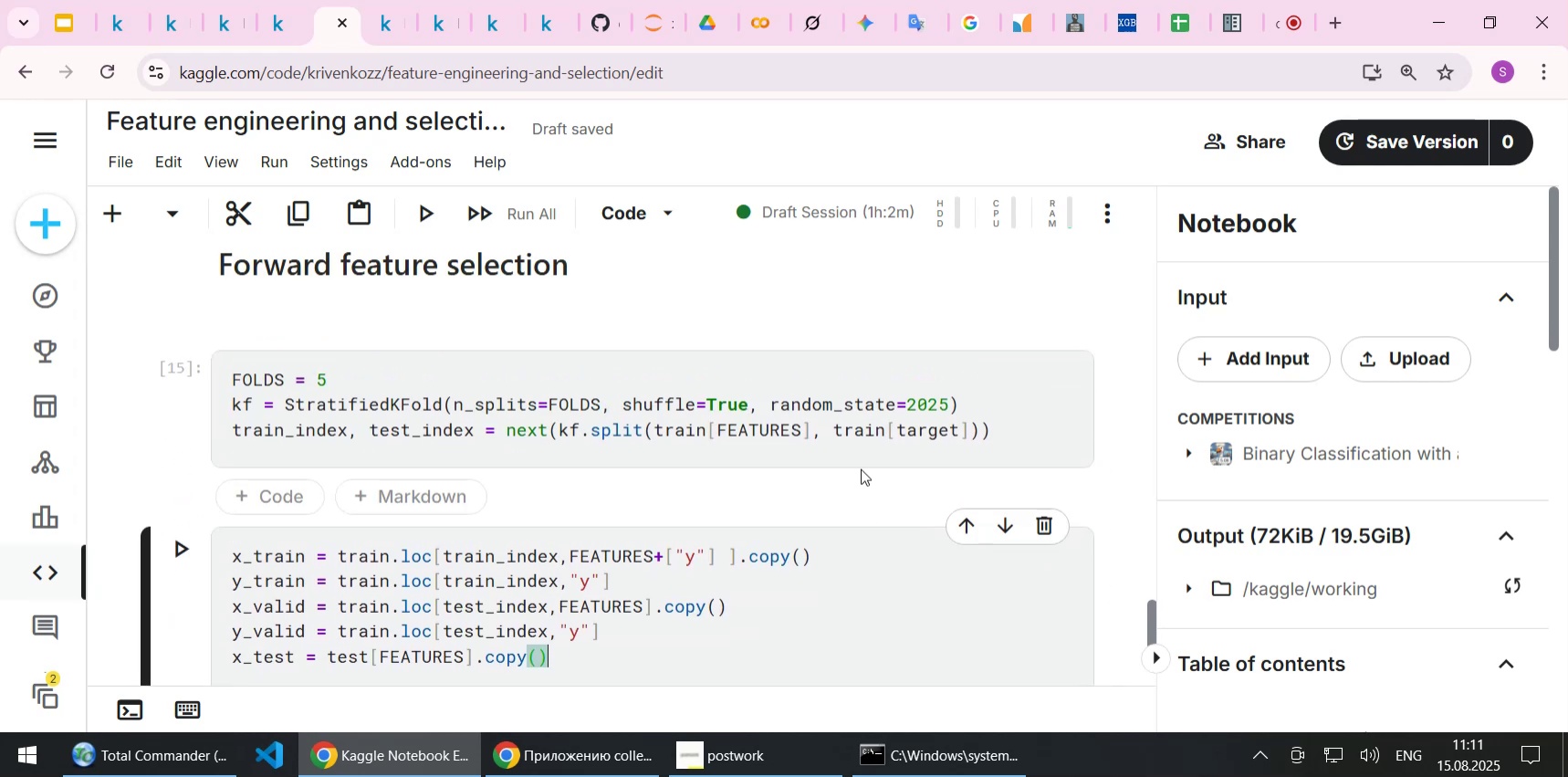 
left_click([684, 391])
 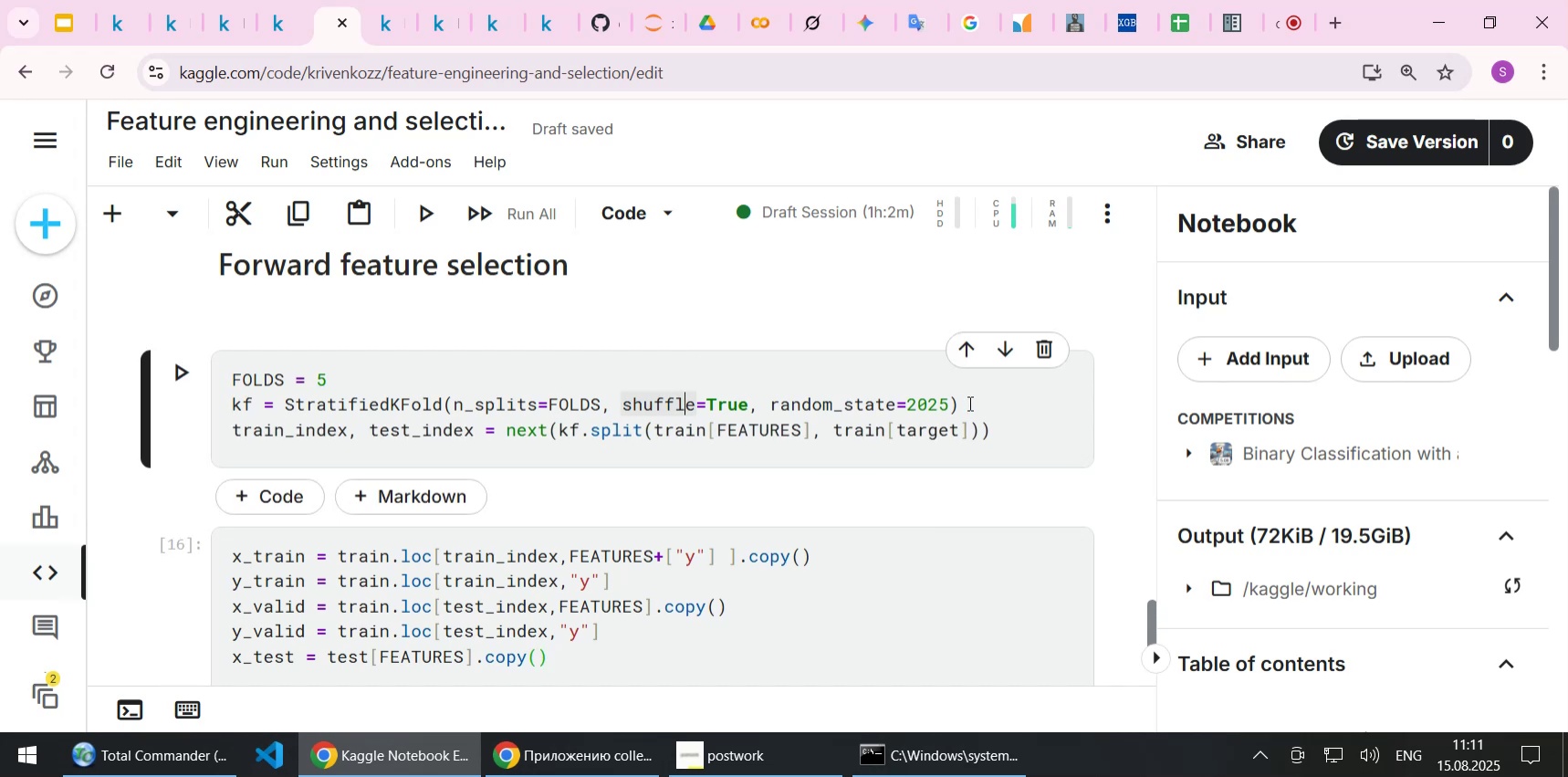 
left_click([986, 405])
 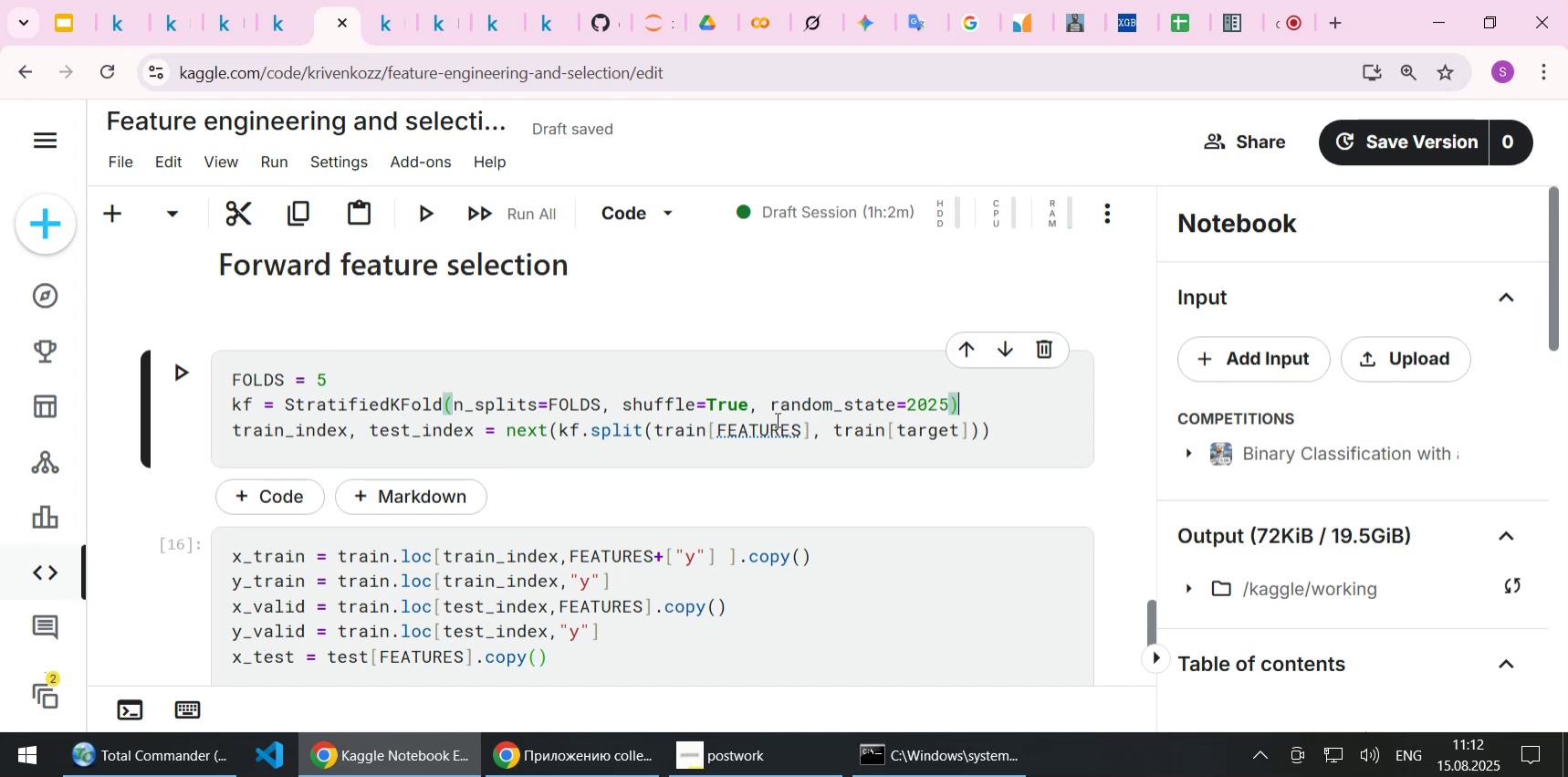 
wait(16.05)
 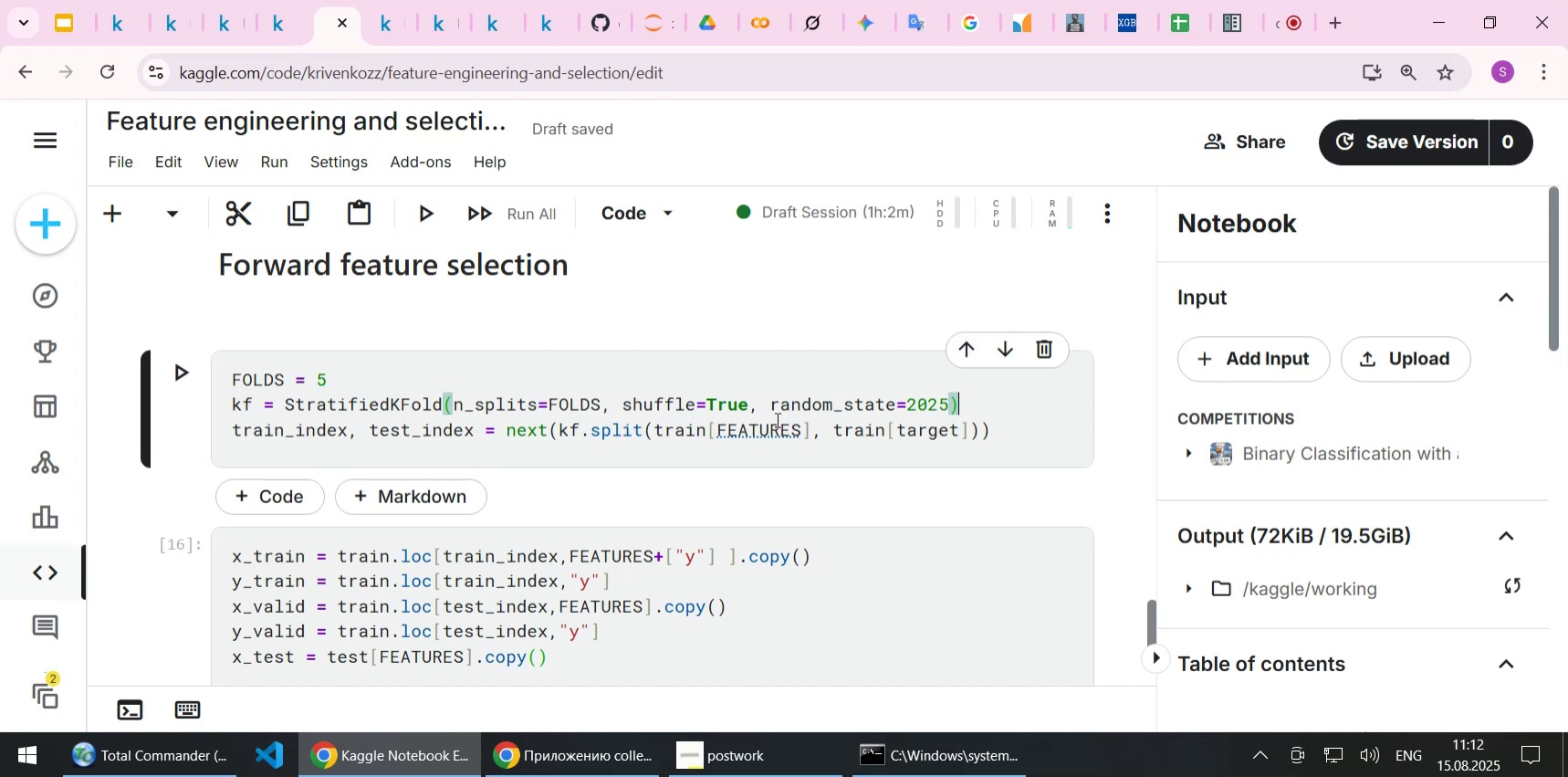 
scroll: coordinate [701, 428], scroll_direction: up, amount: 4.0
 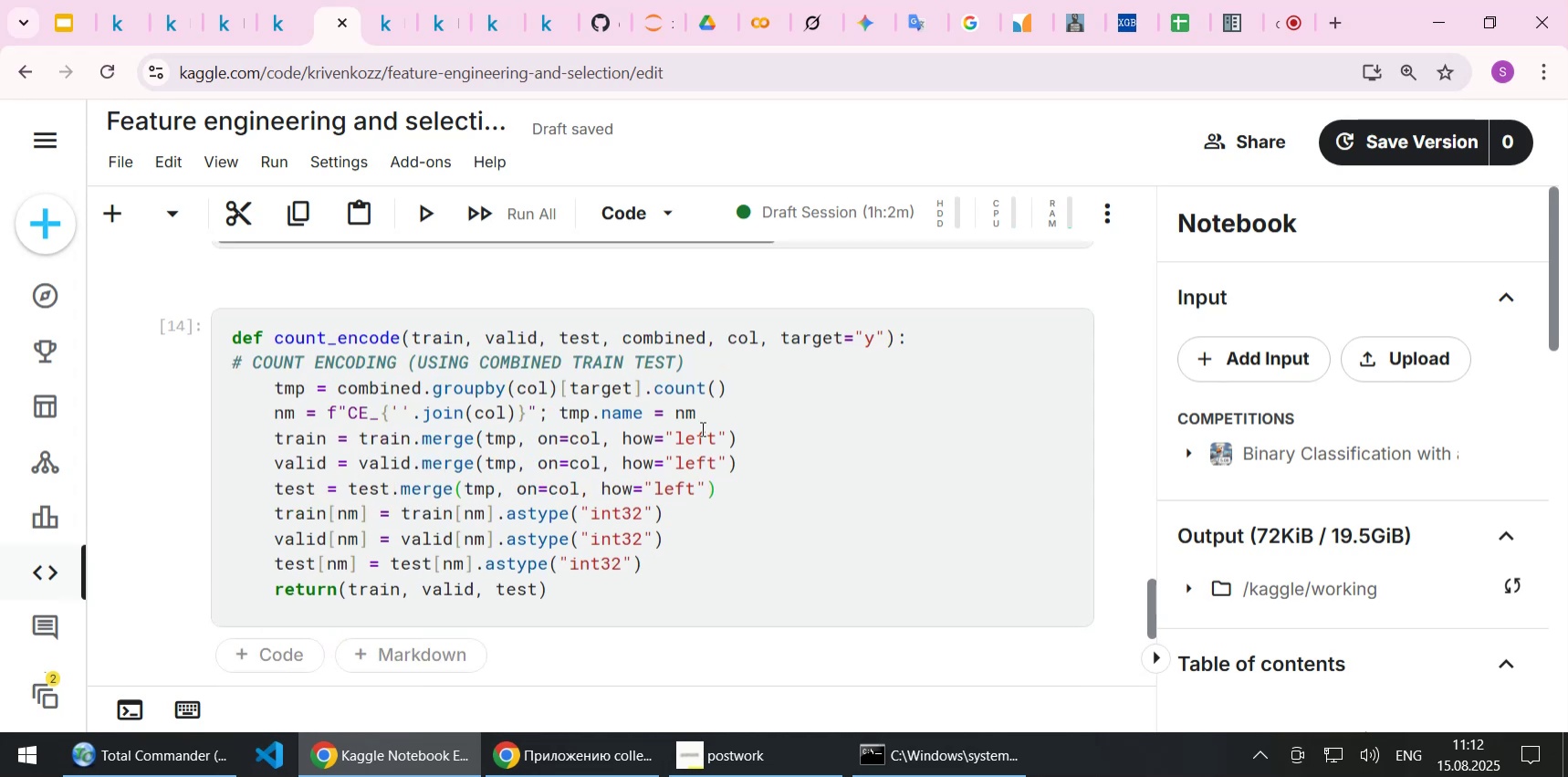 
scroll: coordinate [701, 428], scroll_direction: down, amount: 4.0
 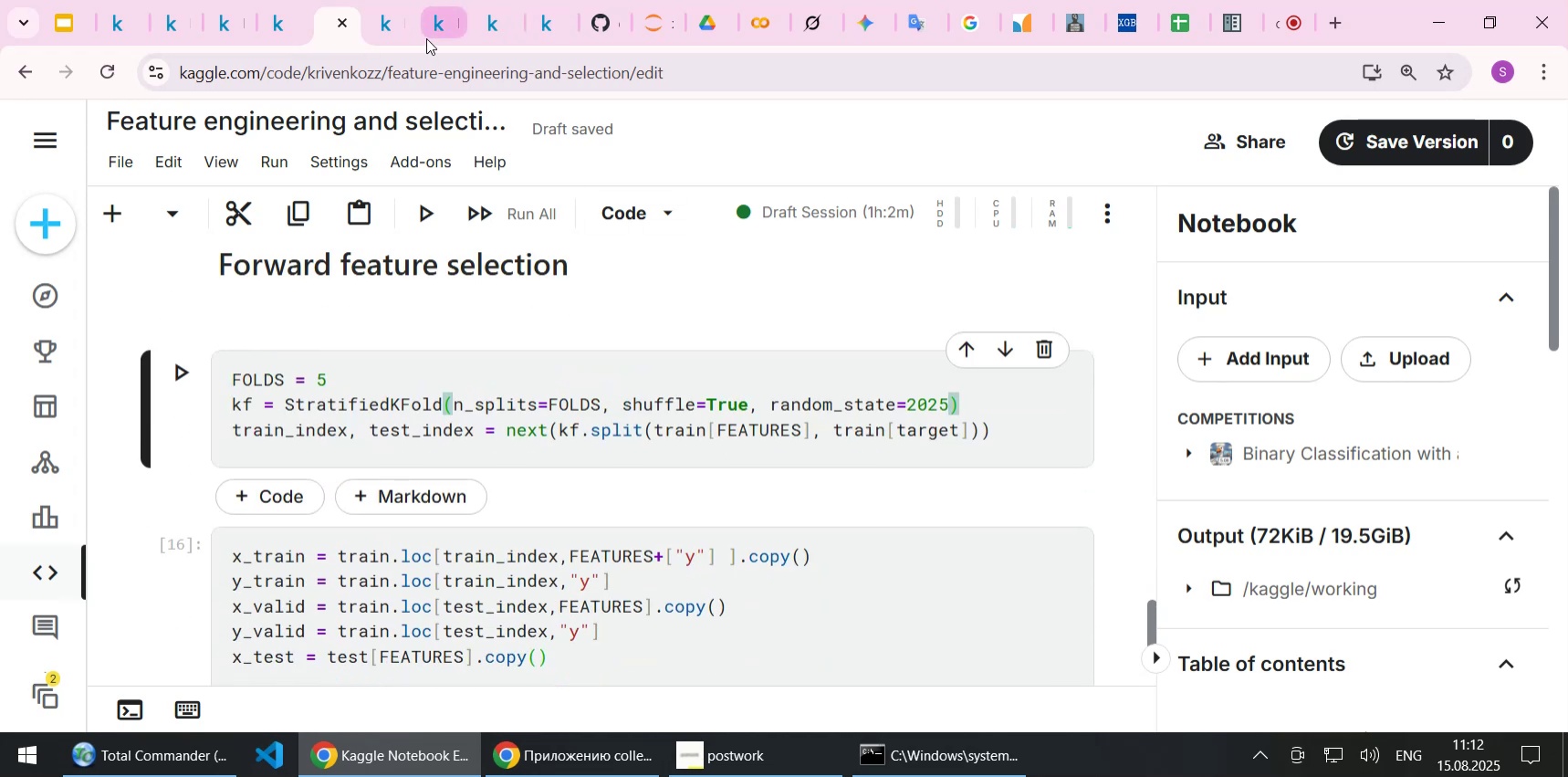 
left_click([435, 20])
 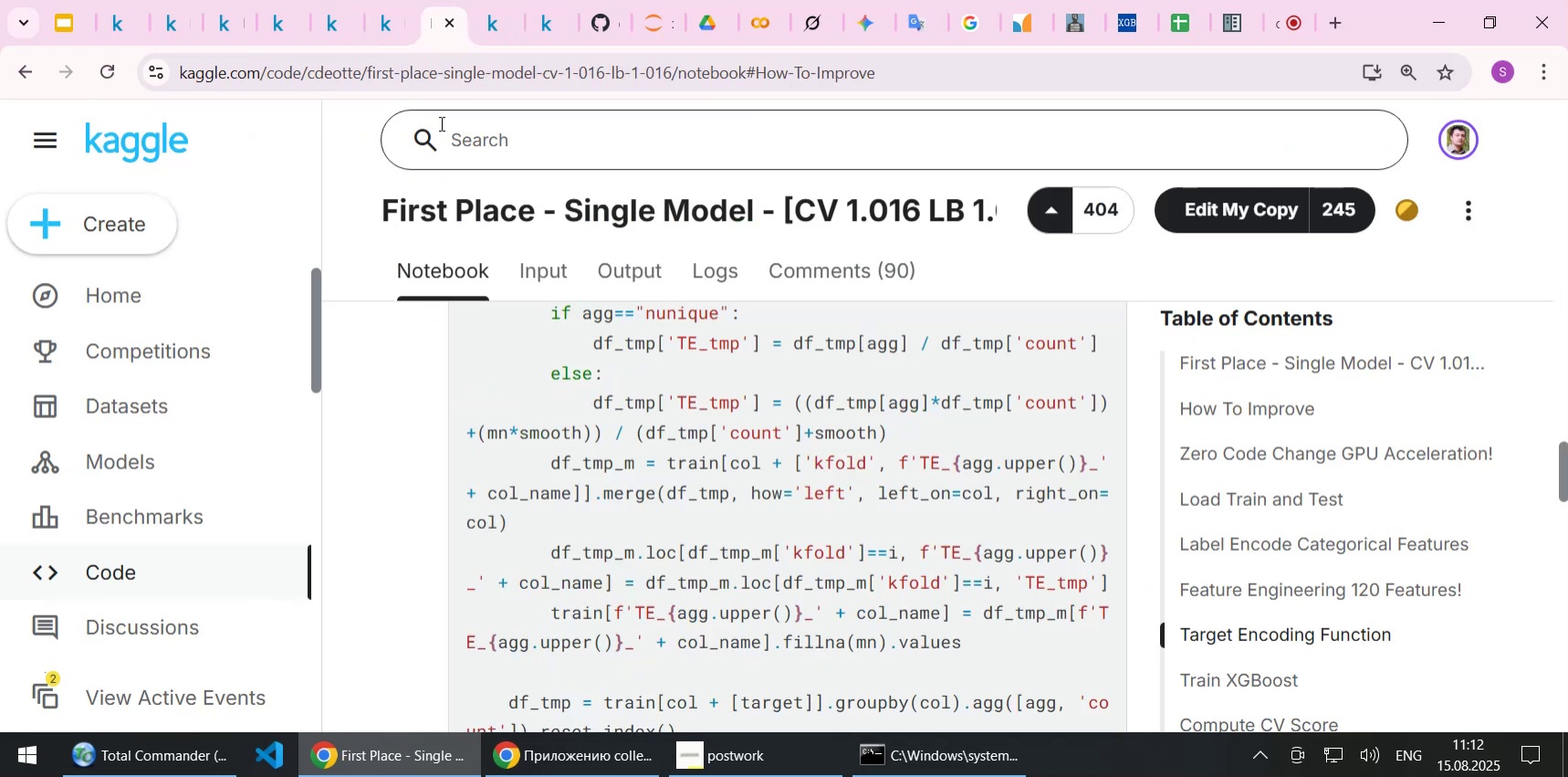 
left_click([492, 22])
 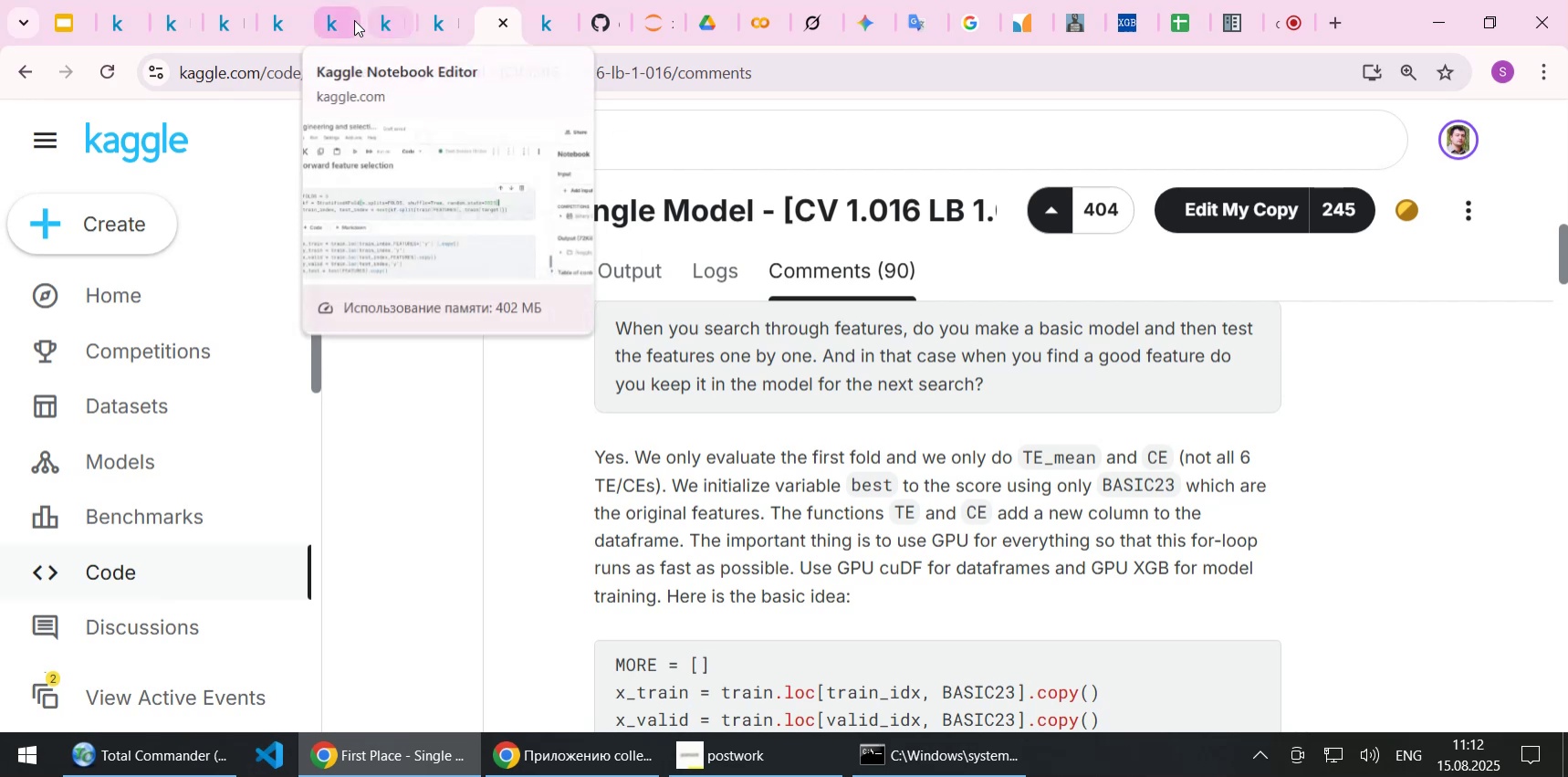 
left_click([383, 19])
 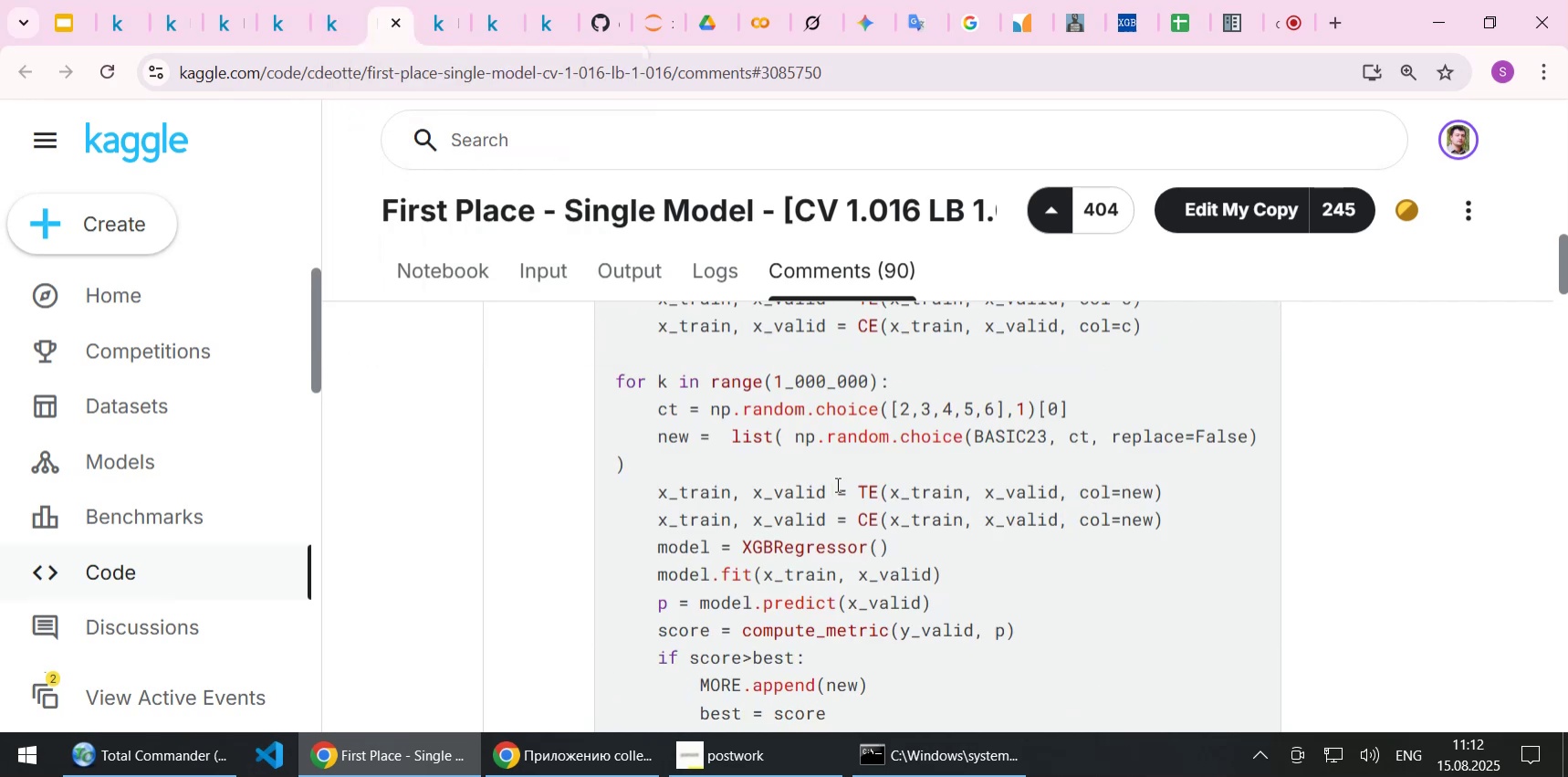 
scroll: coordinate [937, 568], scroll_direction: up, amount: 4.0
 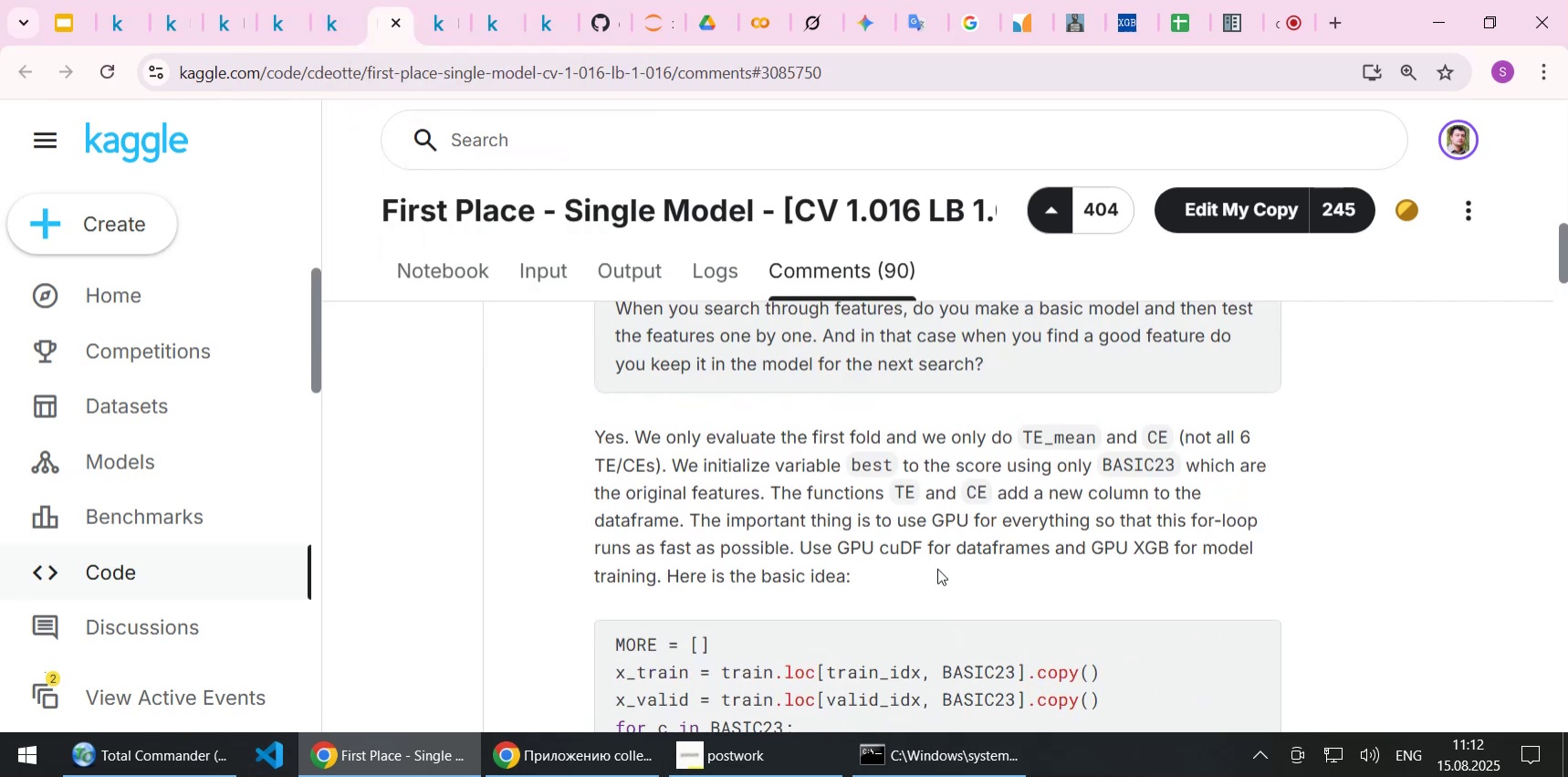 
scroll: coordinate [942, 556], scroll_direction: down, amount: 1.0
 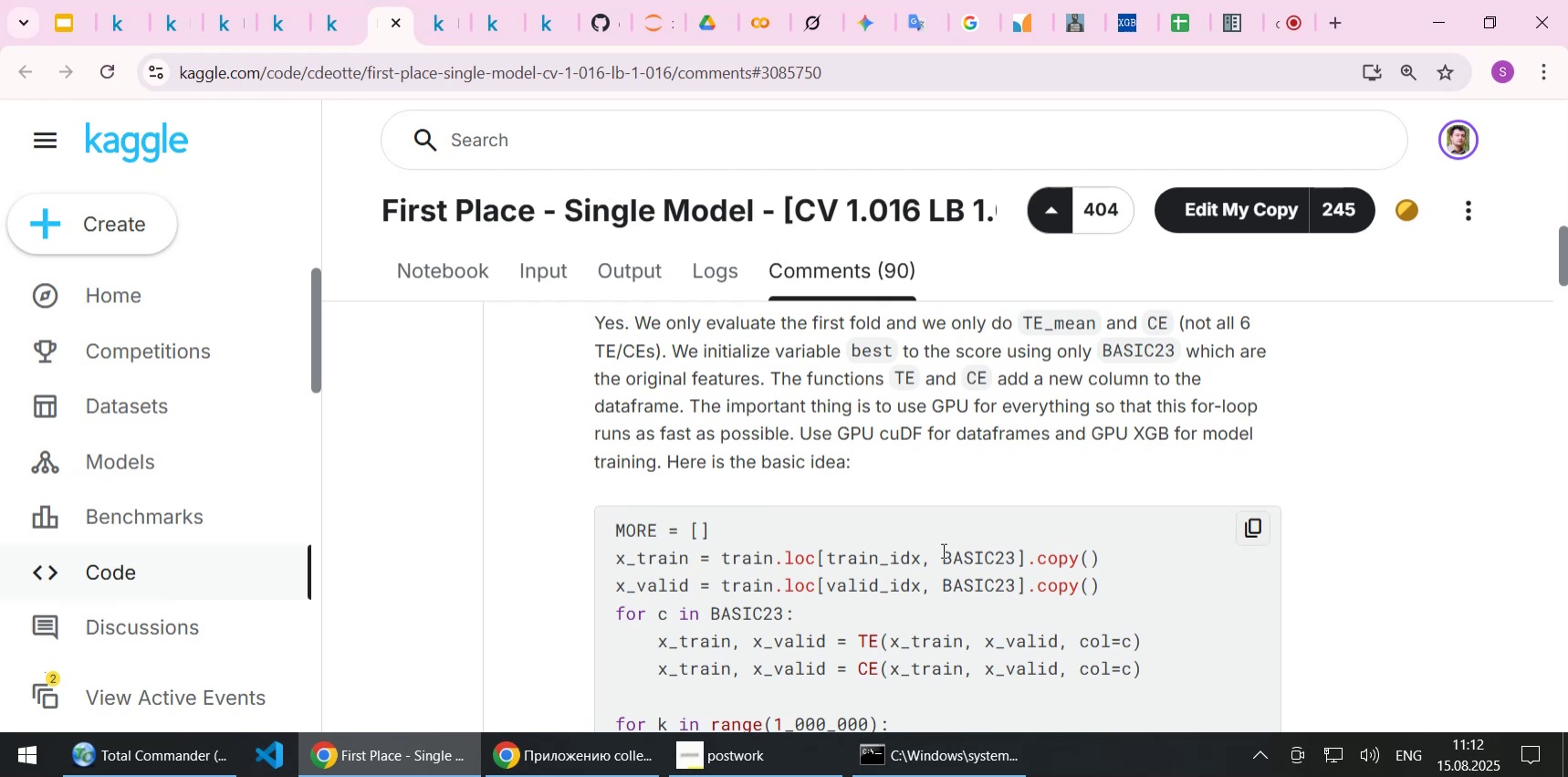 
wait(17.14)
 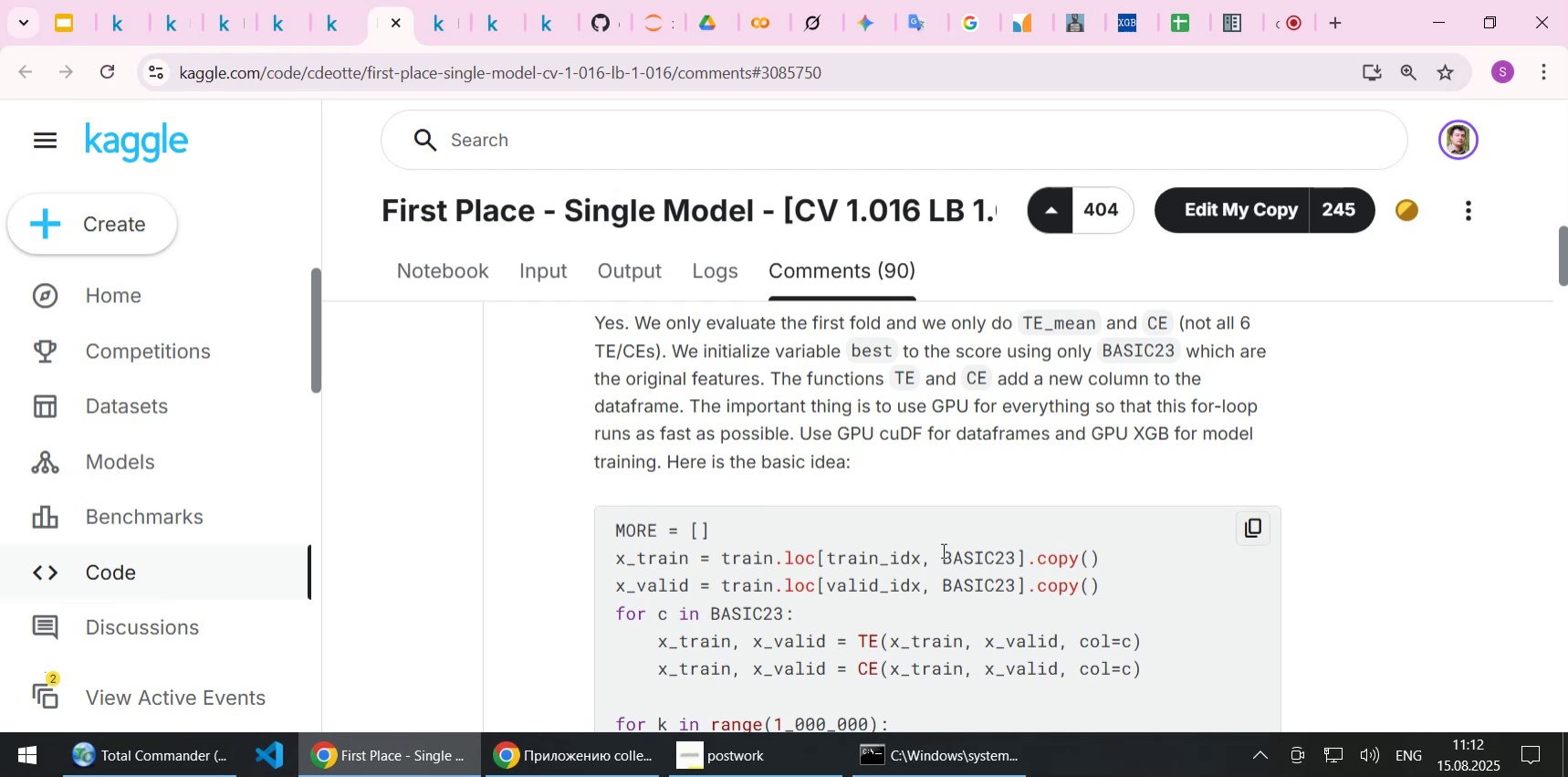 
scroll: coordinate [942, 550], scroll_direction: down, amount: 1.0
 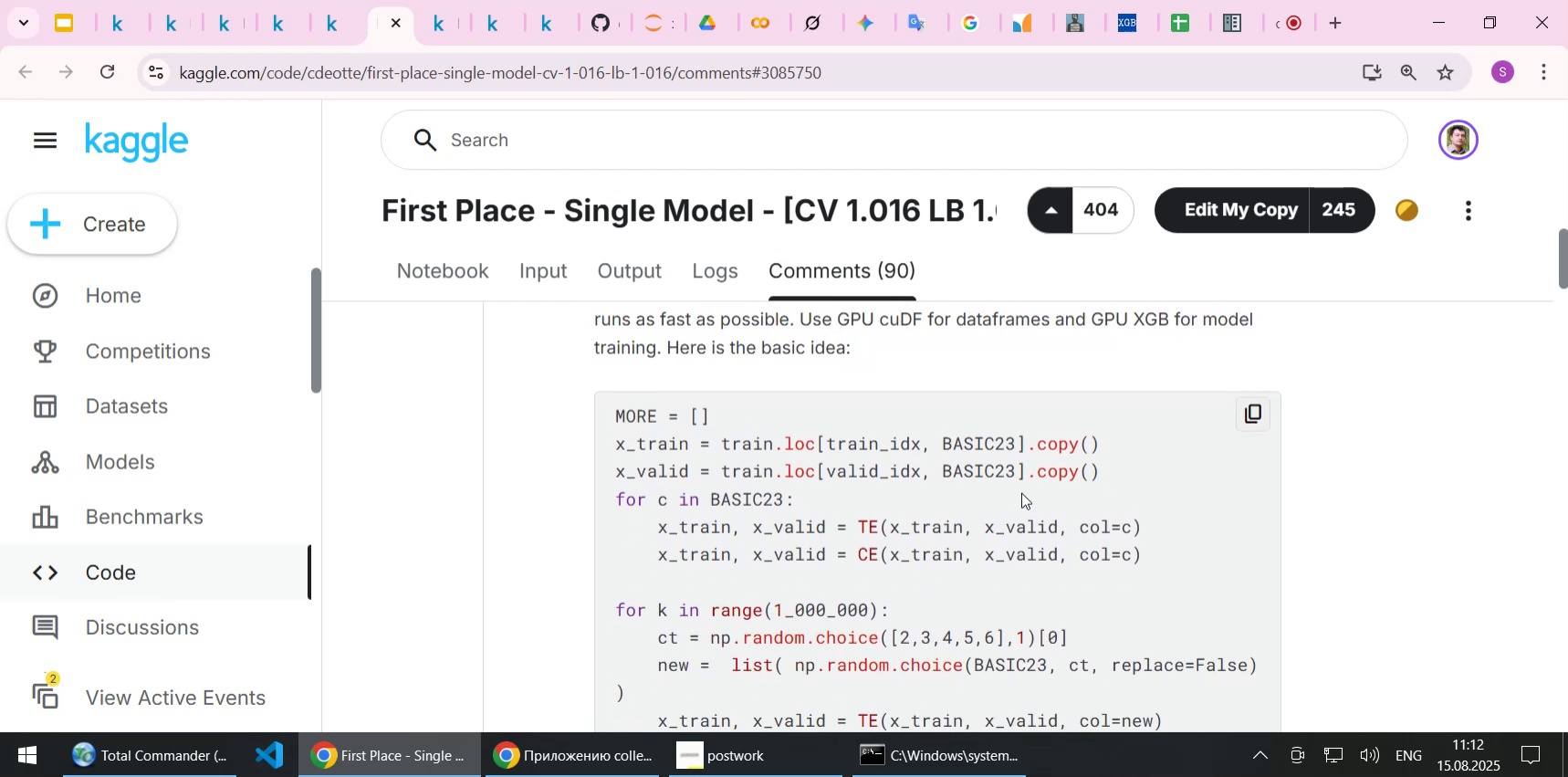 
wait(5.05)
 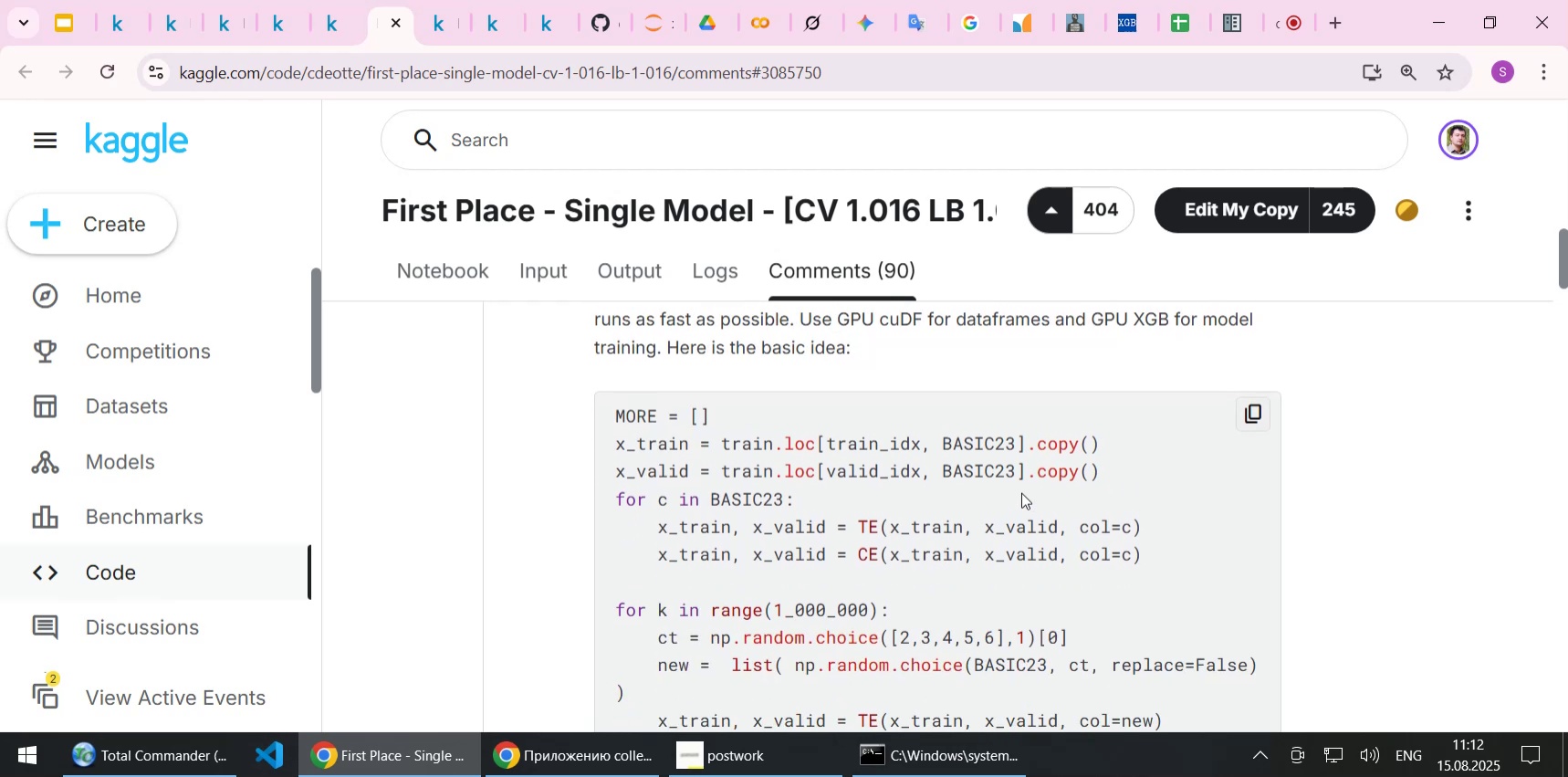 
scroll: coordinate [1021, 492], scroll_direction: down, amount: 1.0
 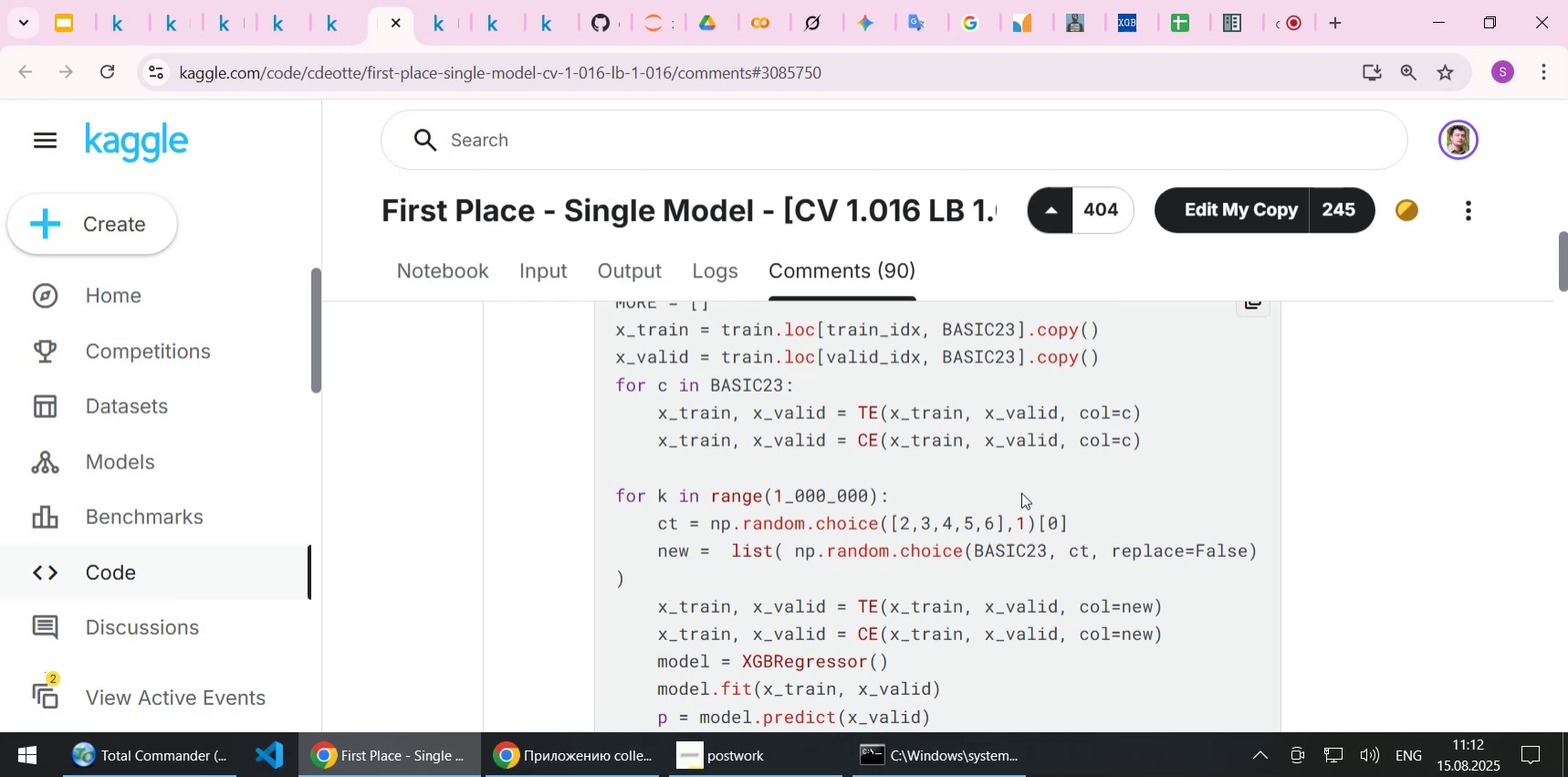 
scroll: coordinate [1019, 493], scroll_direction: up, amount: 1.0
 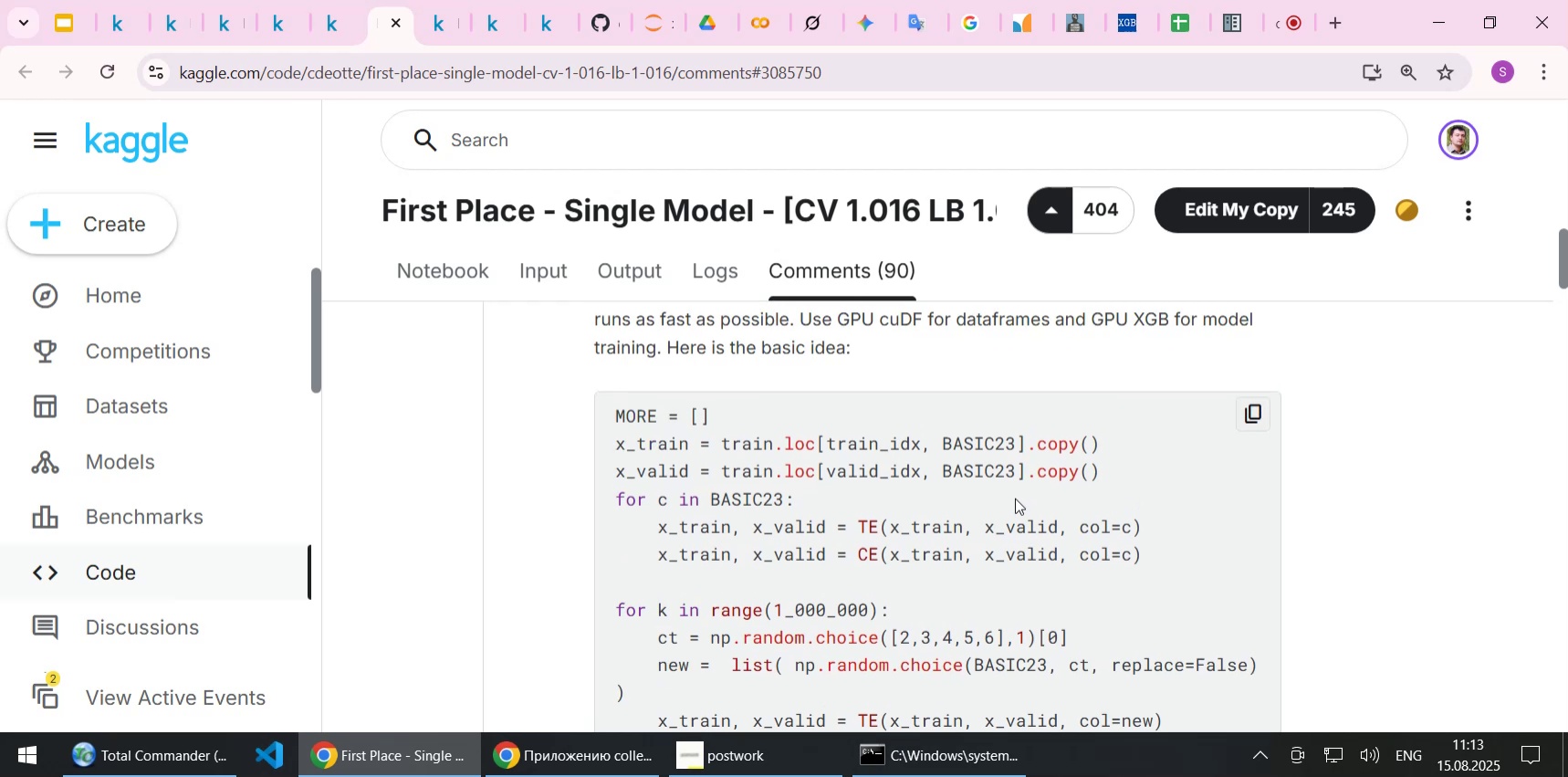 
scroll: coordinate [1014, 499], scroll_direction: down, amount: 1.0
 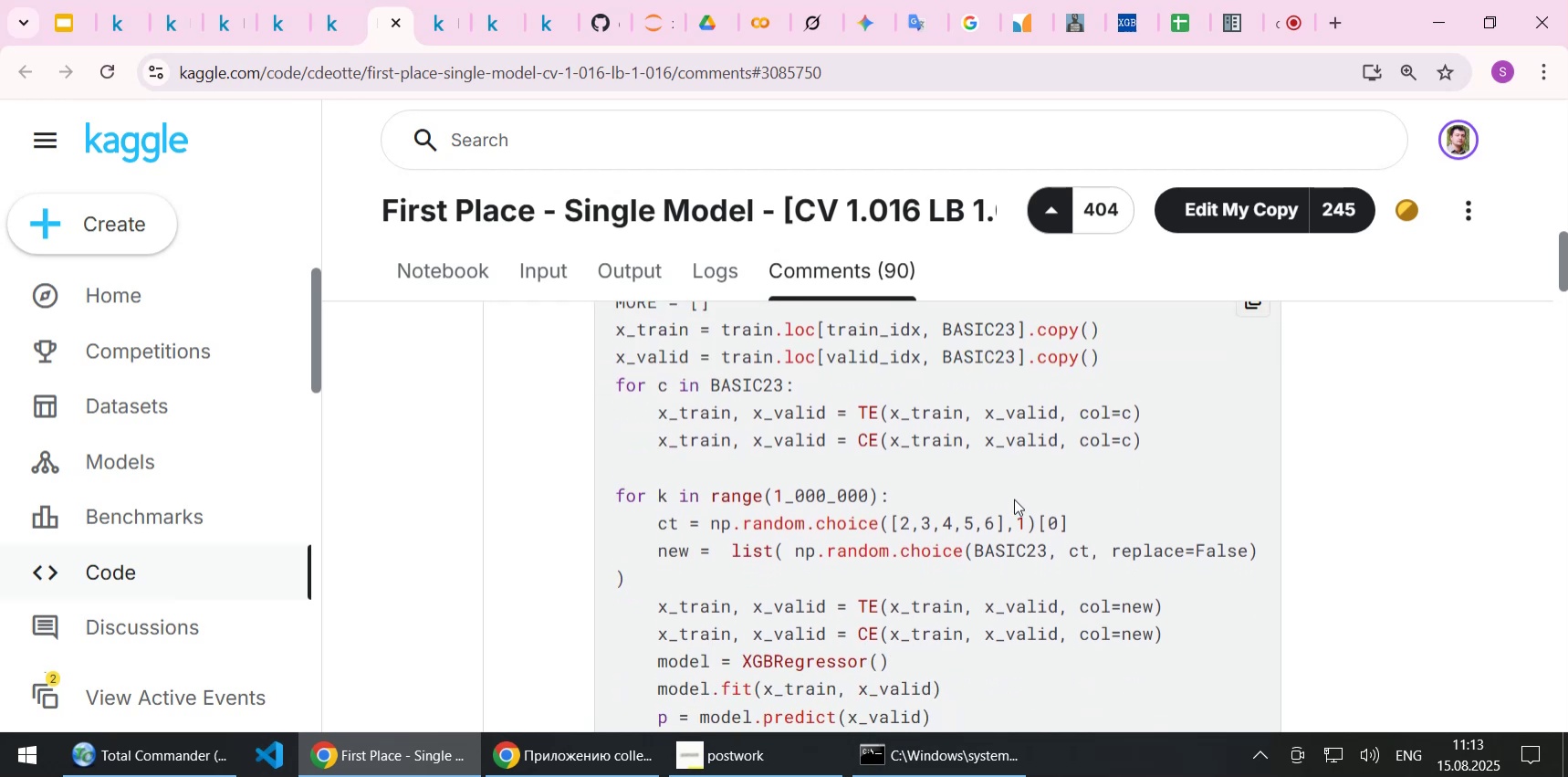 
scroll: coordinate [1014, 499], scroll_direction: none, amount: 0.0
 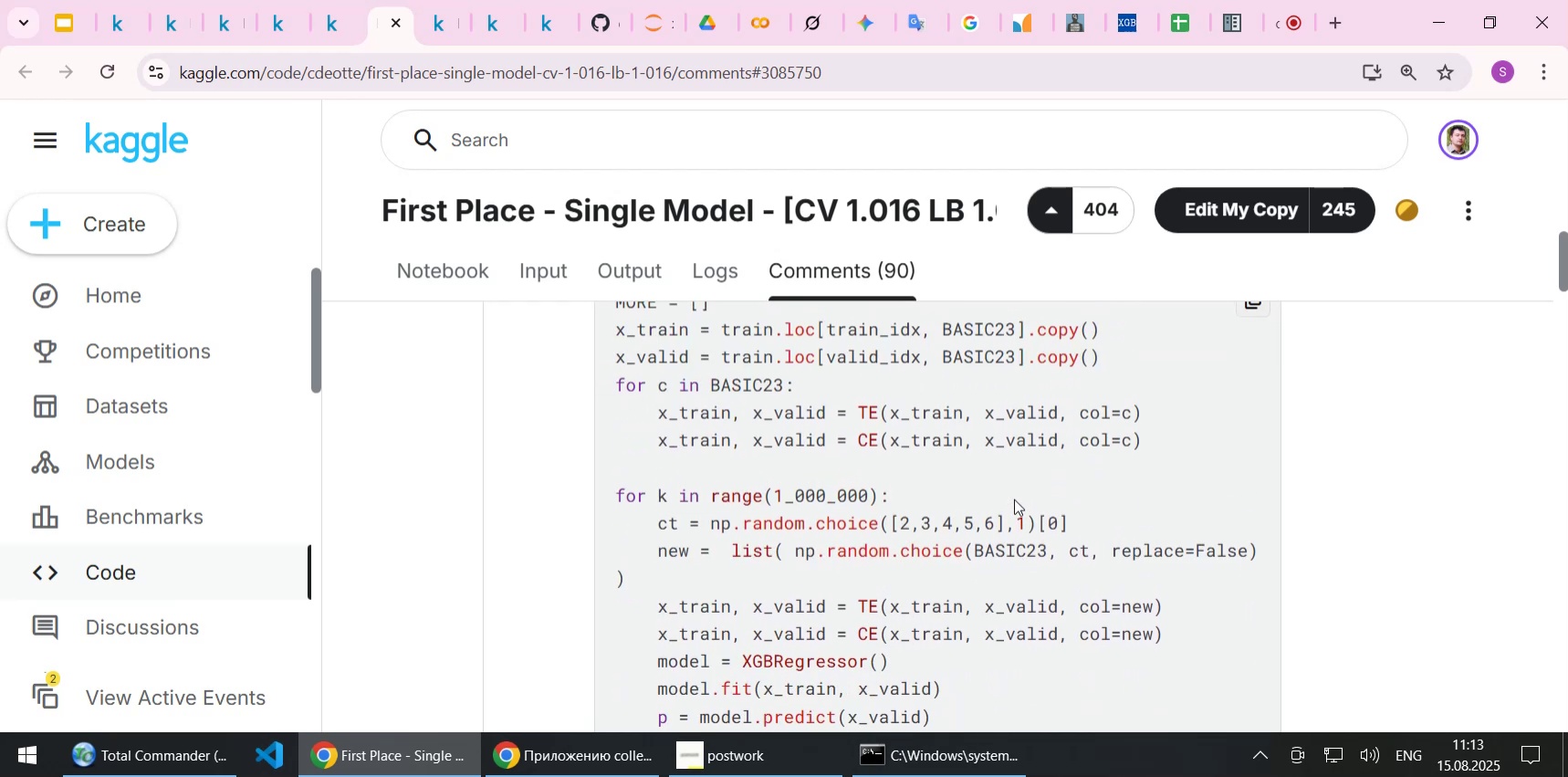 
scroll: coordinate [1014, 499], scroll_direction: up, amount: 1.0
 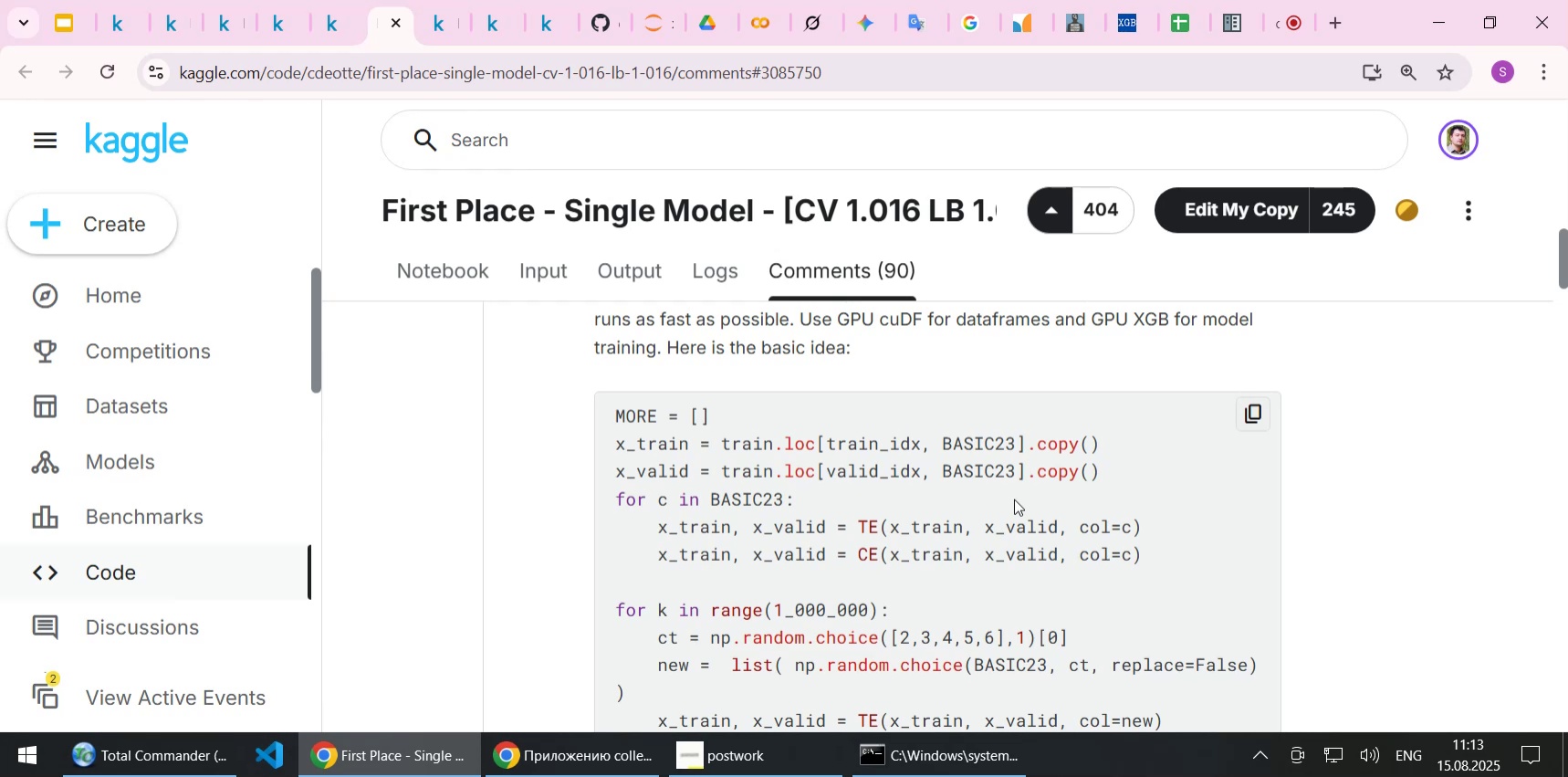 
wait(8.93)
 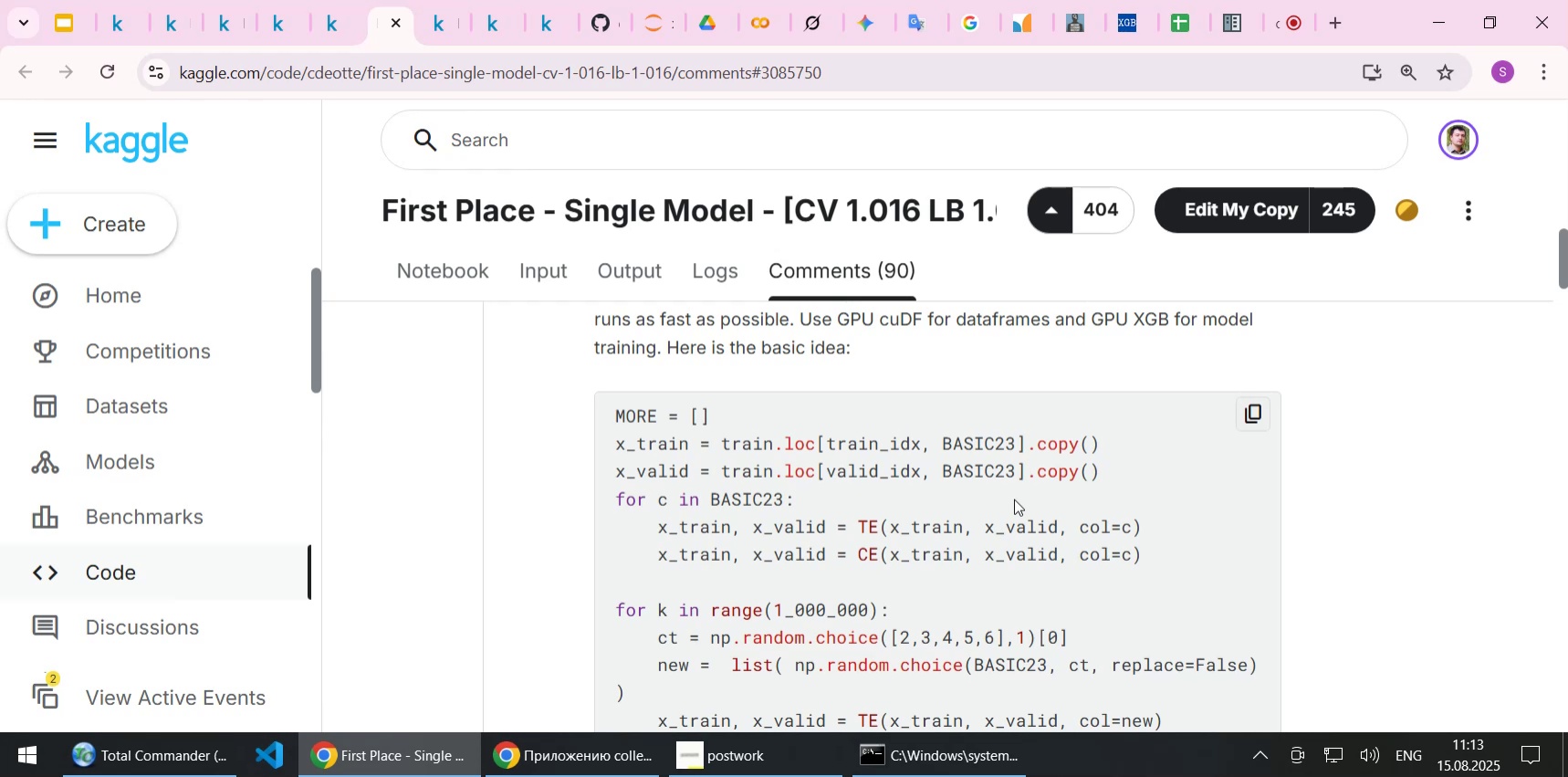 
scroll: coordinate [1014, 499], scroll_direction: down, amount: 1.0
 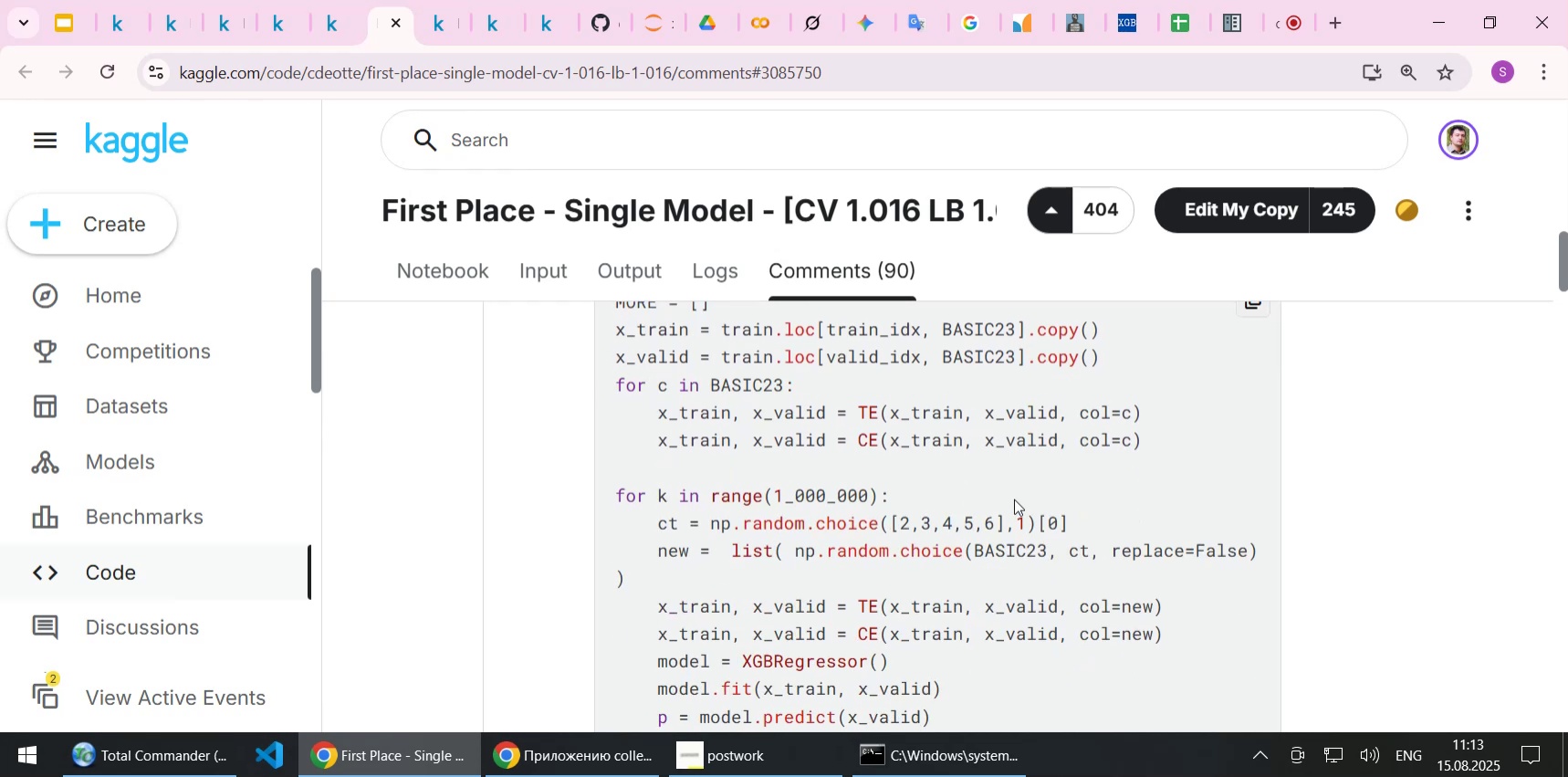 
scroll: coordinate [1014, 499], scroll_direction: up, amount: 1.0
 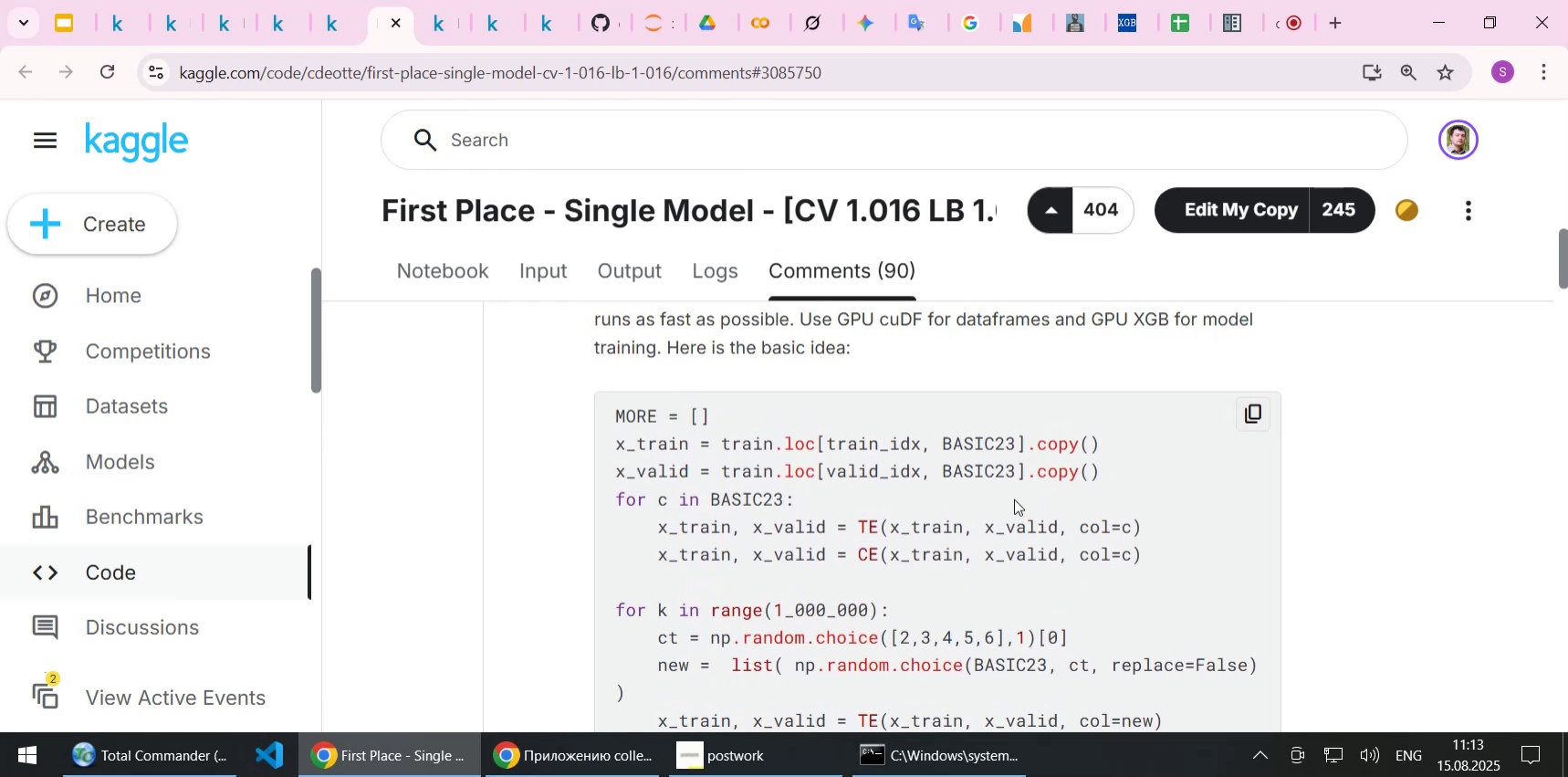 
scroll: coordinate [1014, 499], scroll_direction: down, amount: 1.0
 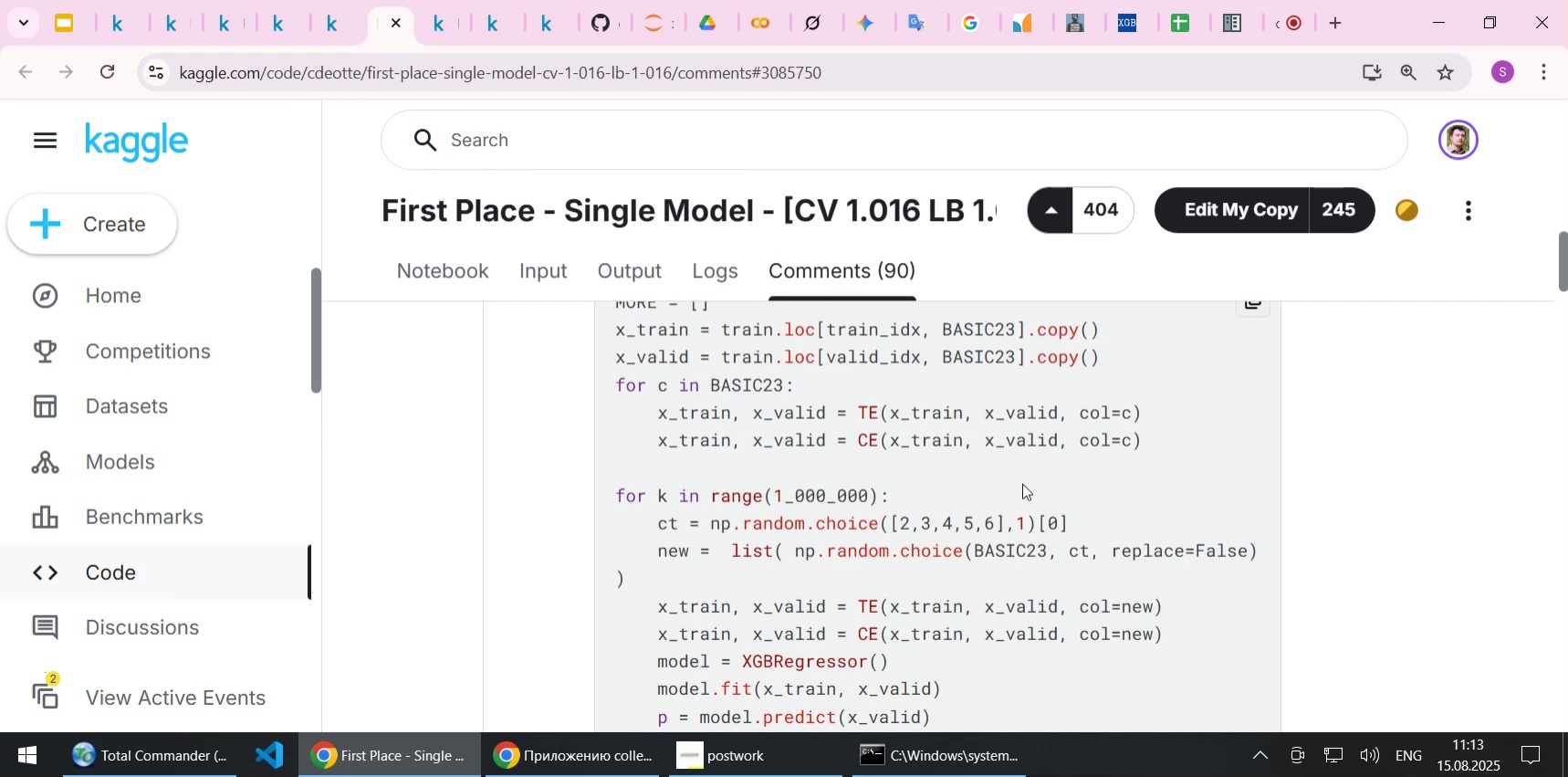 
wait(12.23)
 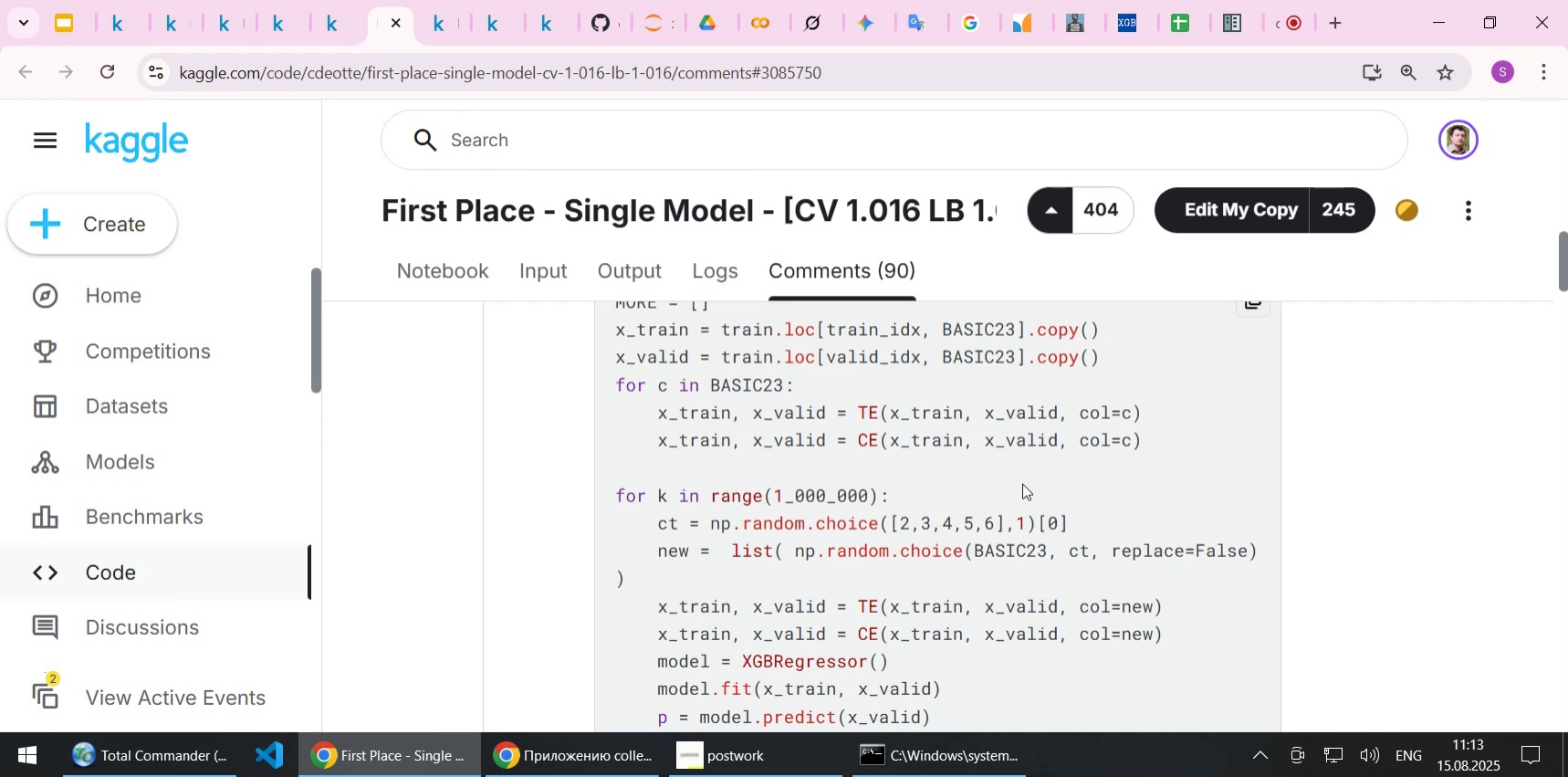 
scroll: coordinate [1020, 487], scroll_direction: up, amount: 2.0
 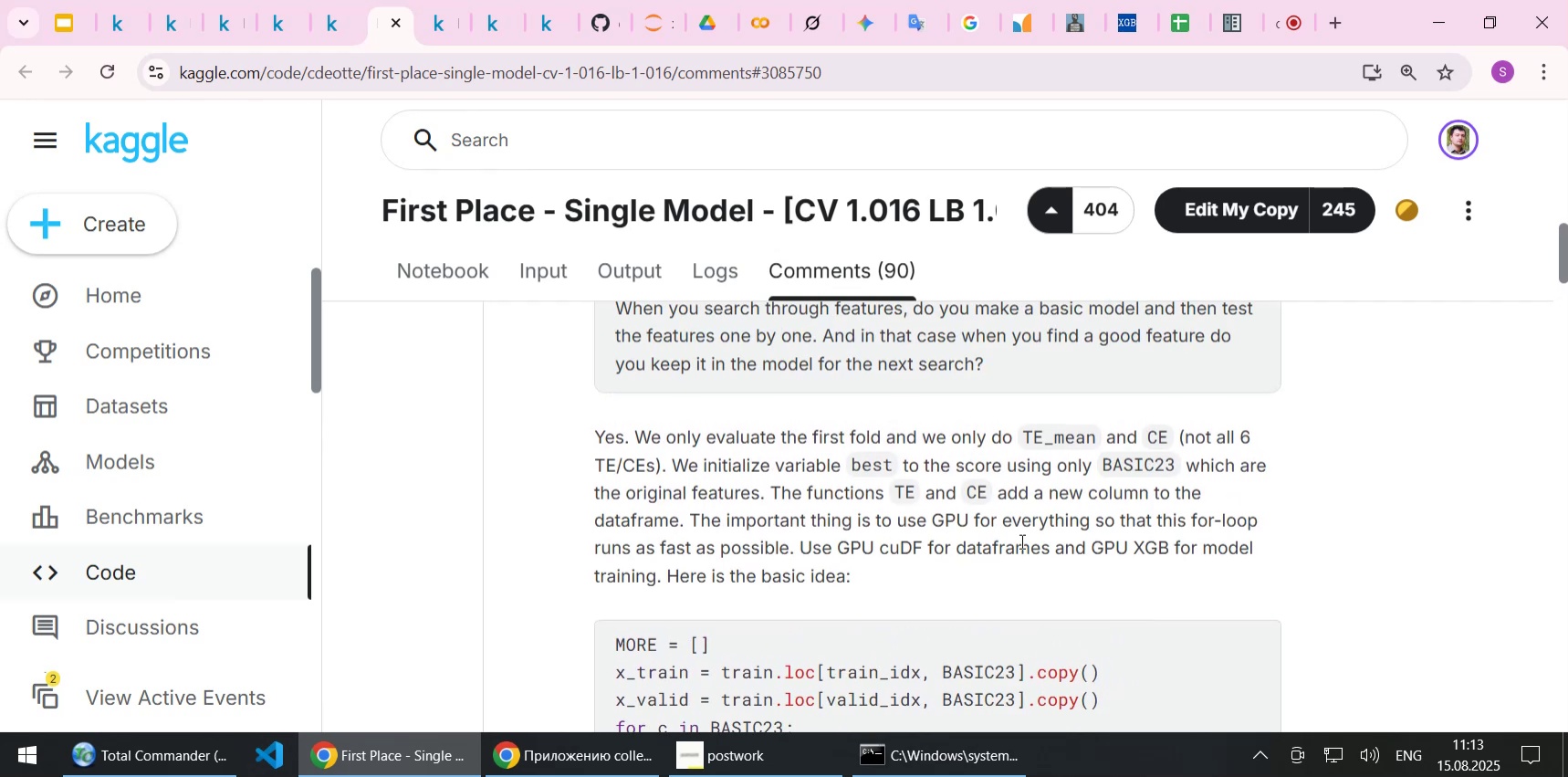 
wait(9.37)
 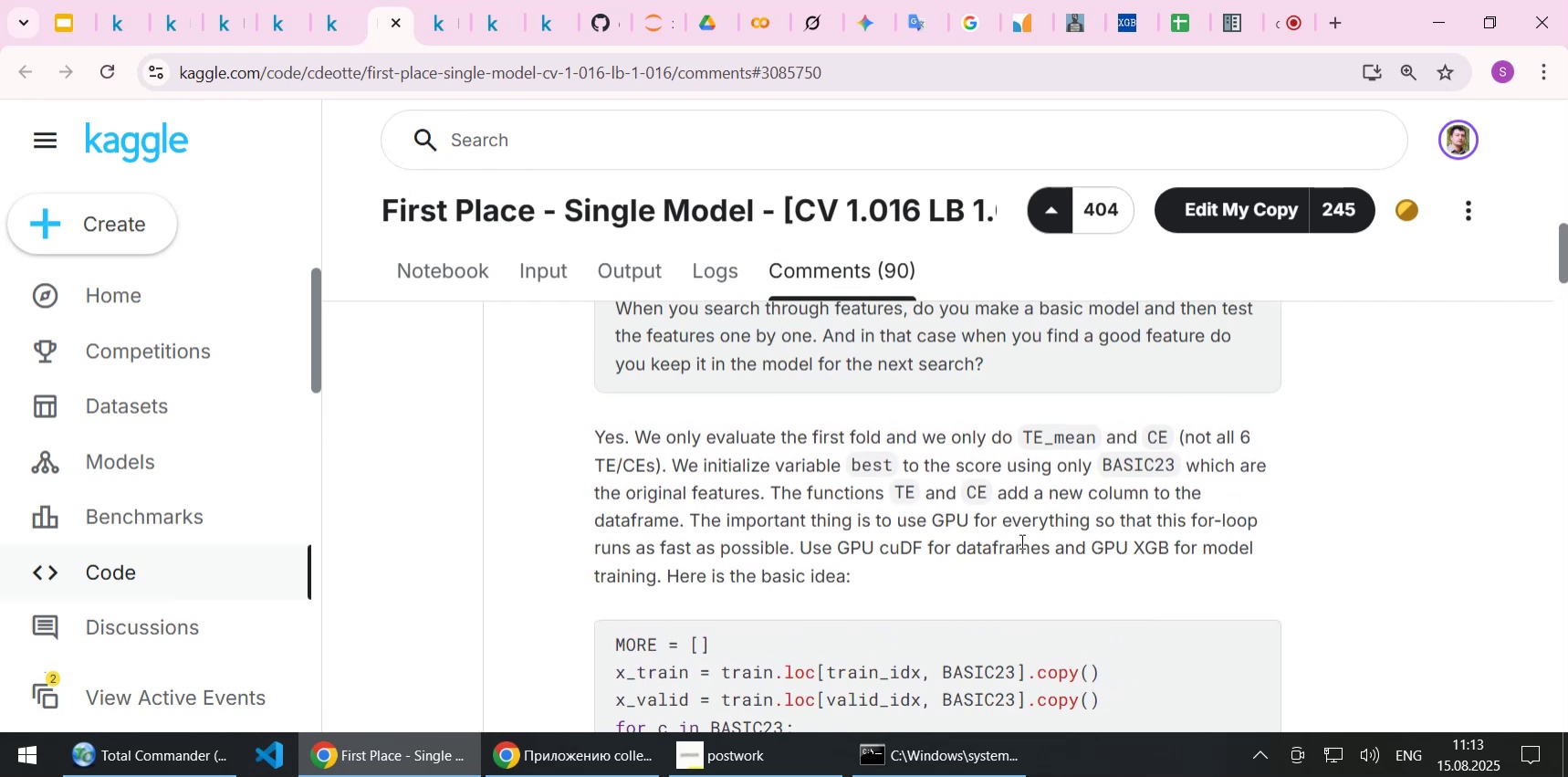 
scroll: coordinate [1020, 541], scroll_direction: down, amount: 4.0
 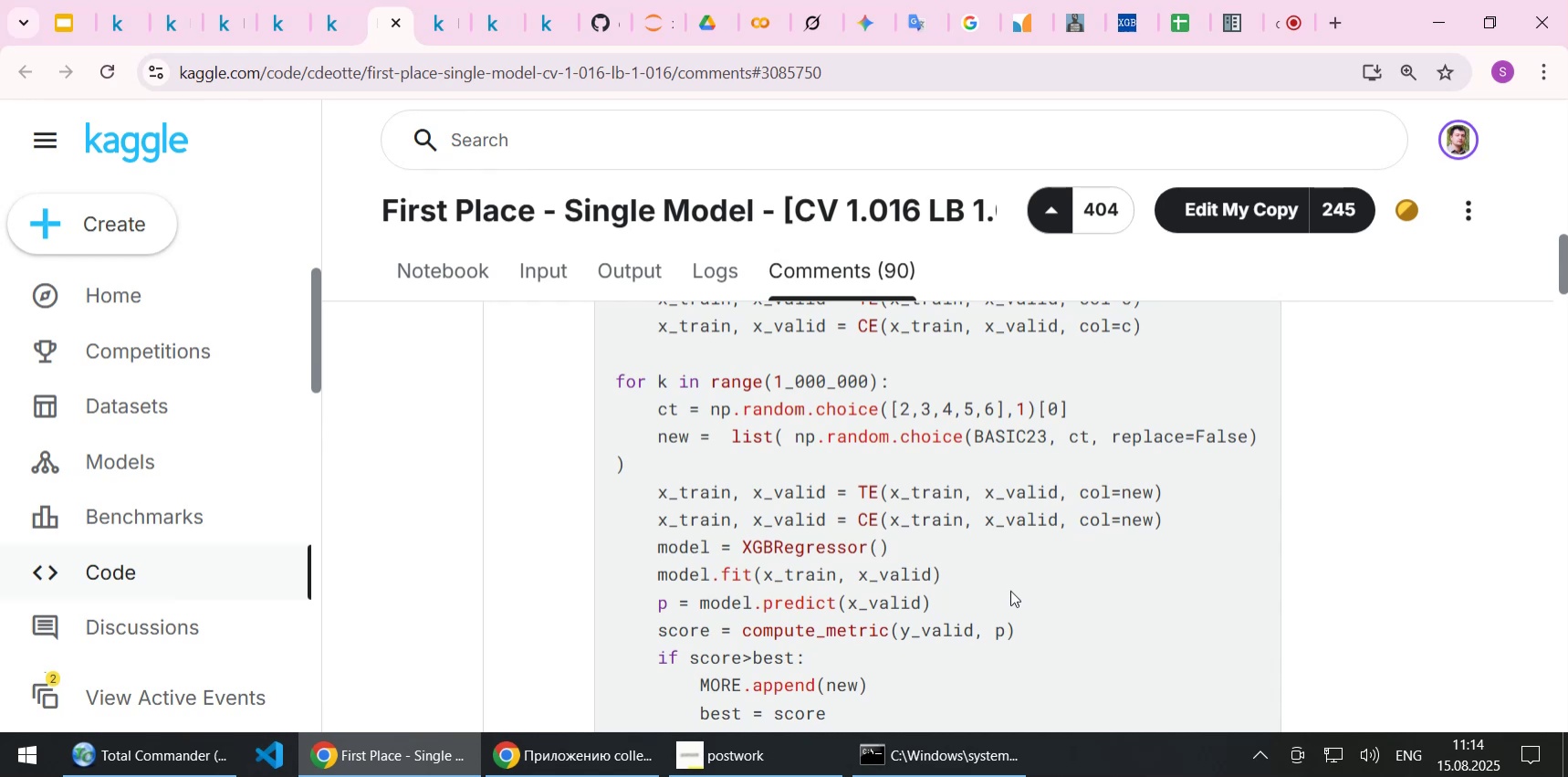 
wait(34.96)
 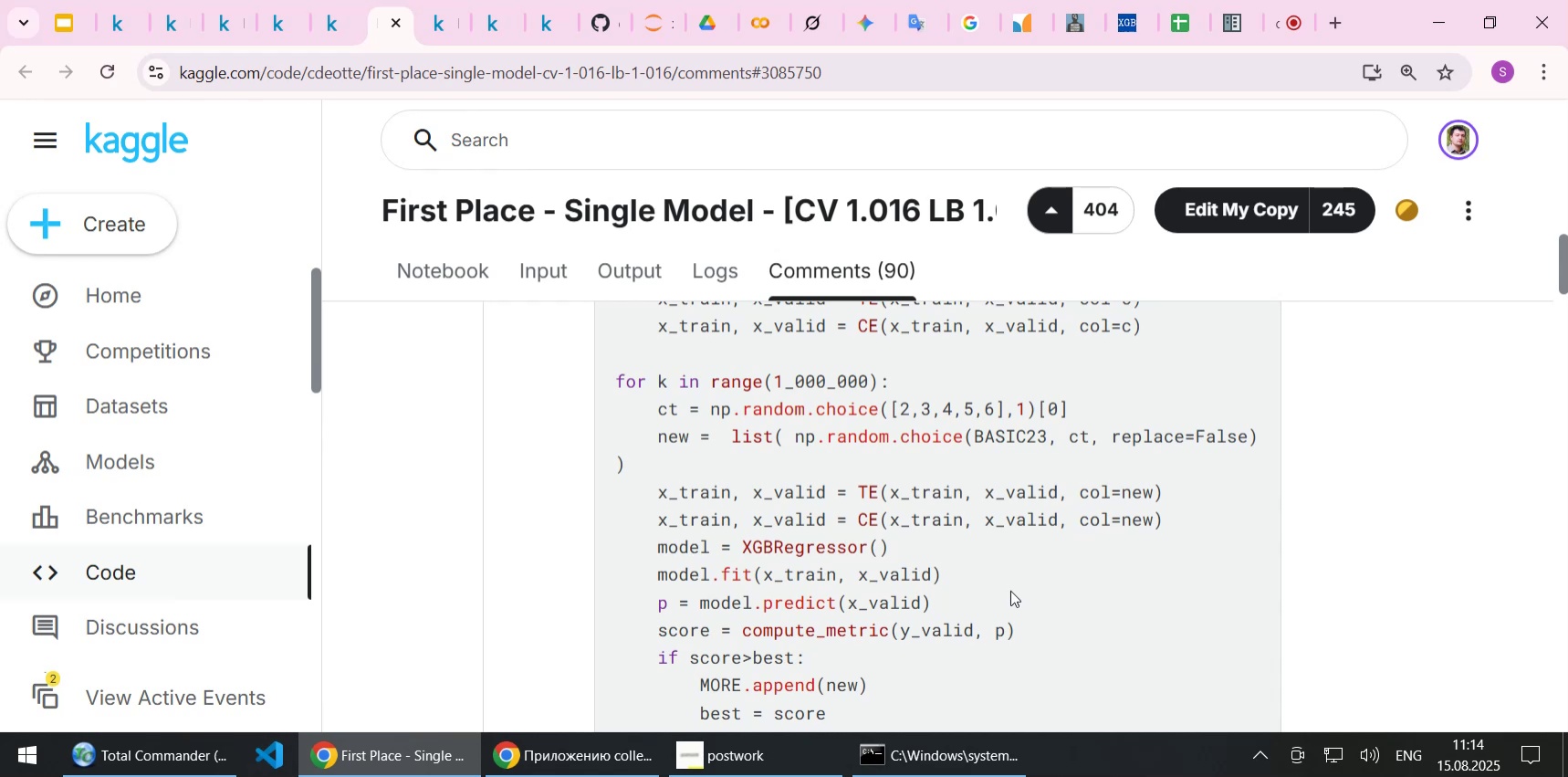 
scroll: coordinate [1001, 607], scroll_direction: down, amount: 2.0
 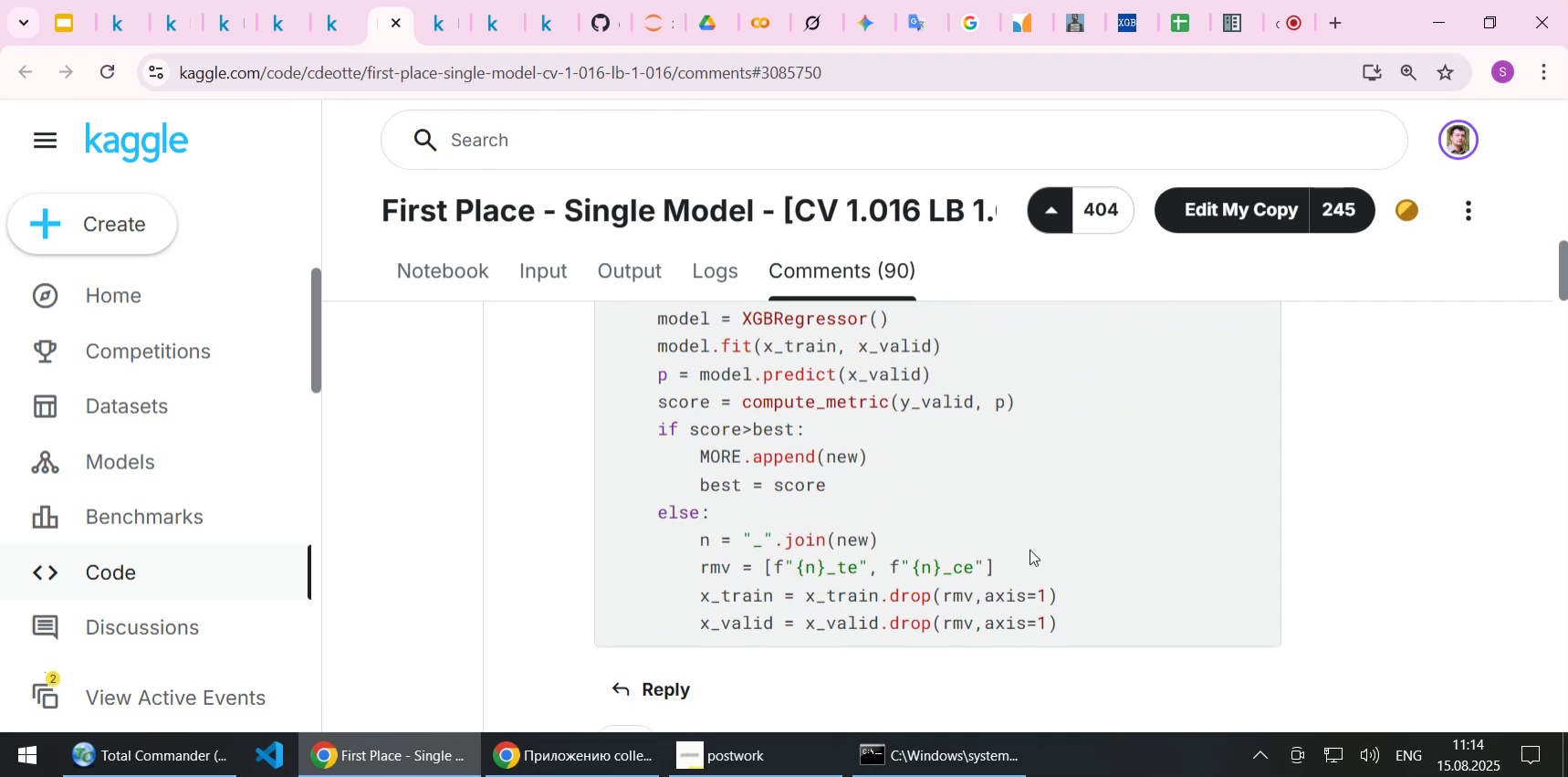 
scroll: coordinate [1054, 546], scroll_direction: up, amount: 4.0
 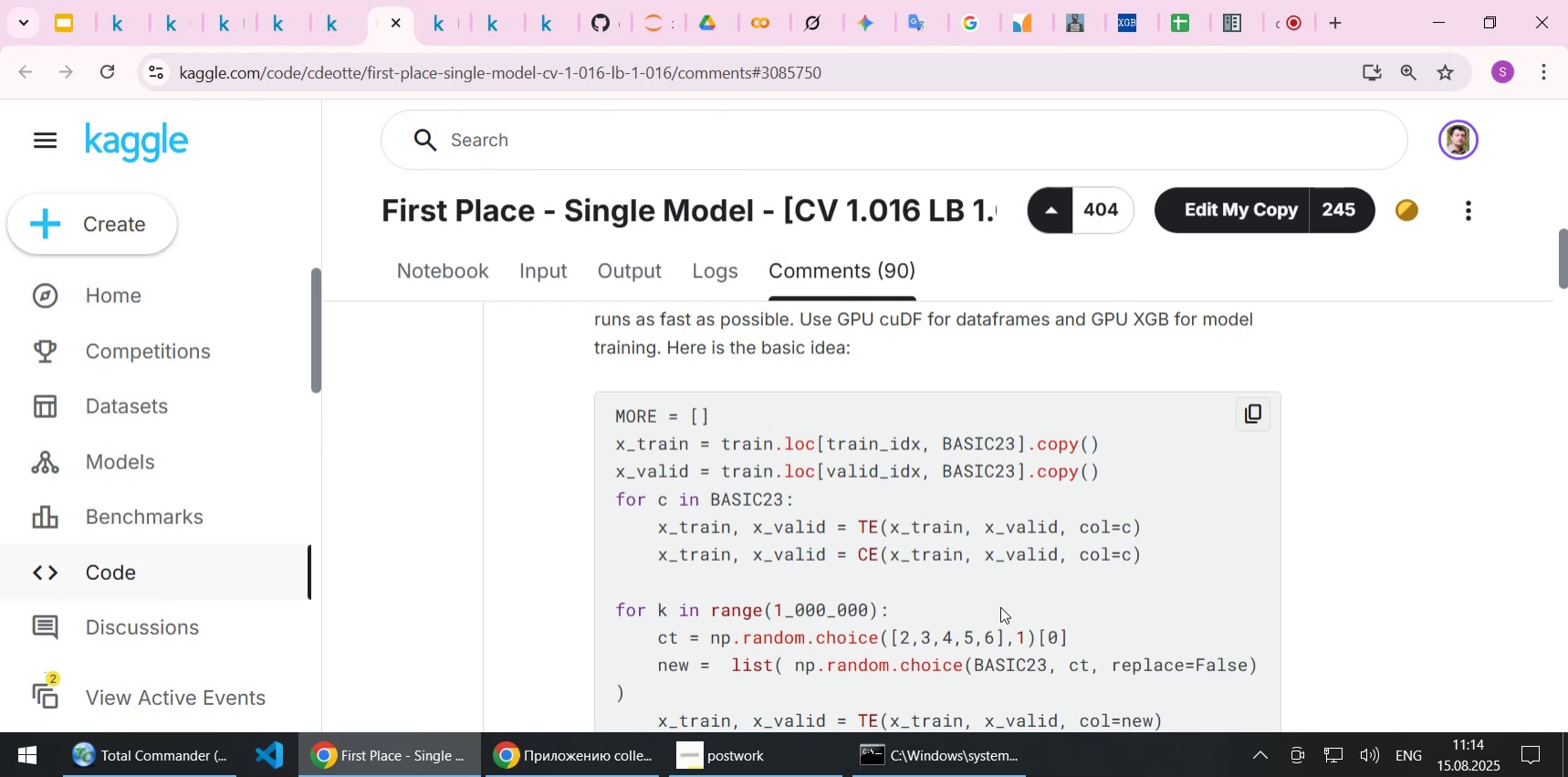 
wait(13.78)
 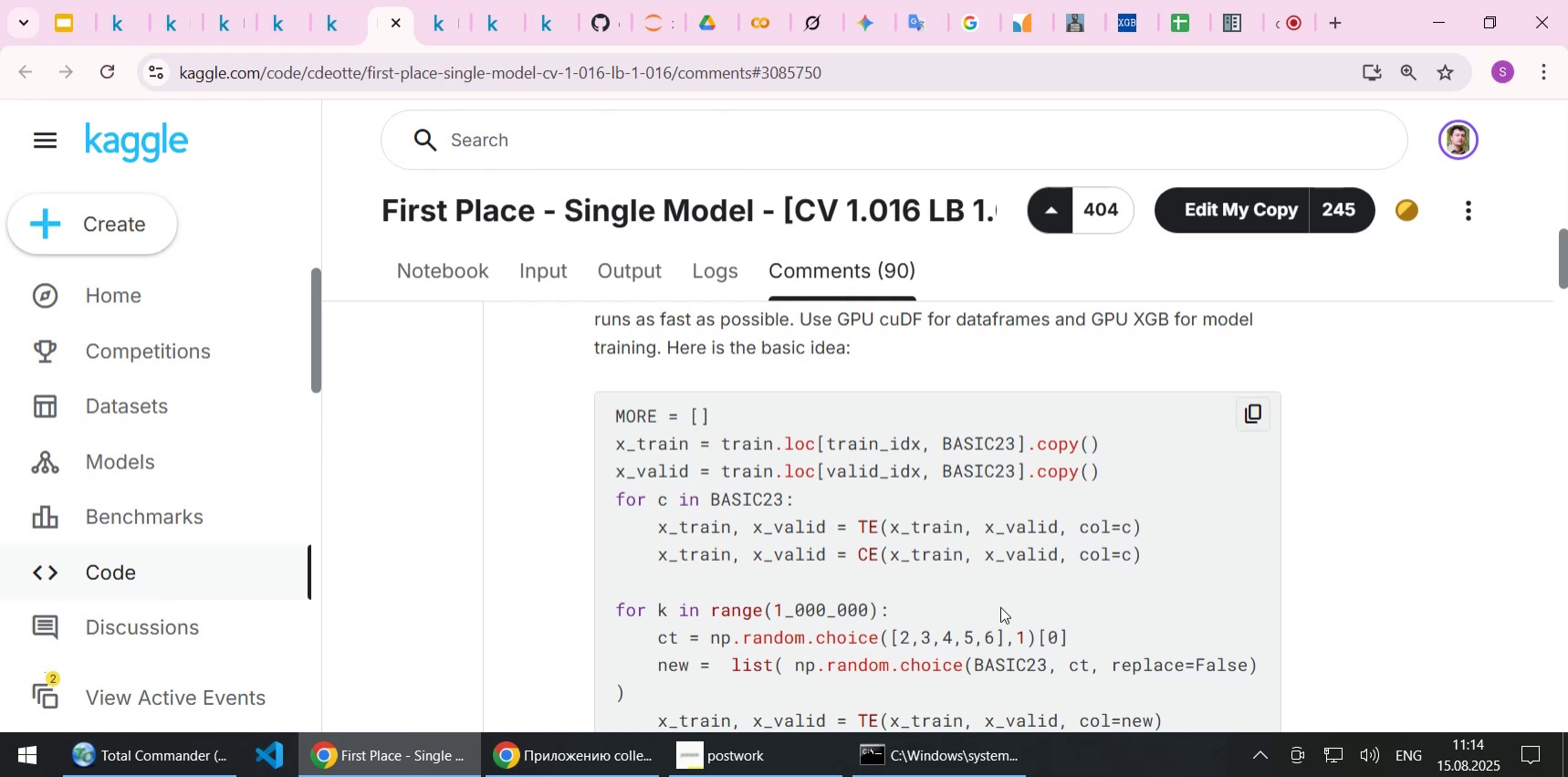 
scroll: coordinate [999, 469], scroll_direction: down, amount: 3.0
 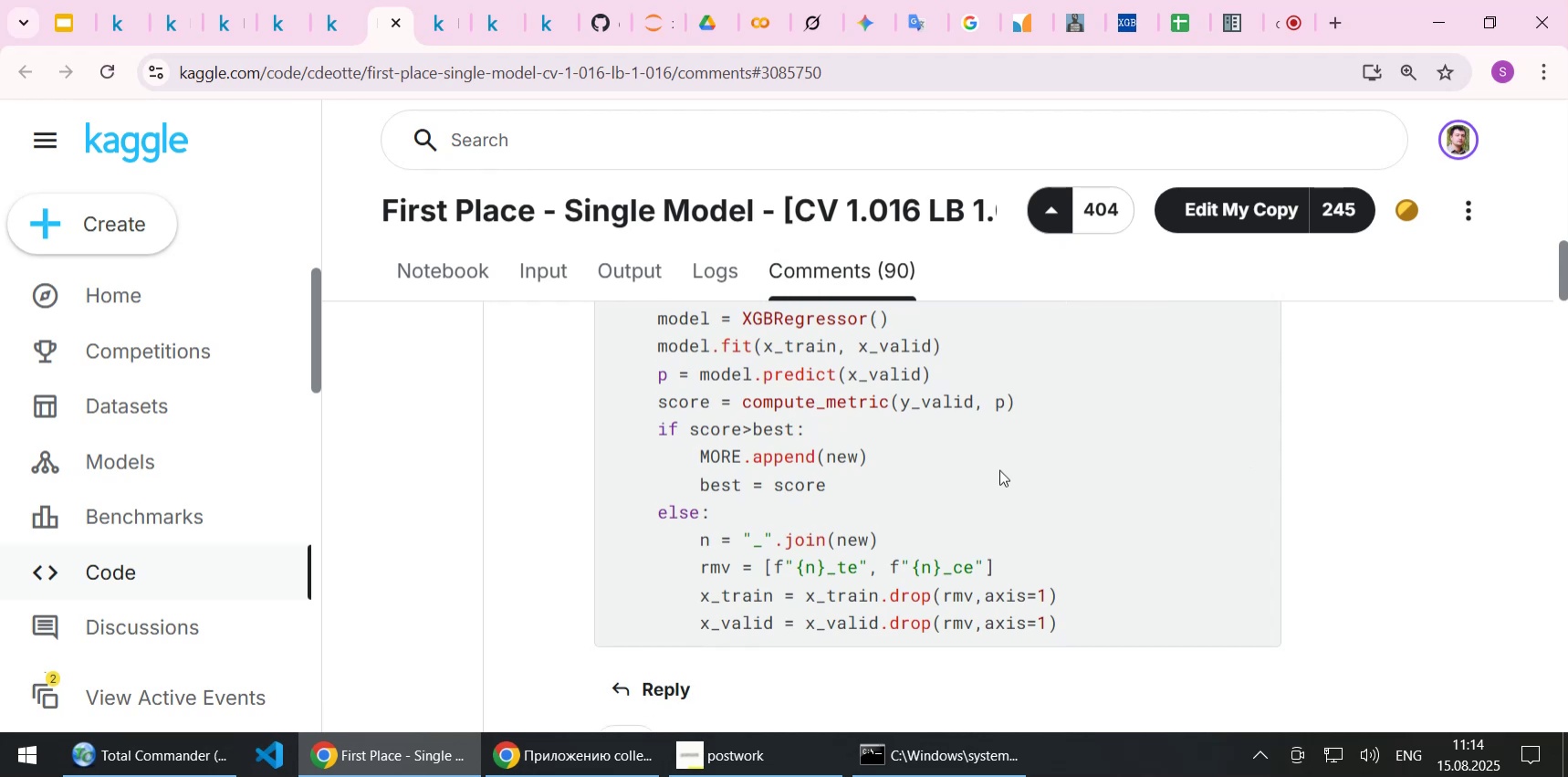 
scroll: coordinate [999, 474], scroll_direction: up, amount: 2.0
 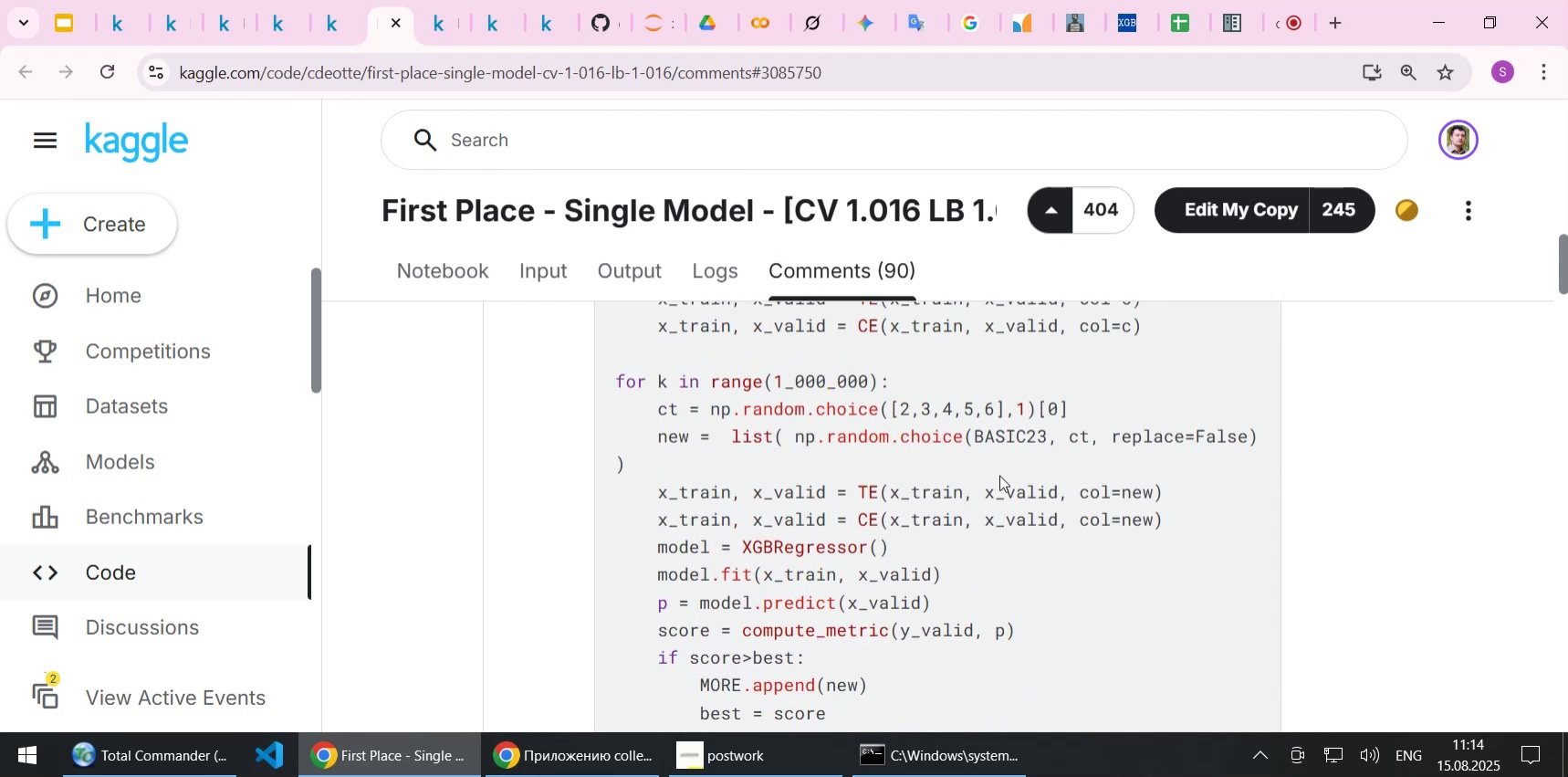 
scroll: coordinate [998, 476], scroll_direction: down, amount: 1.0
 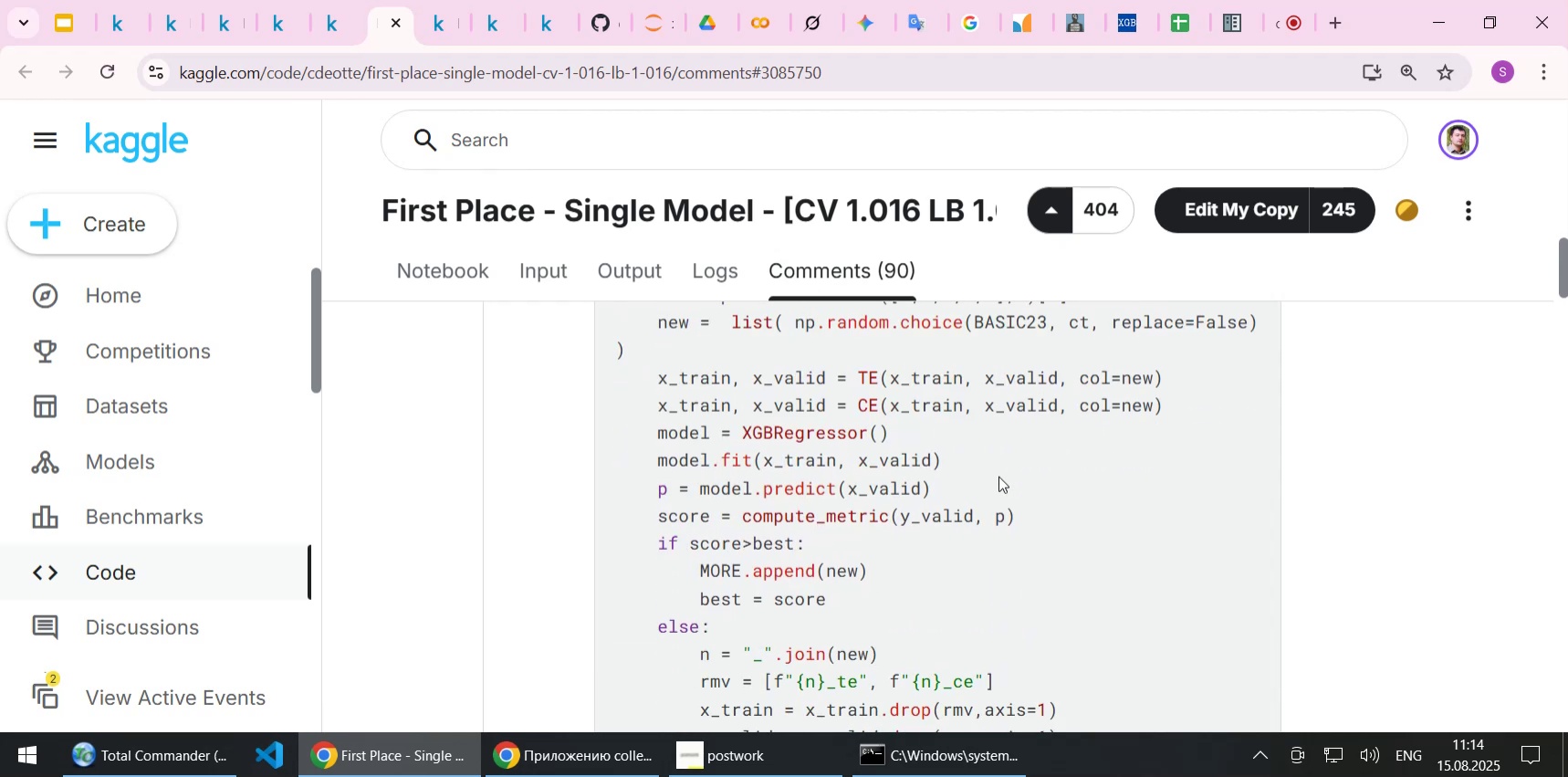 
scroll: coordinate [998, 476], scroll_direction: up, amount: 2.0
 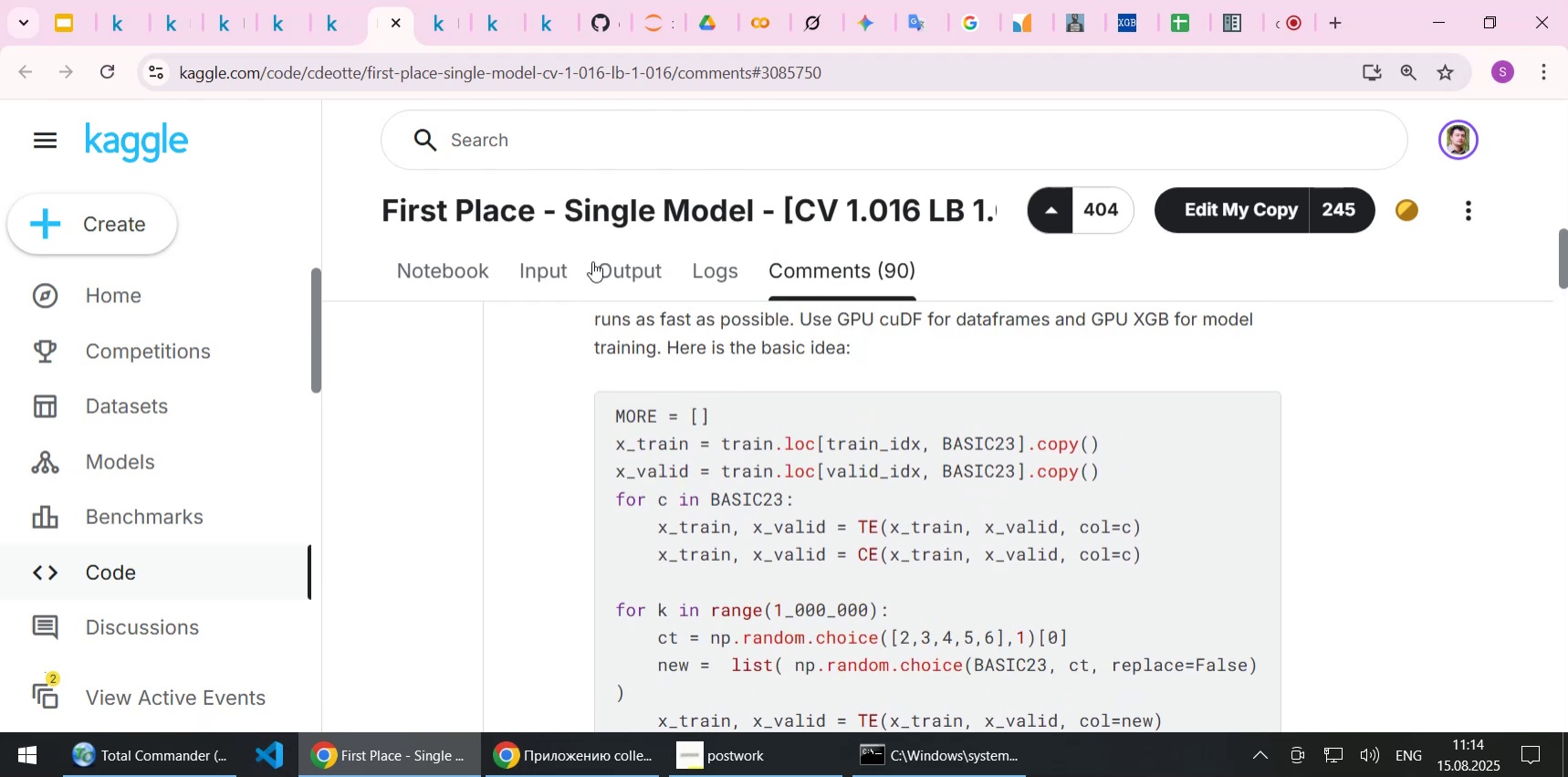 
wait(5.36)
 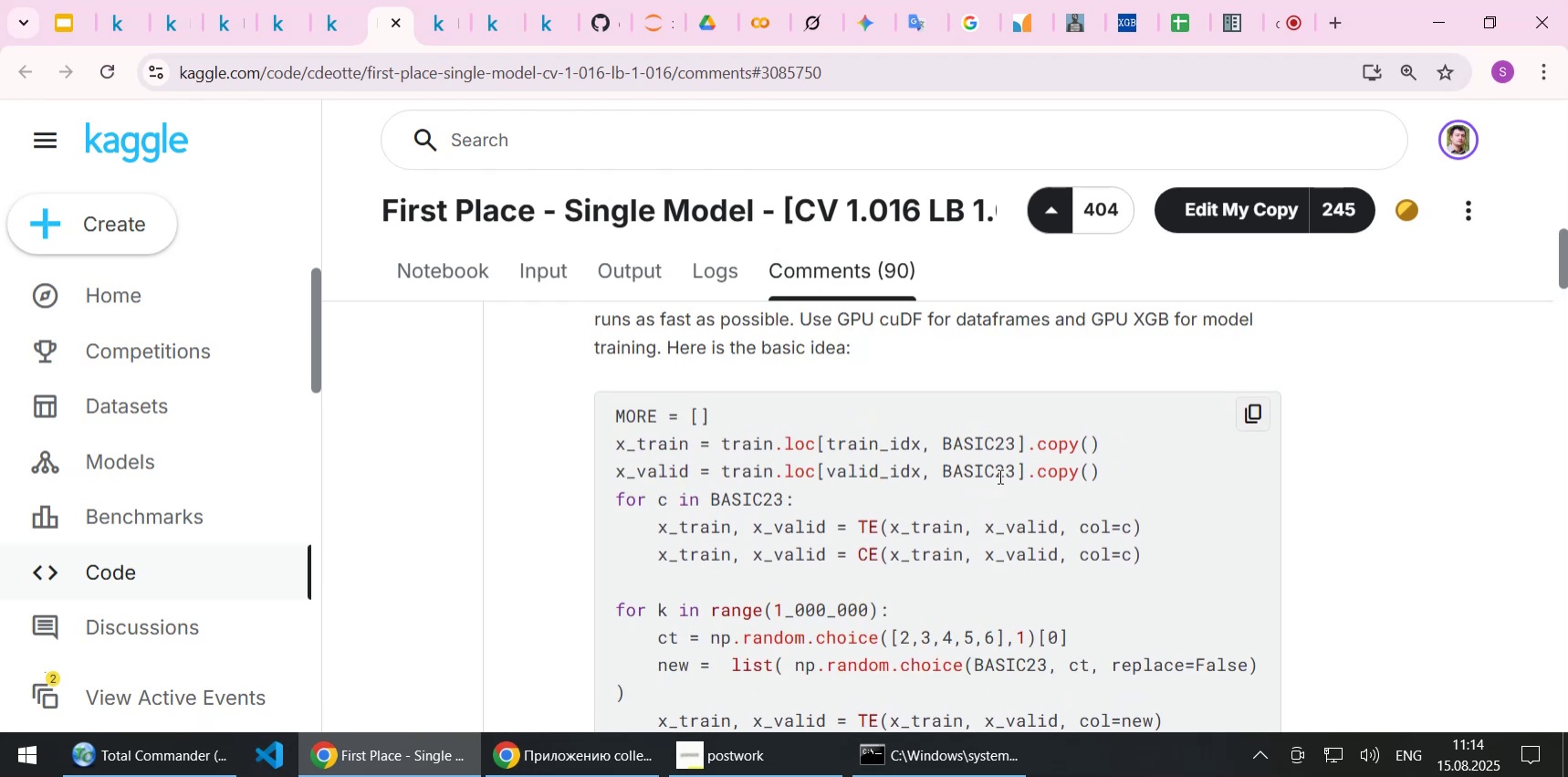 
left_click([284, 30])
 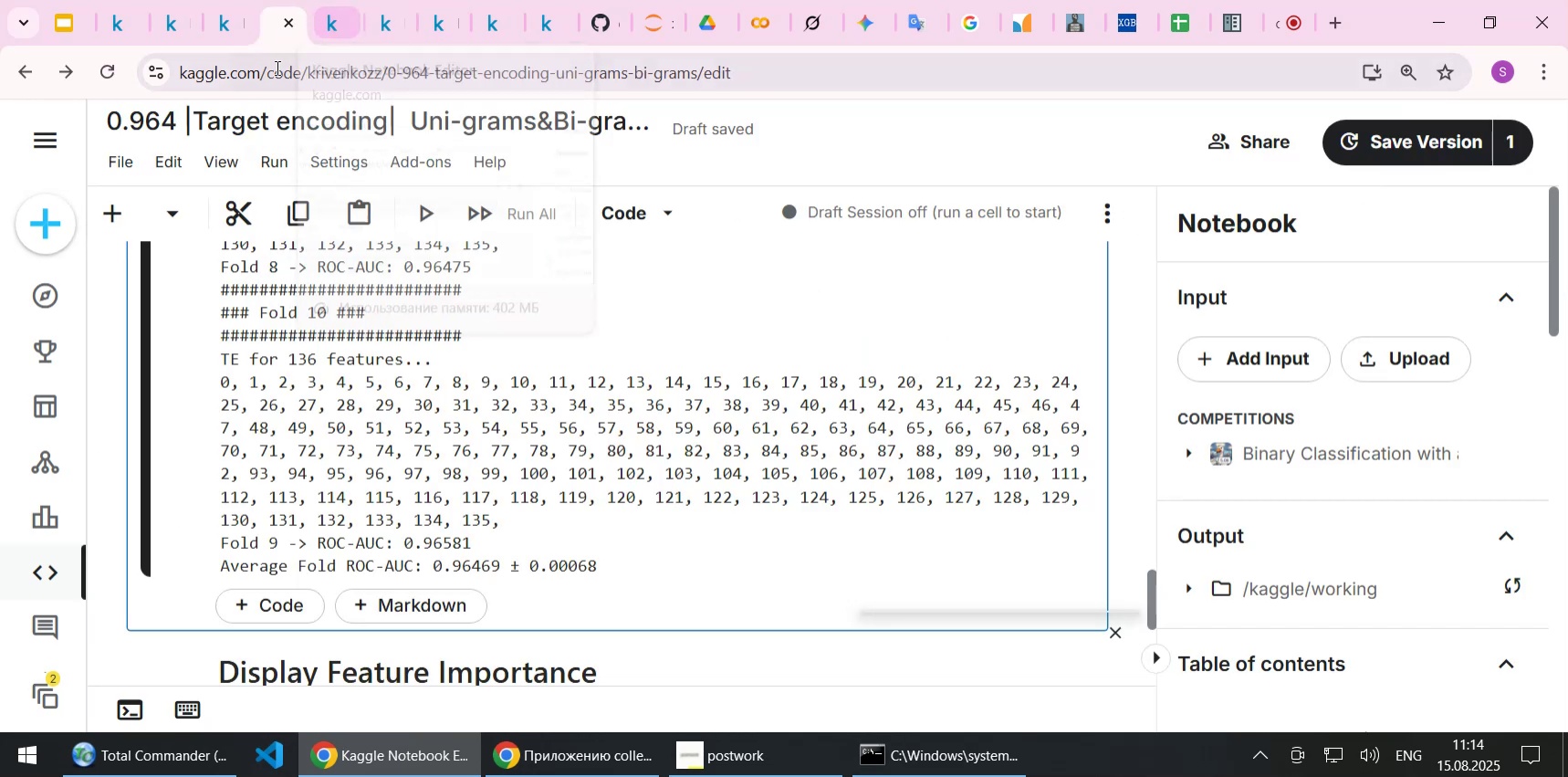 
left_click([225, 33])
 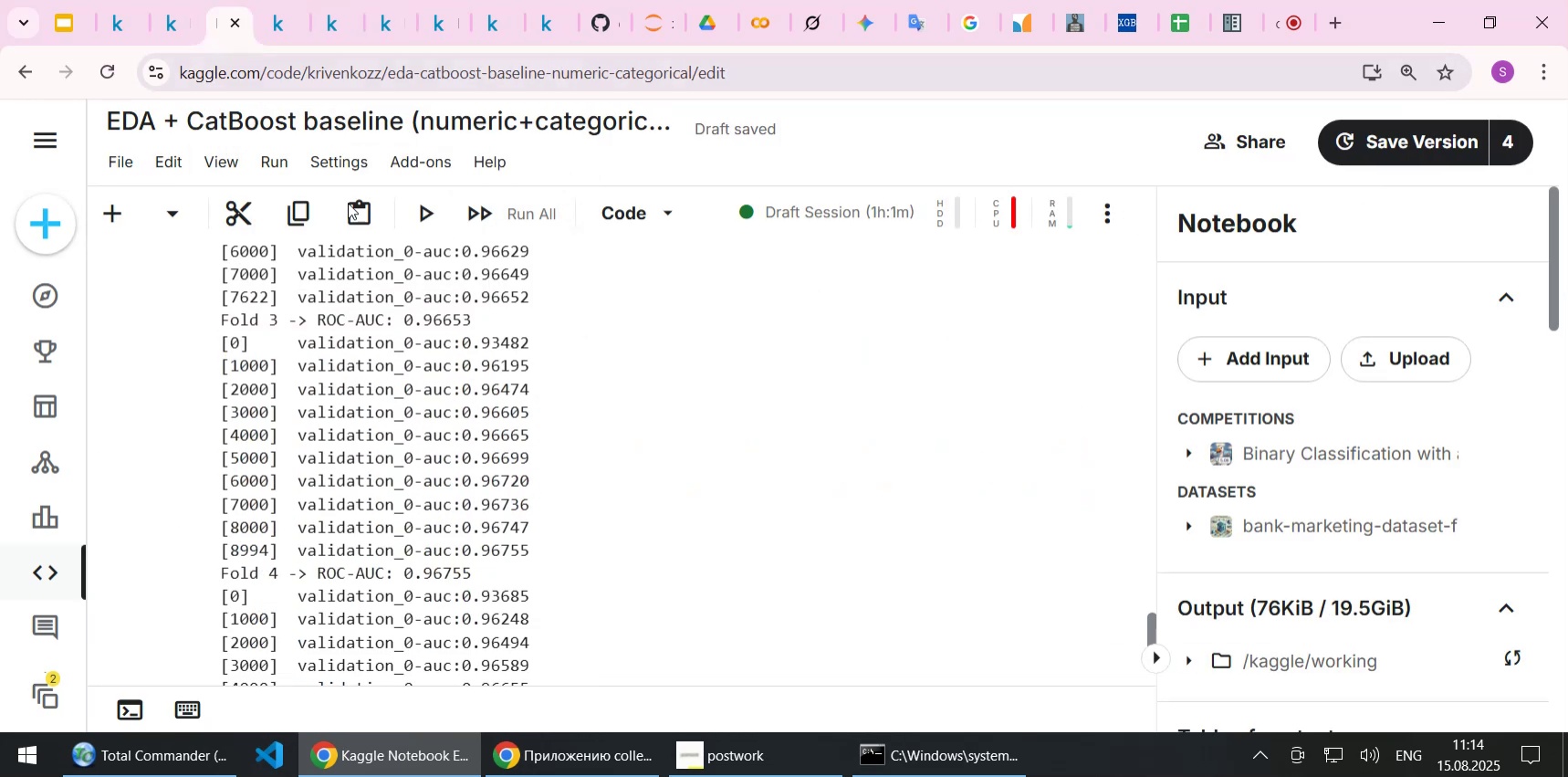 
scroll: coordinate [480, 337], scroll_direction: down, amount: 2.0
 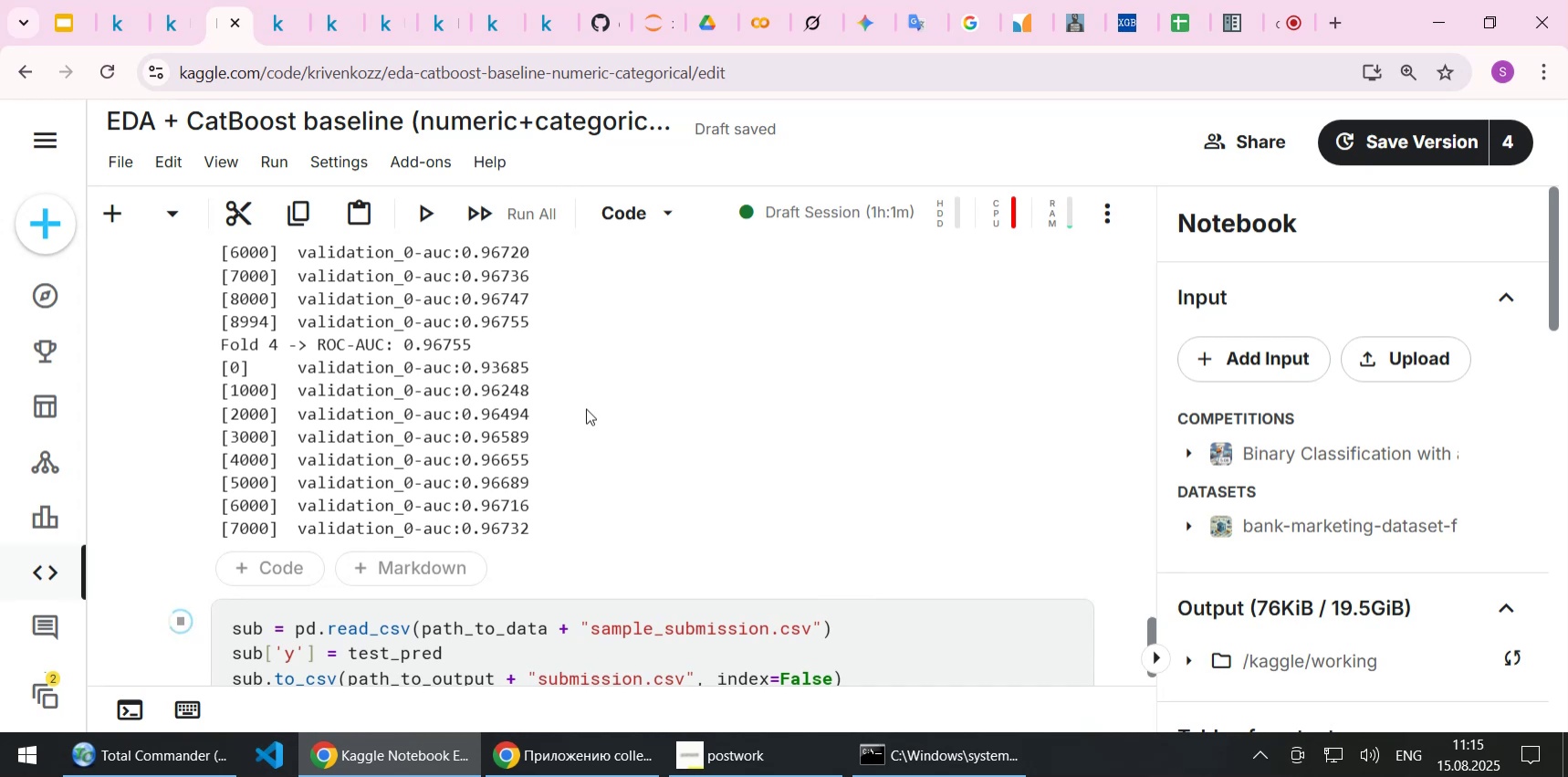 
wait(13.02)
 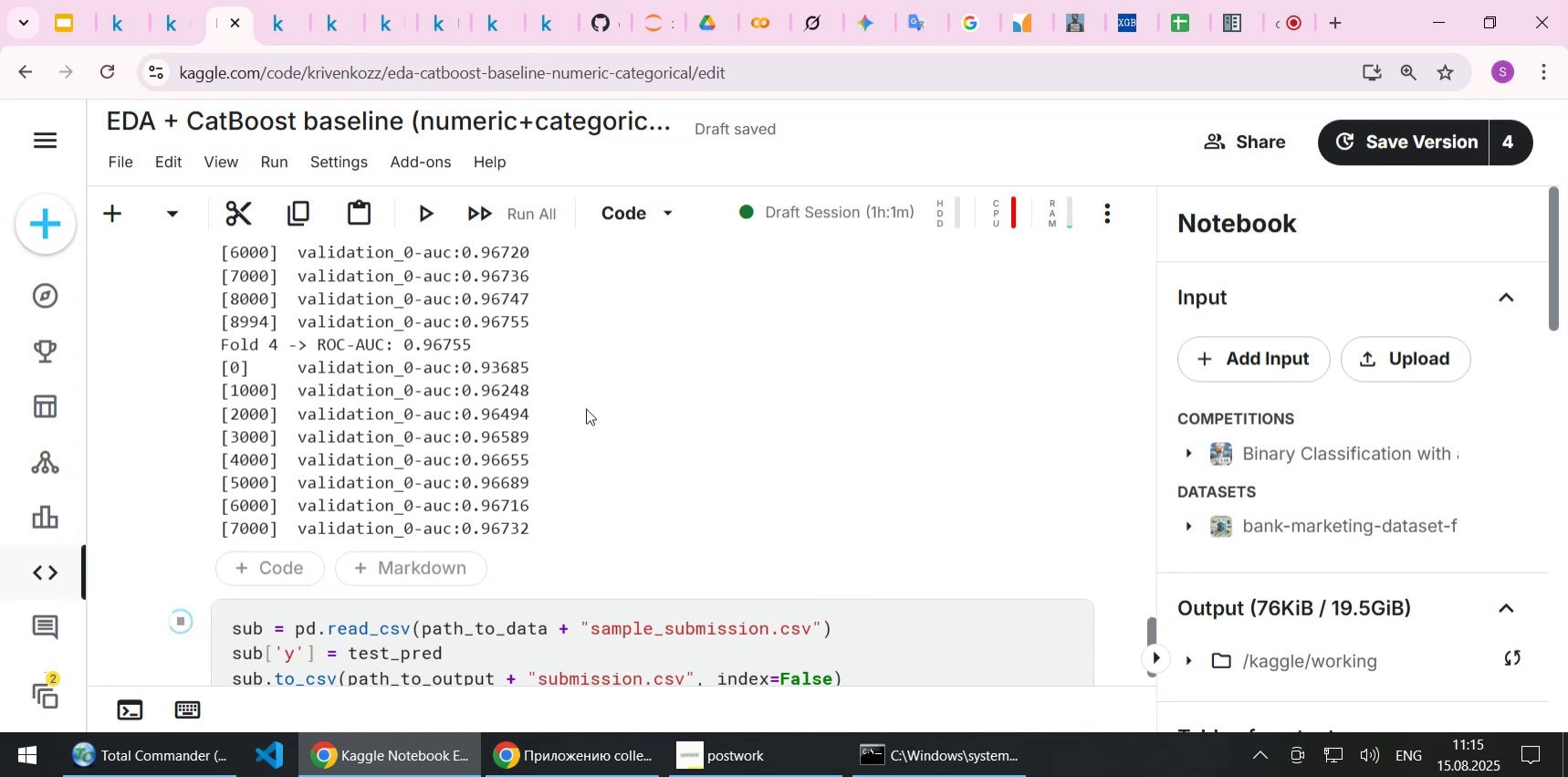 
left_click([336, 32])
 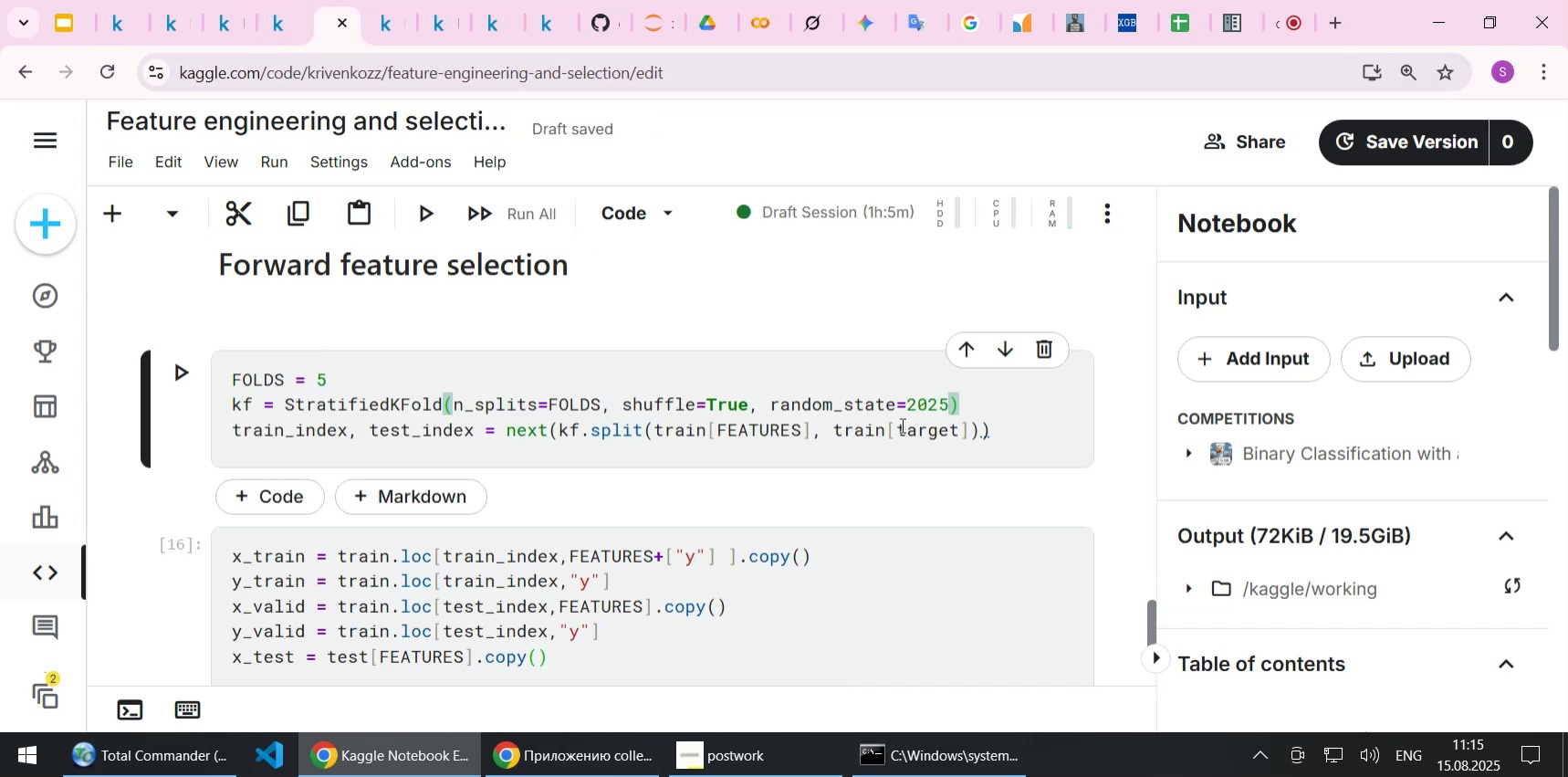 
left_click([1005, 434])
 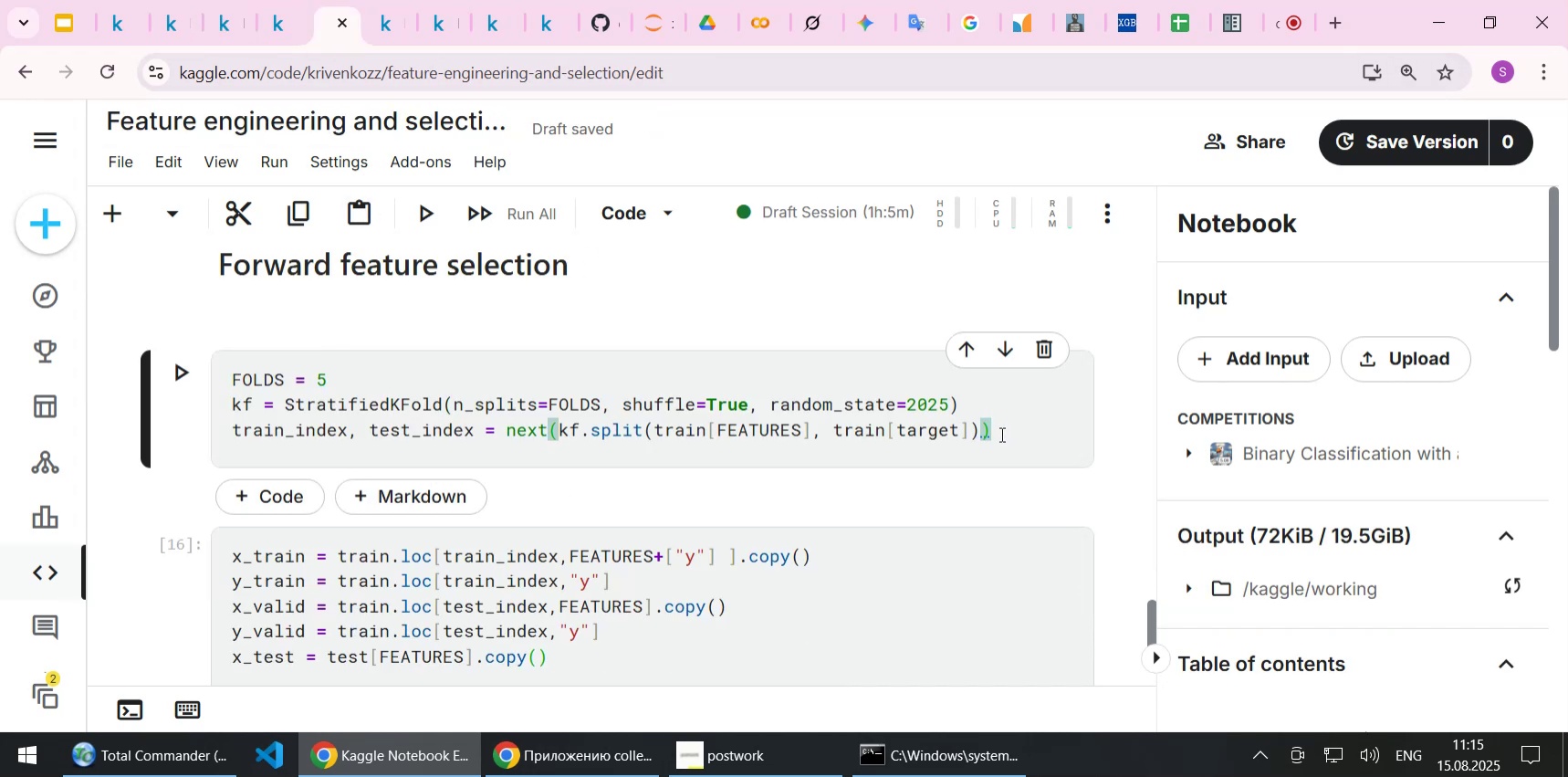 
wait(6.36)
 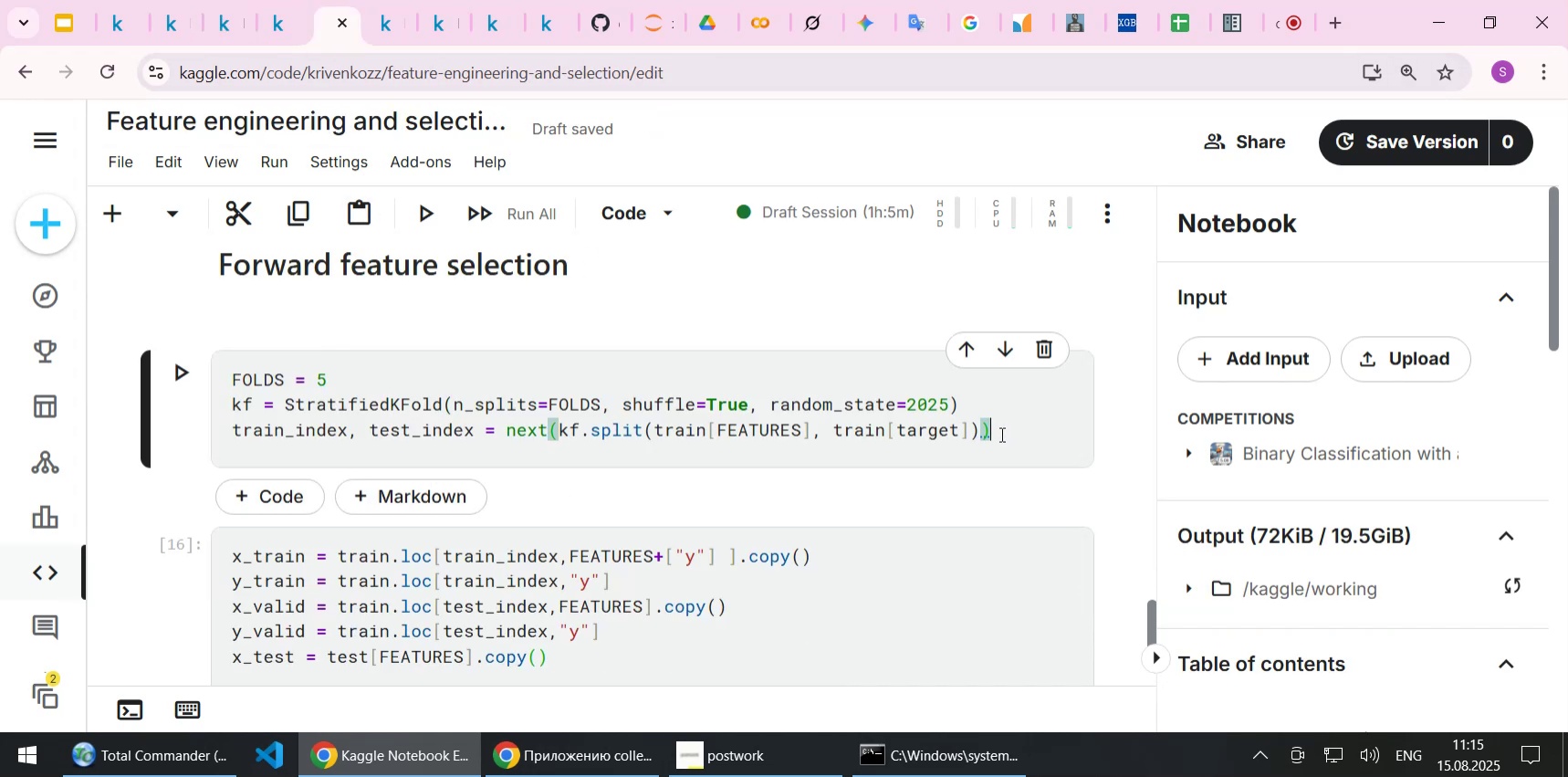 
scroll: coordinate [593, 463], scroll_direction: up, amount: 2.0
 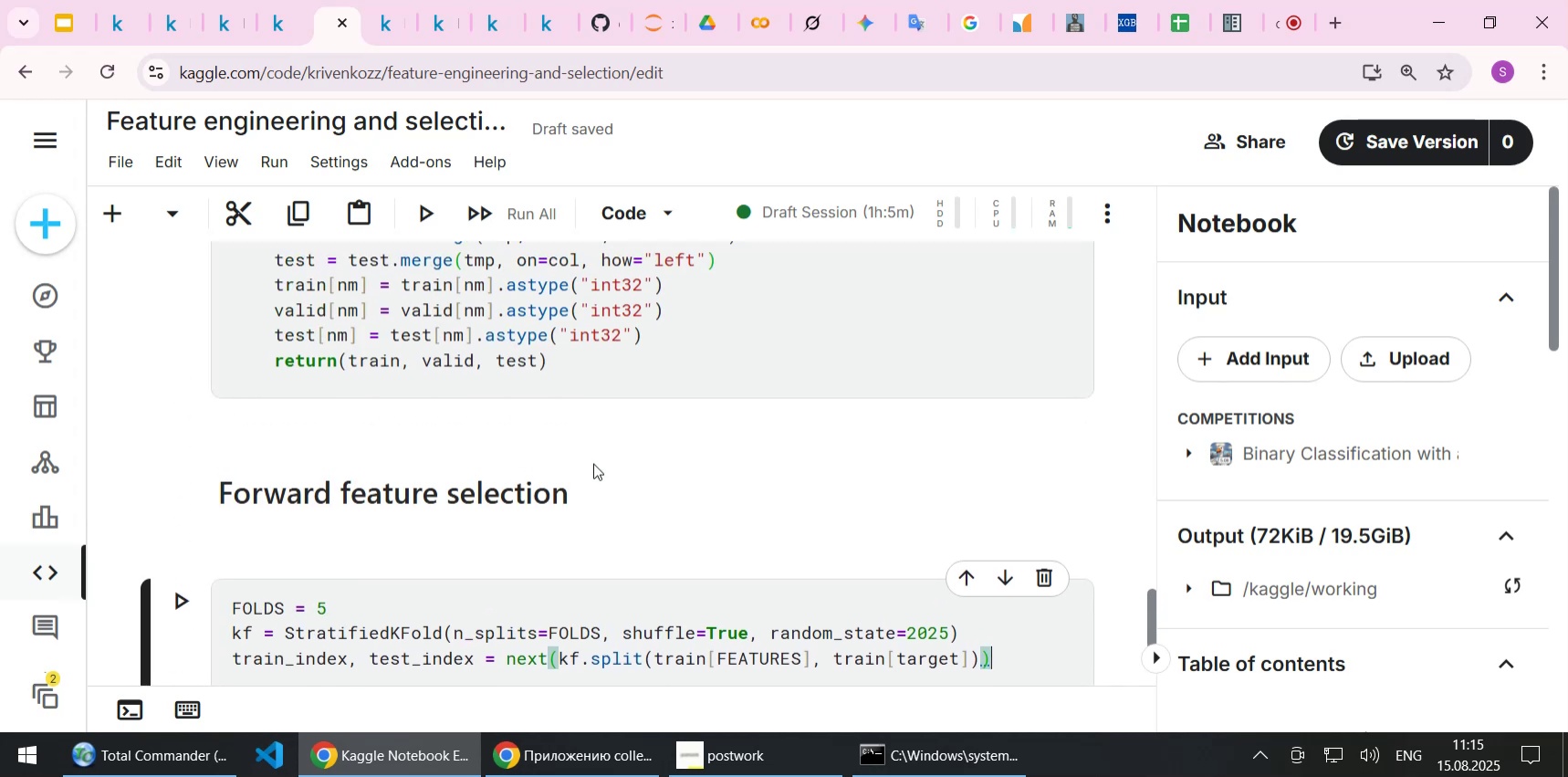 
scroll: coordinate [593, 463], scroll_direction: down, amount: 2.0
 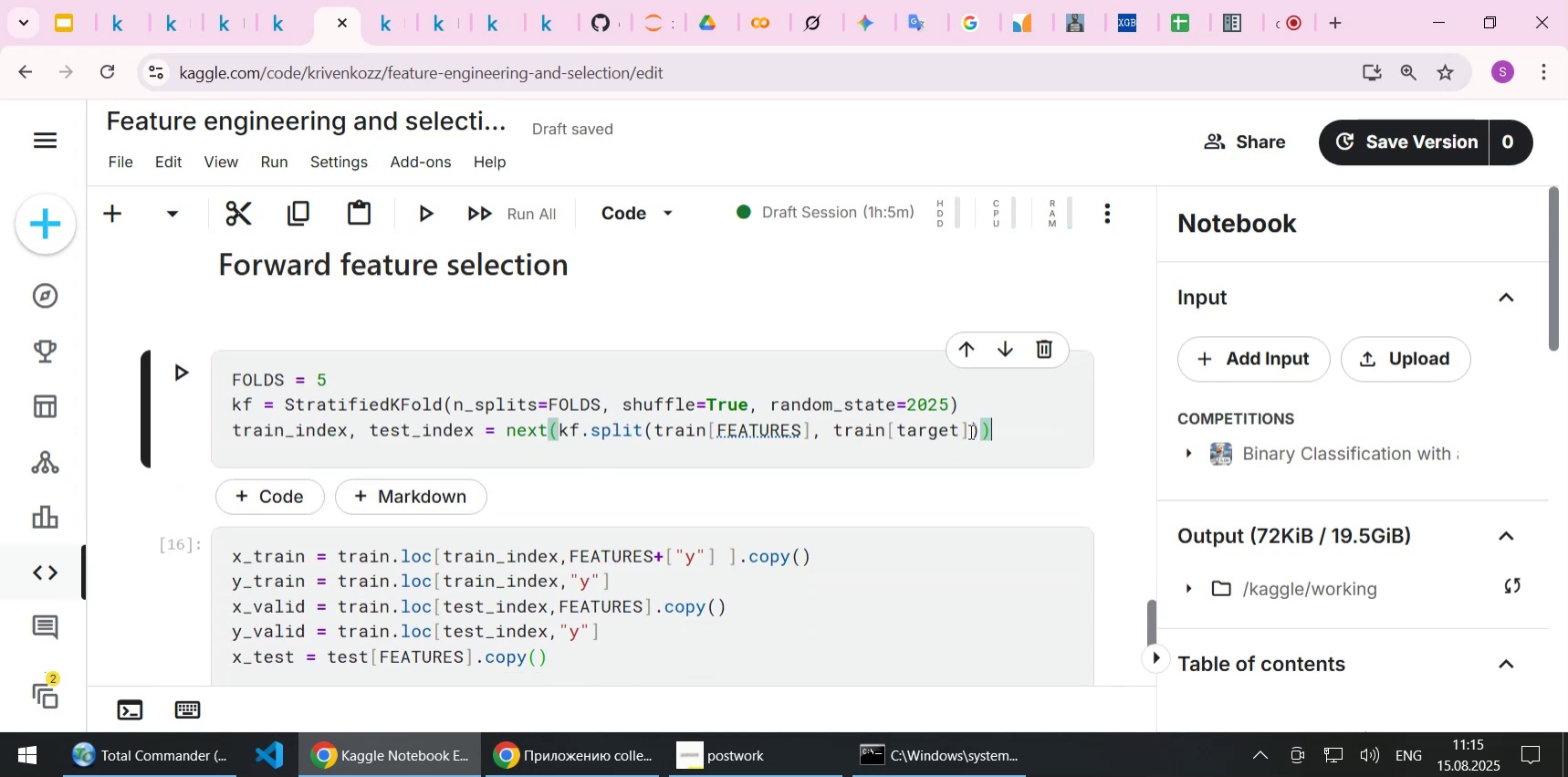 
left_click([1009, 428])
 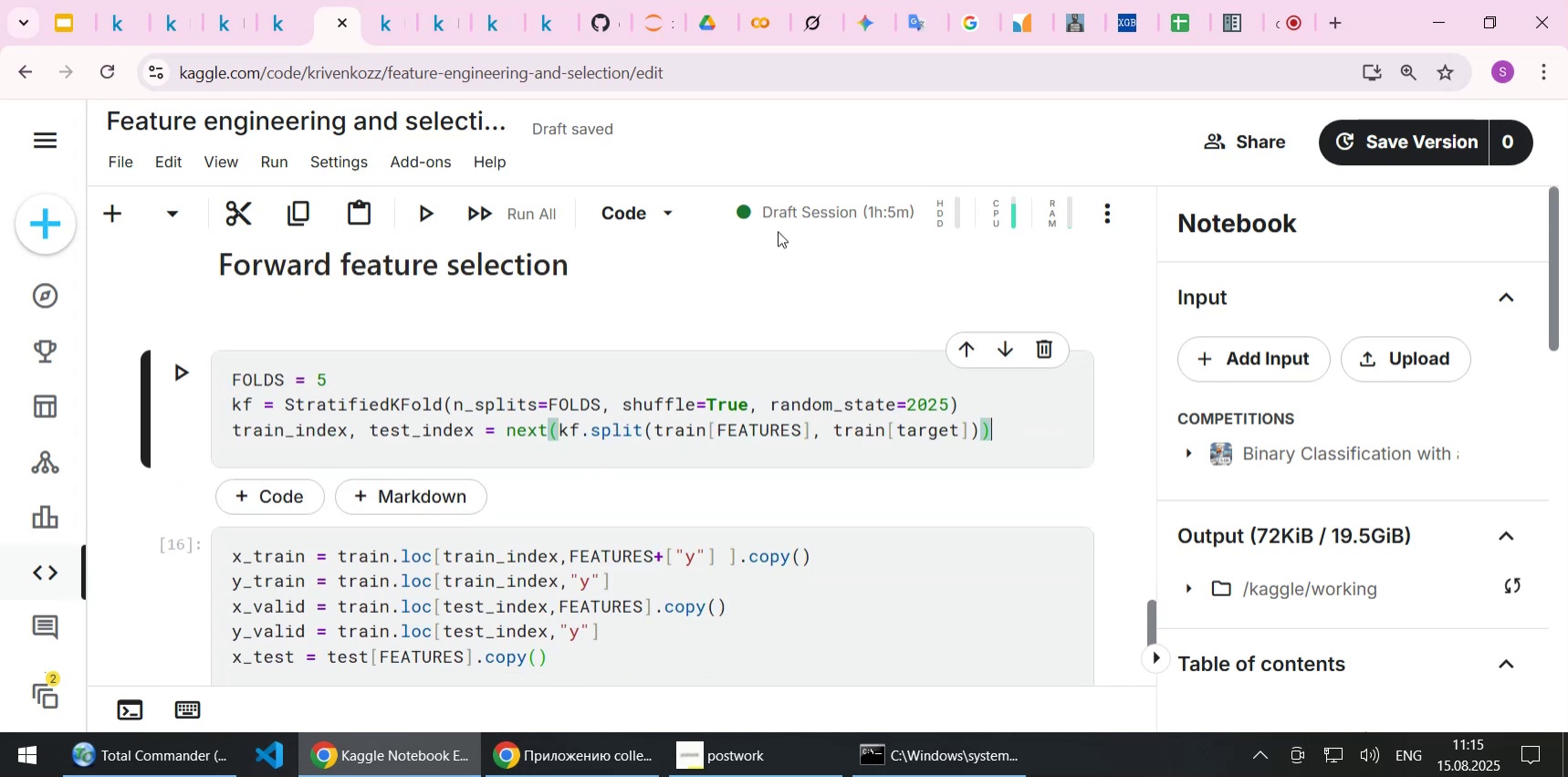 
left_click([656, 29])
 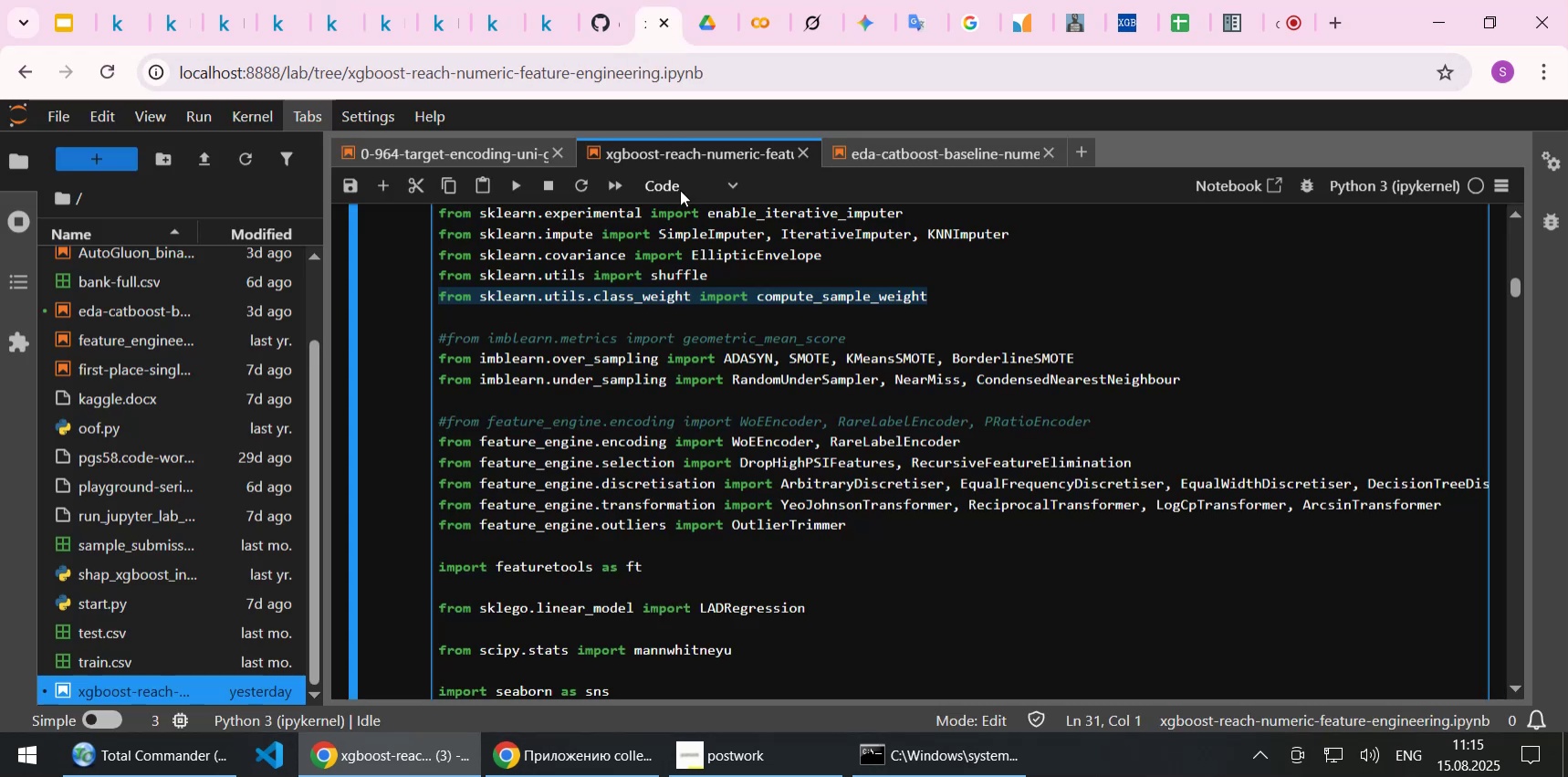 
scroll: coordinate [690, 352], scroll_direction: down, amount: 4.0
 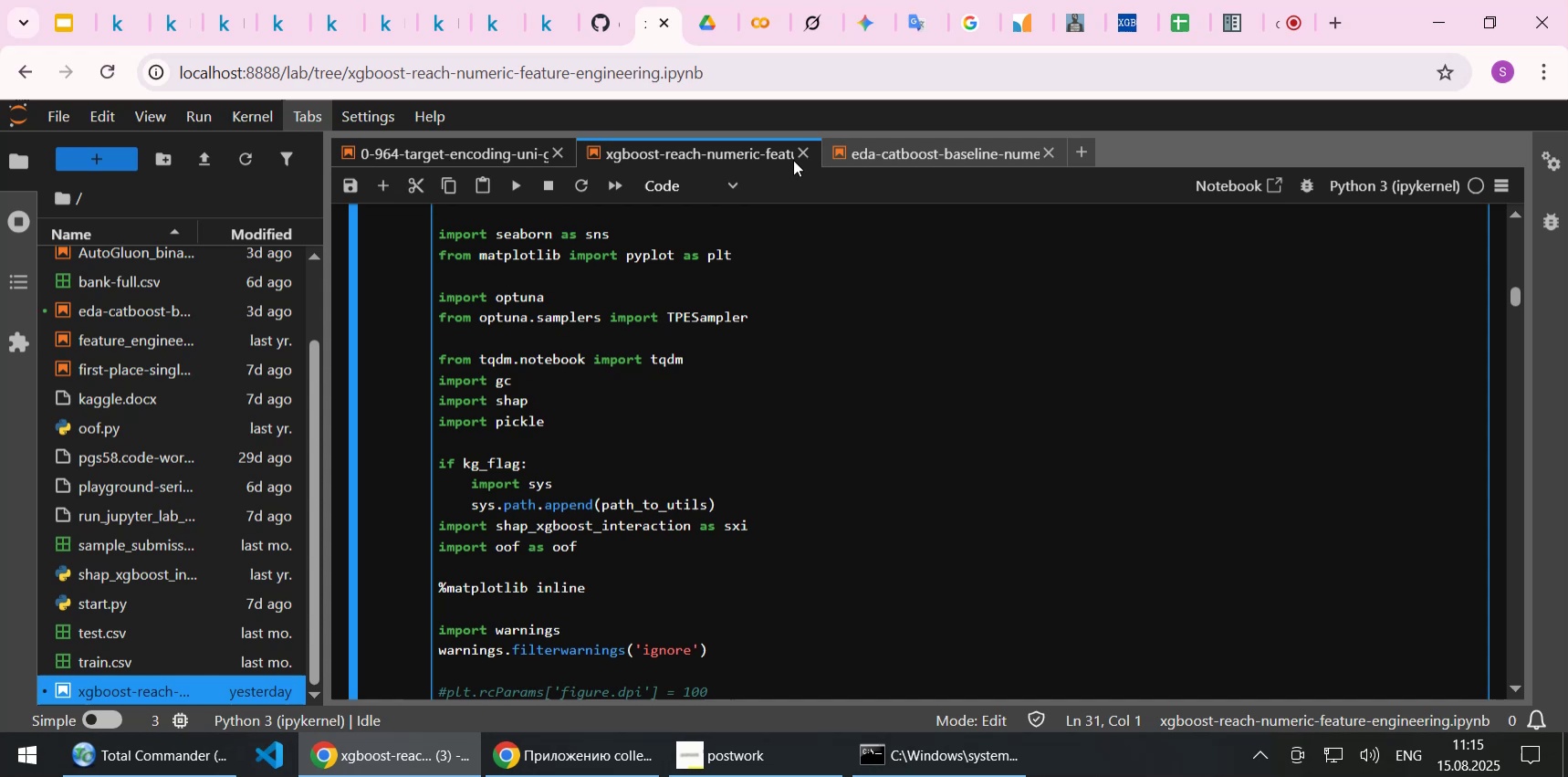 
left_click([895, 144])
 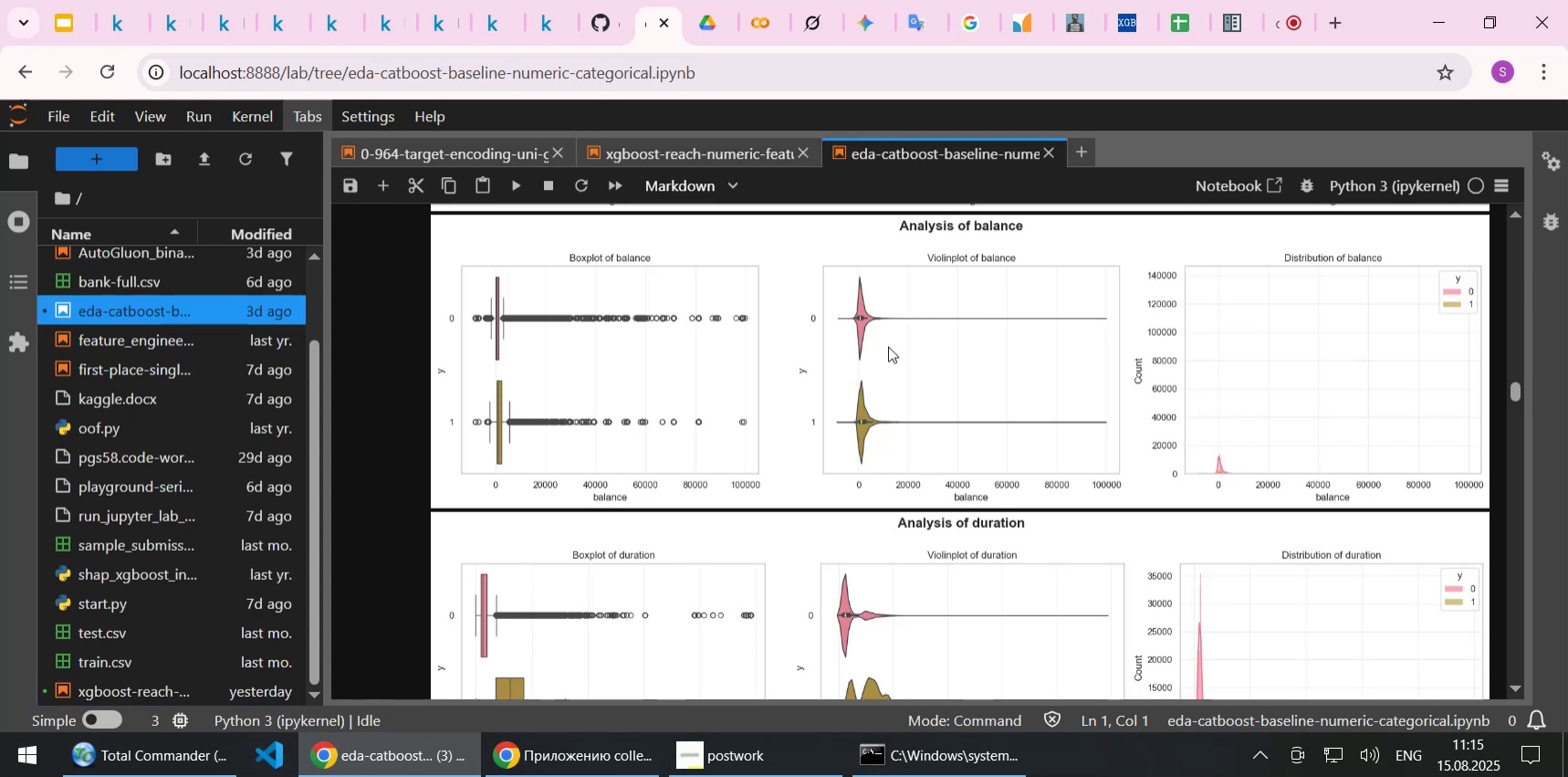 
scroll: coordinate [880, 373], scroll_direction: down, amount: 15.0
 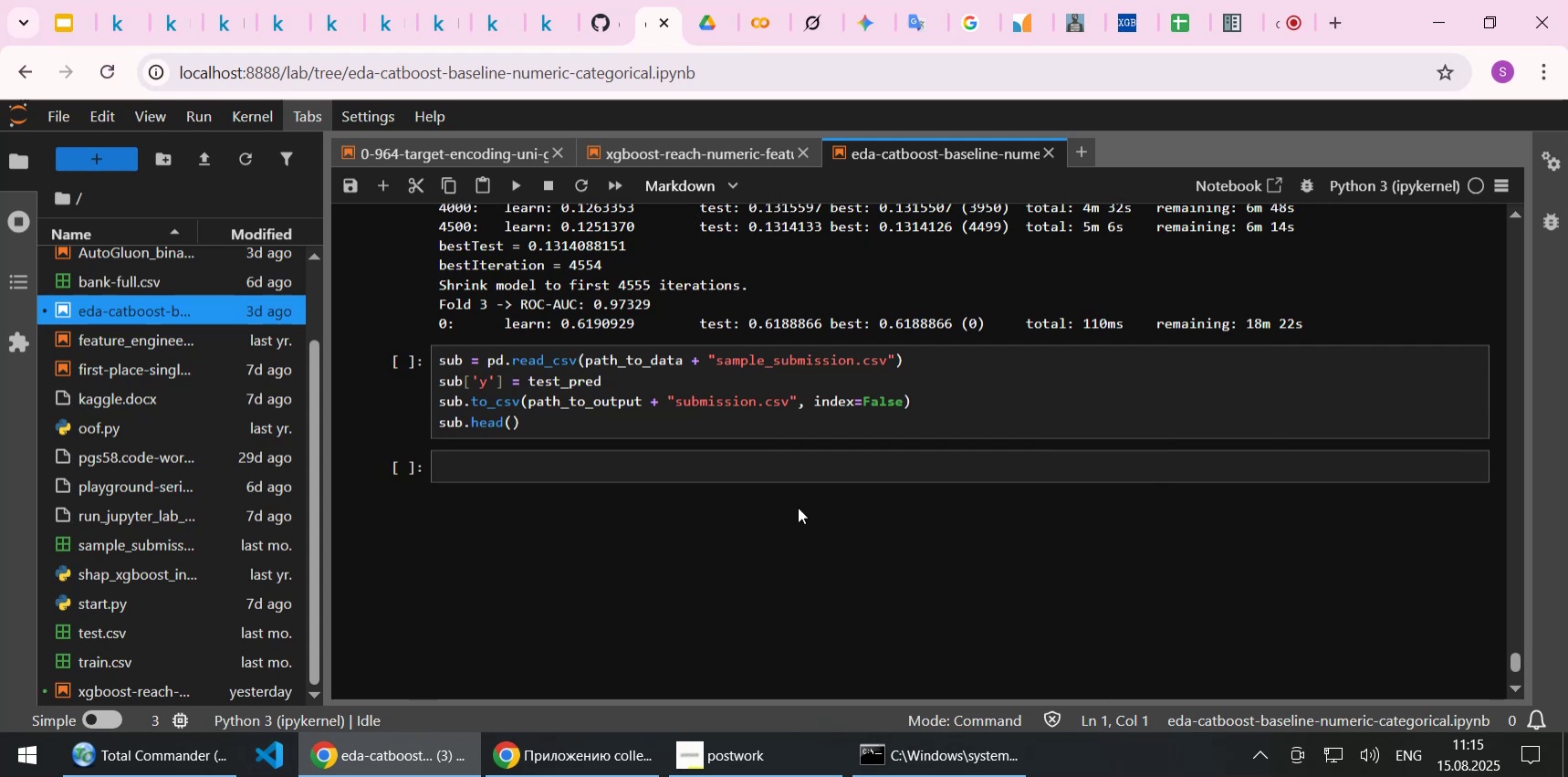 
wait(5.2)
 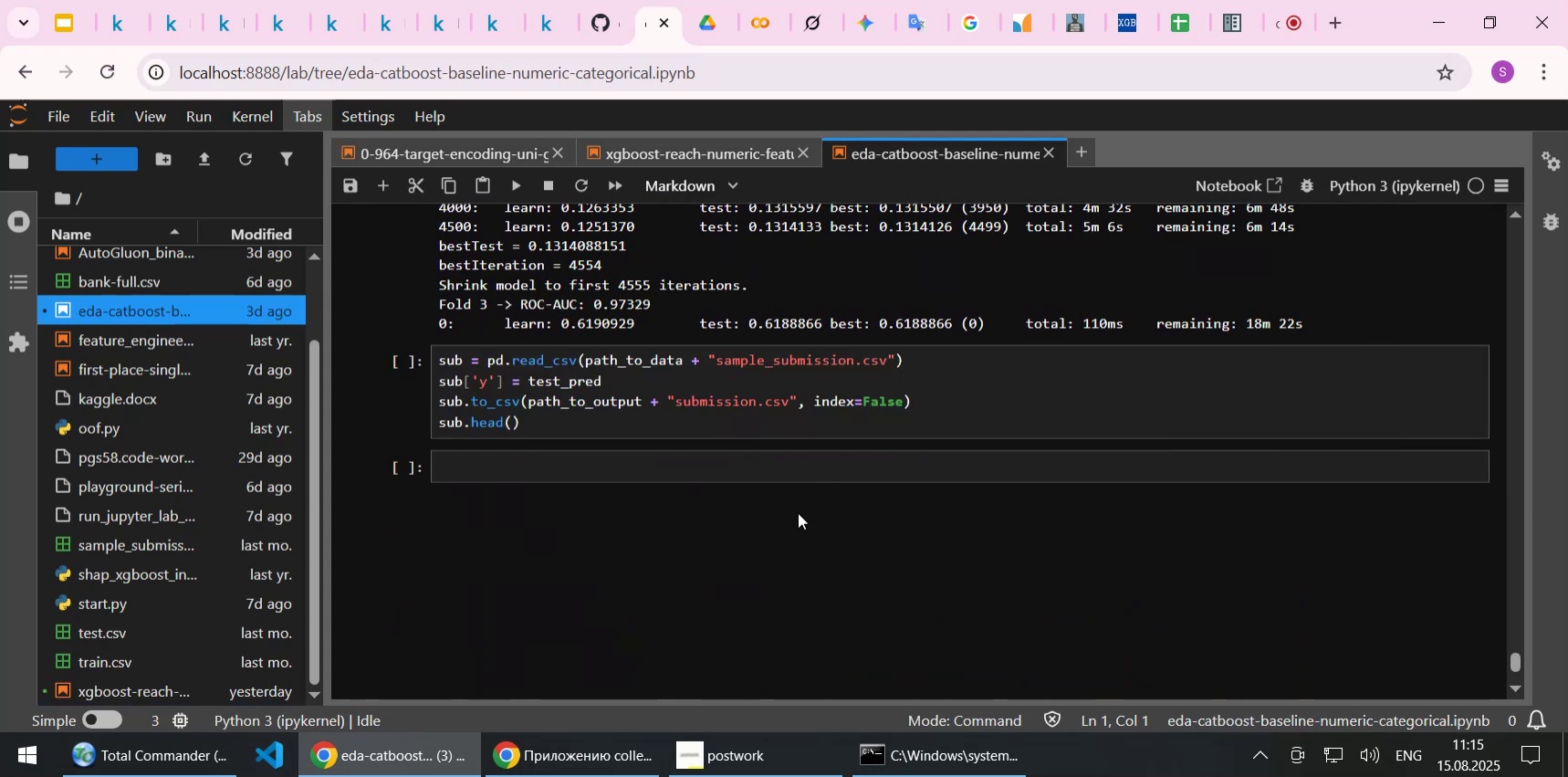 
scroll: coordinate [798, 507], scroll_direction: up, amount: 3.0
 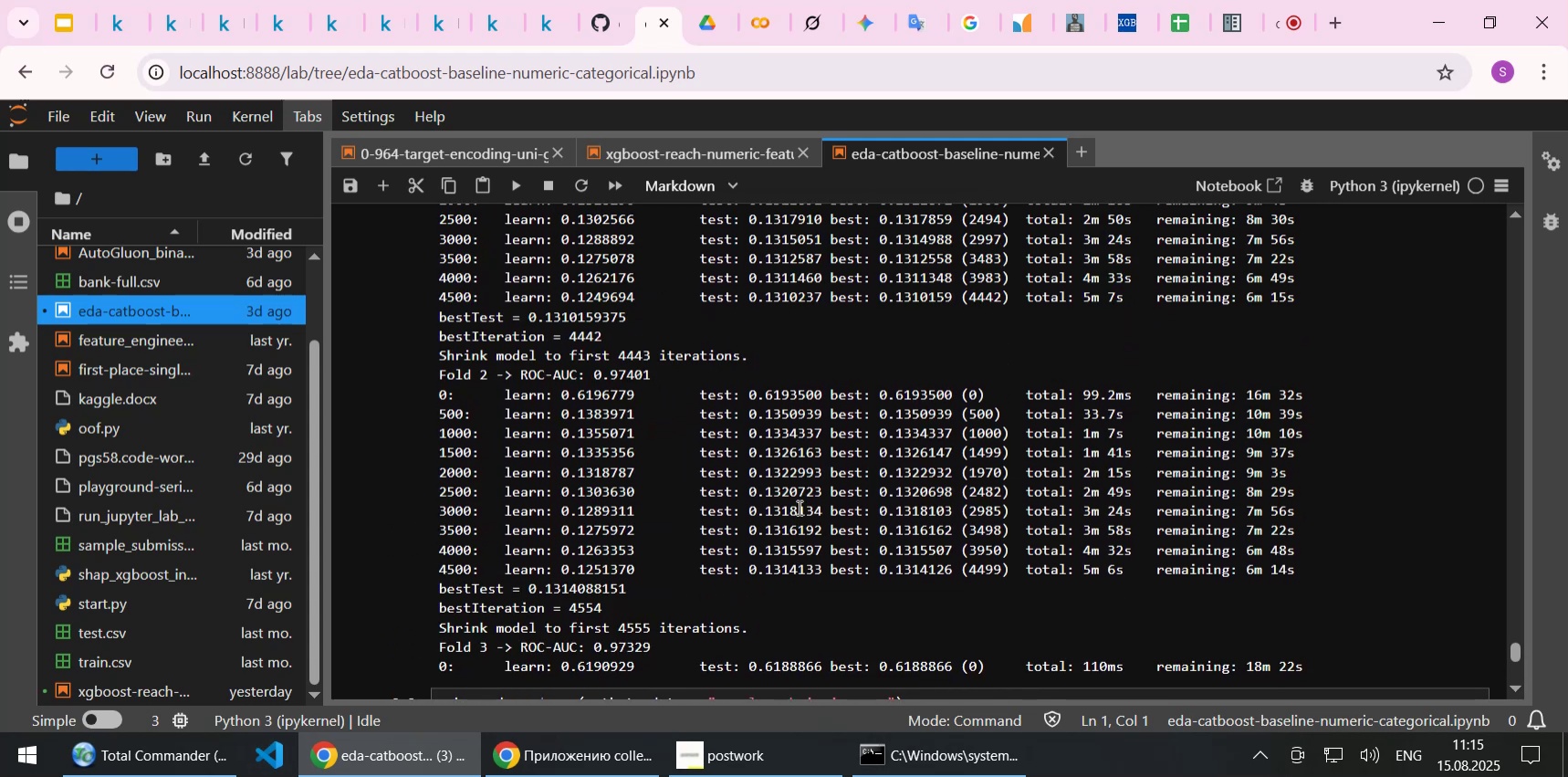 
wait(8.61)
 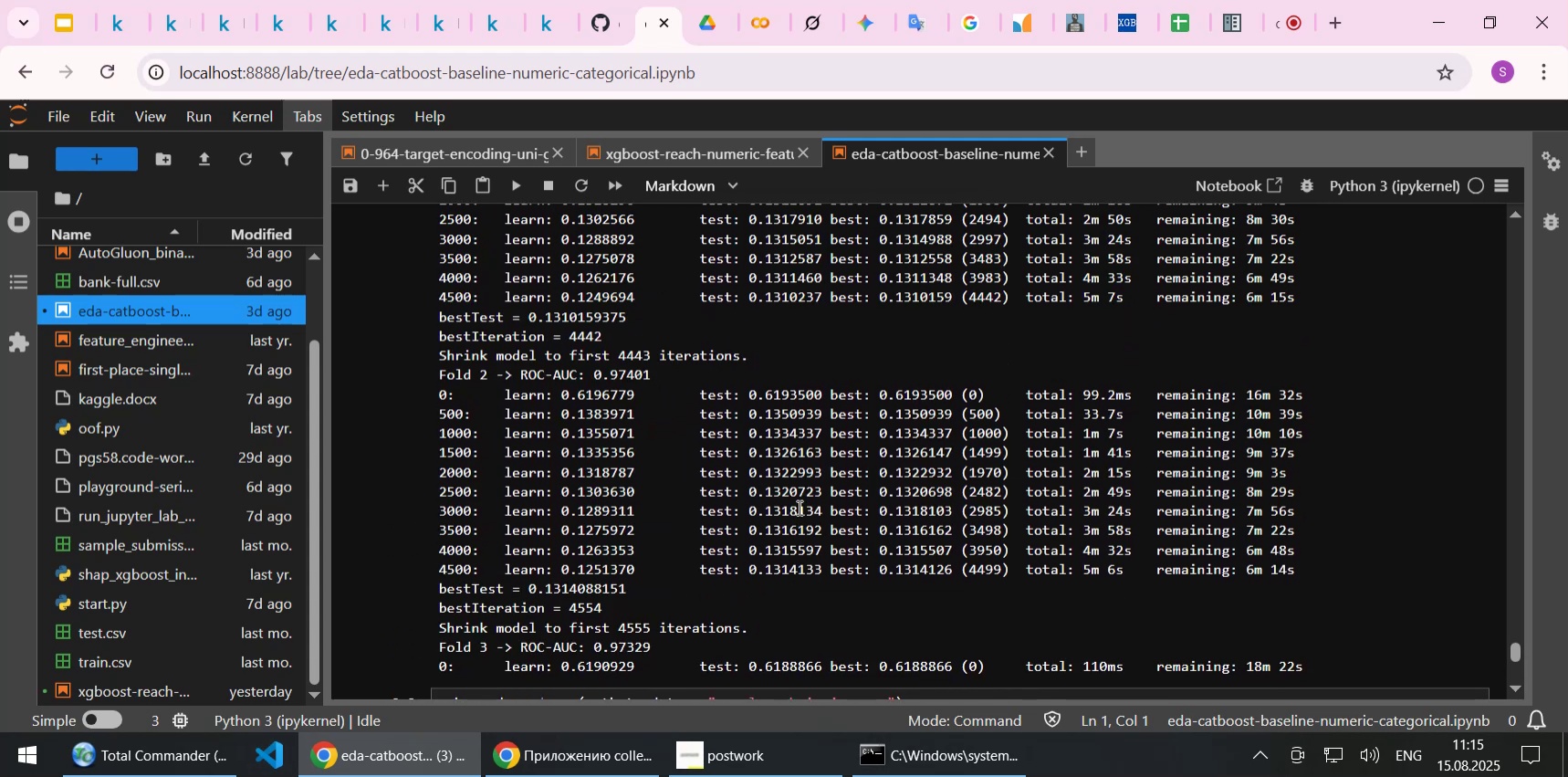 
left_click([239, 18])
 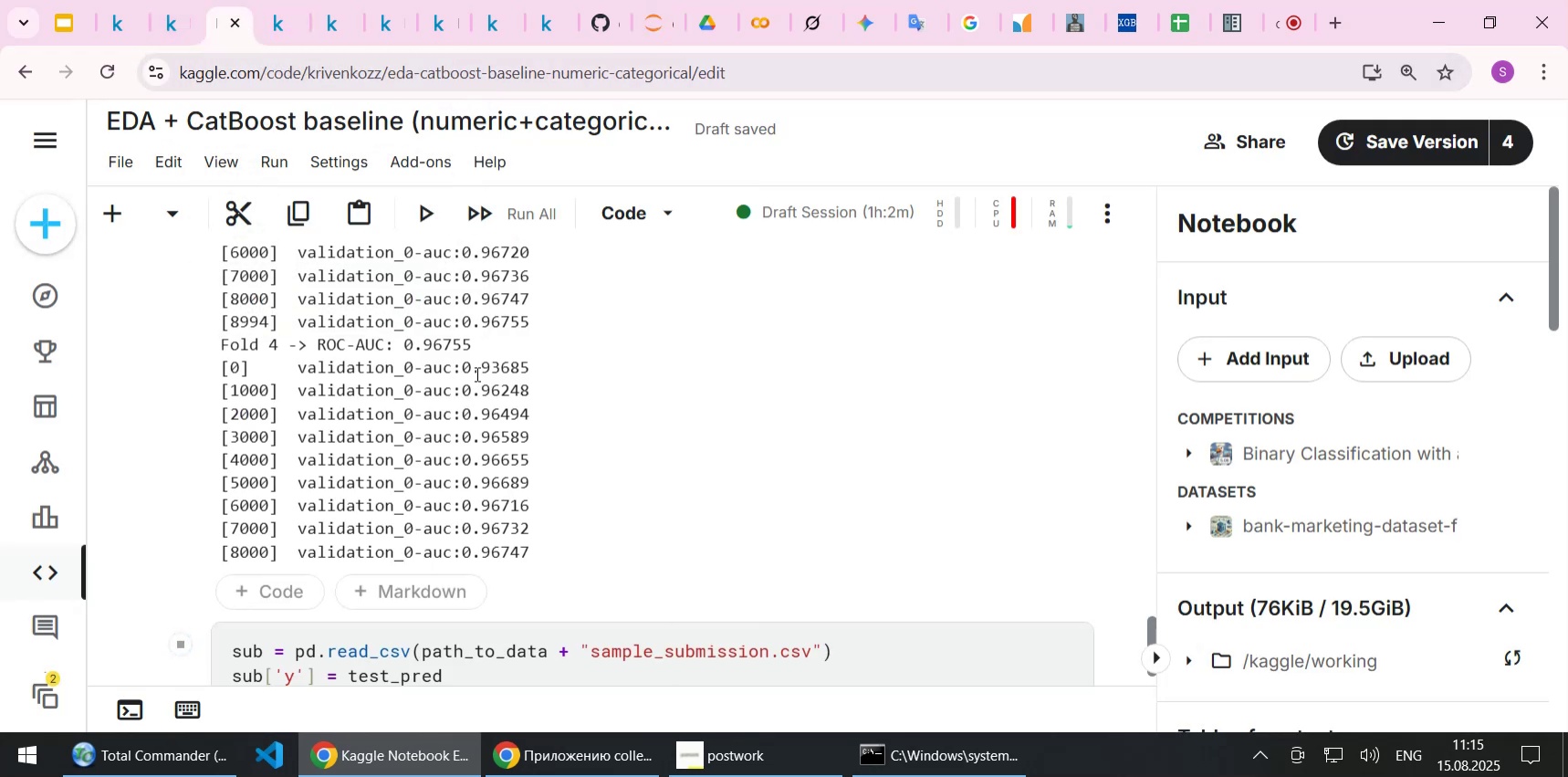 
wait(11.45)
 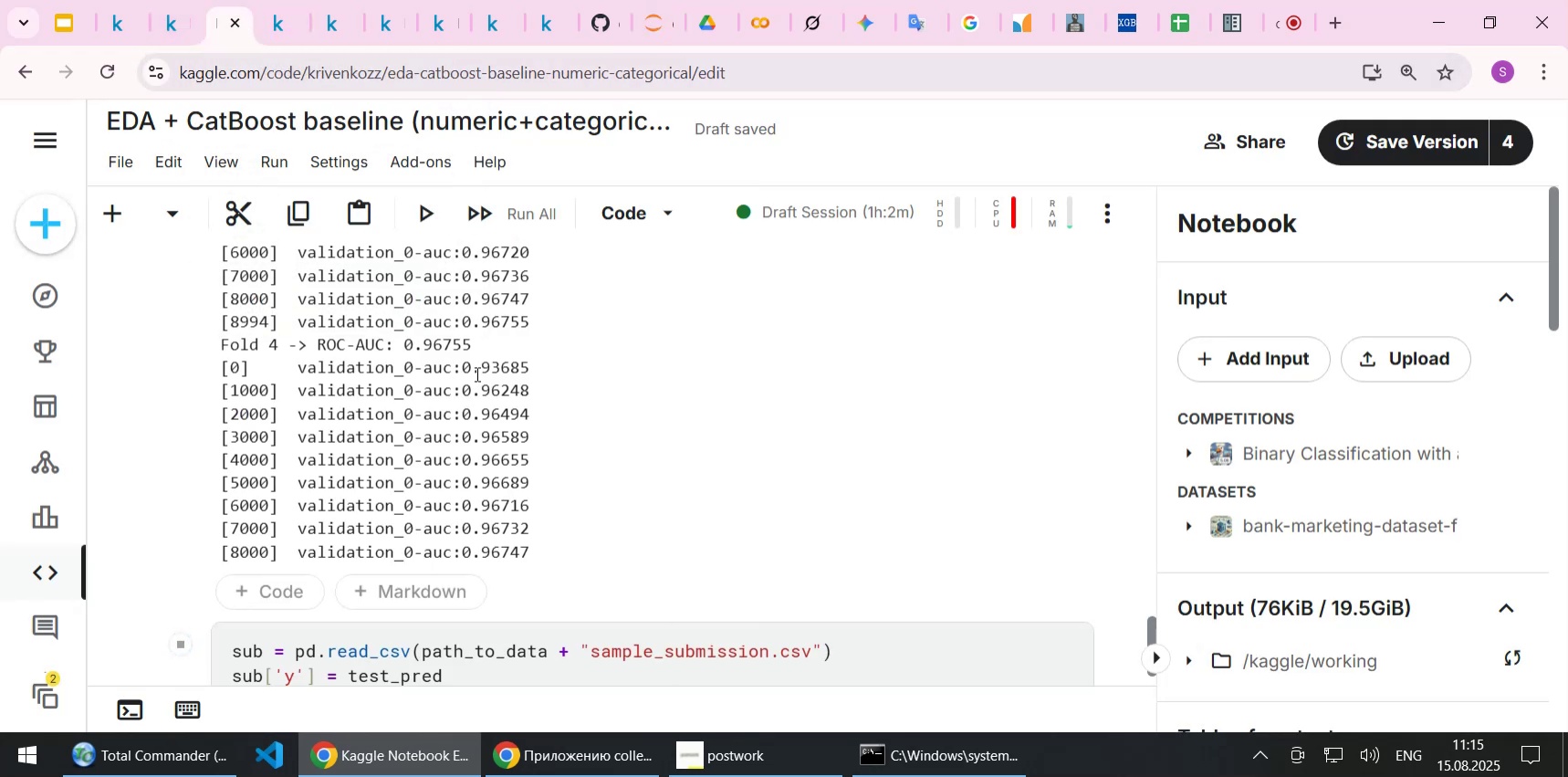 
scroll: coordinate [609, 421], scroll_direction: up, amount: 14.0
 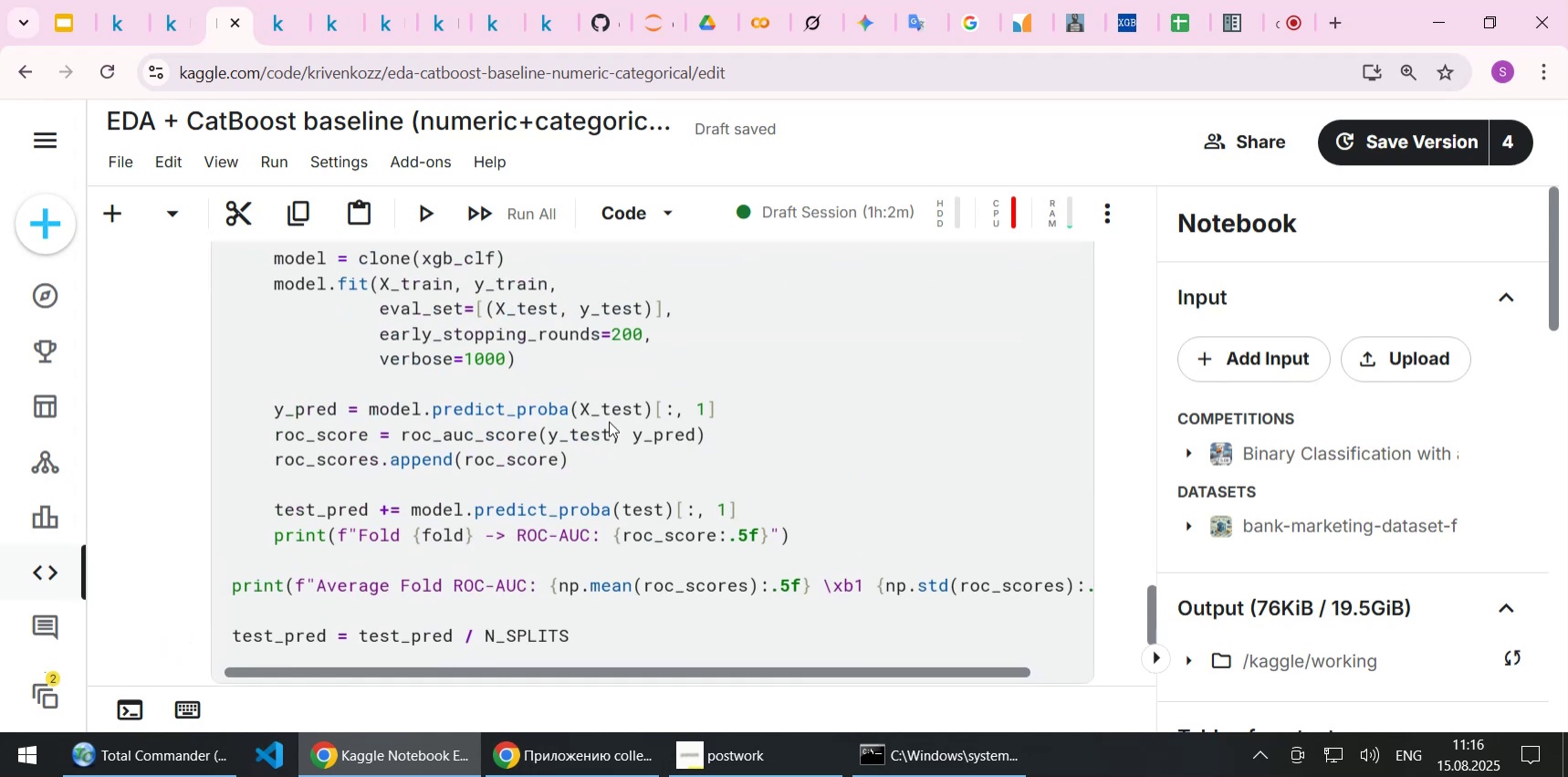 
scroll: coordinate [609, 421], scroll_direction: down, amount: 10.0
 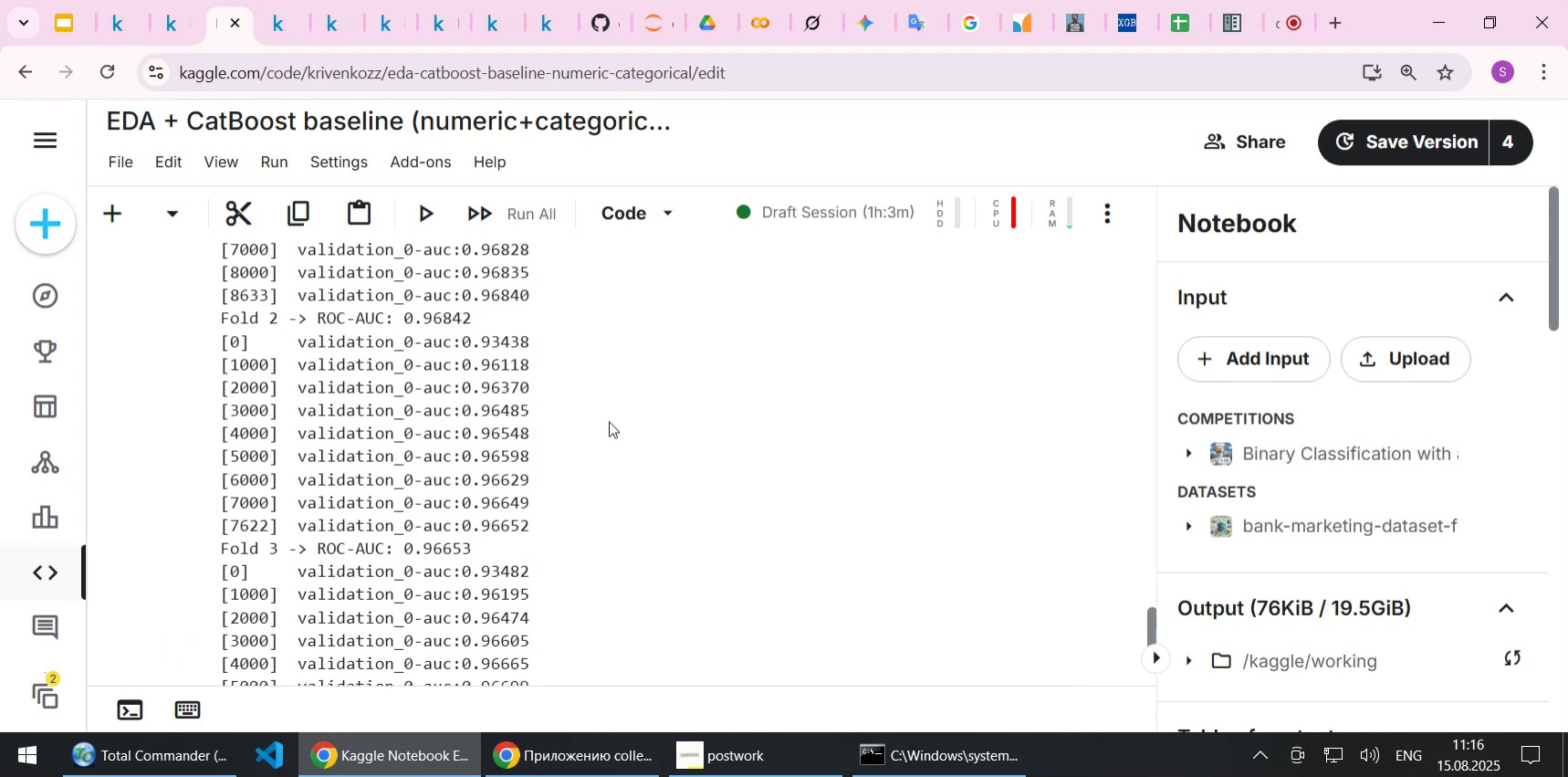 
scroll: coordinate [609, 421], scroll_direction: up, amount: 2.0
 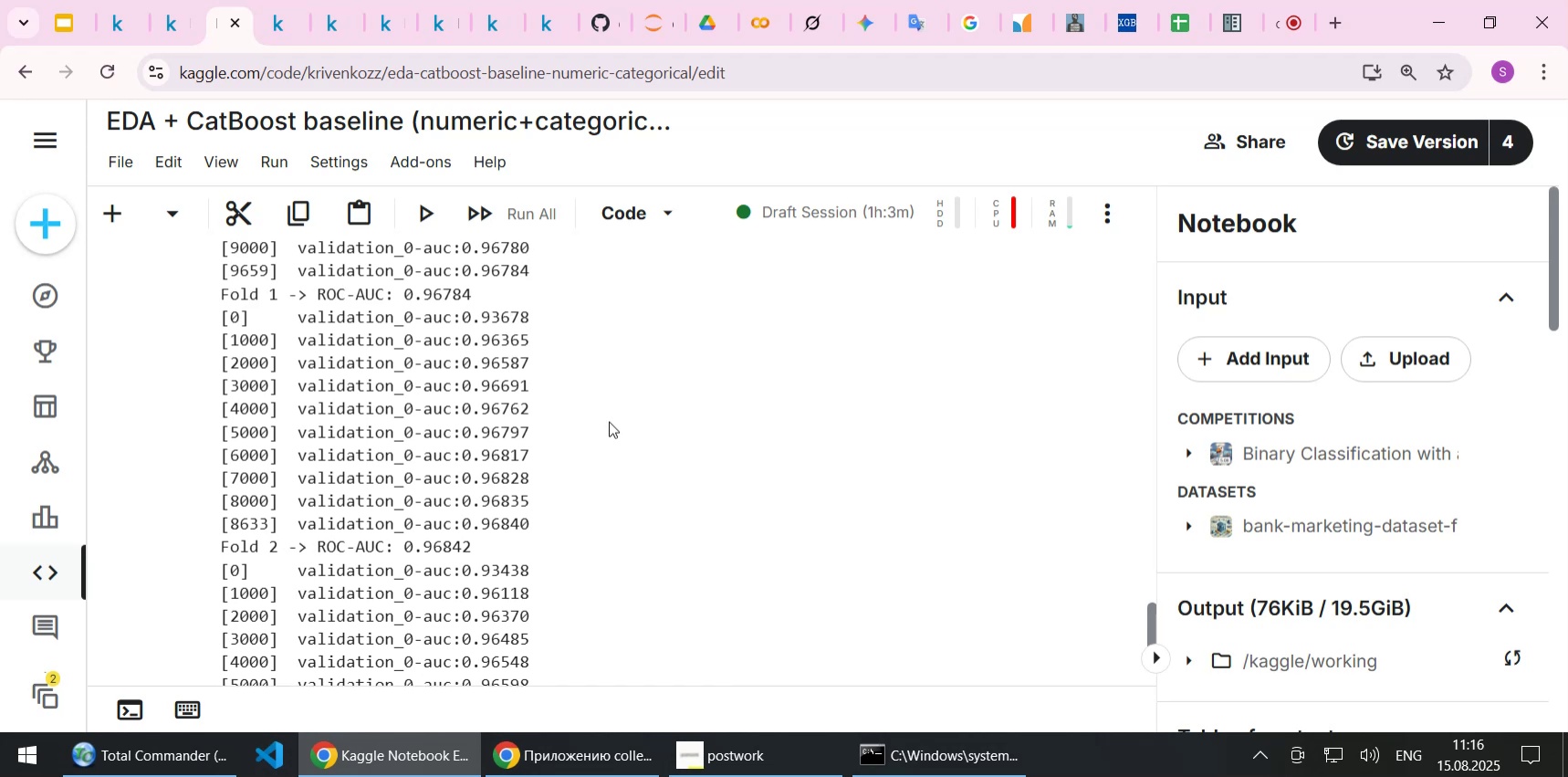 
scroll: coordinate [609, 421], scroll_direction: down, amount: 1.0
 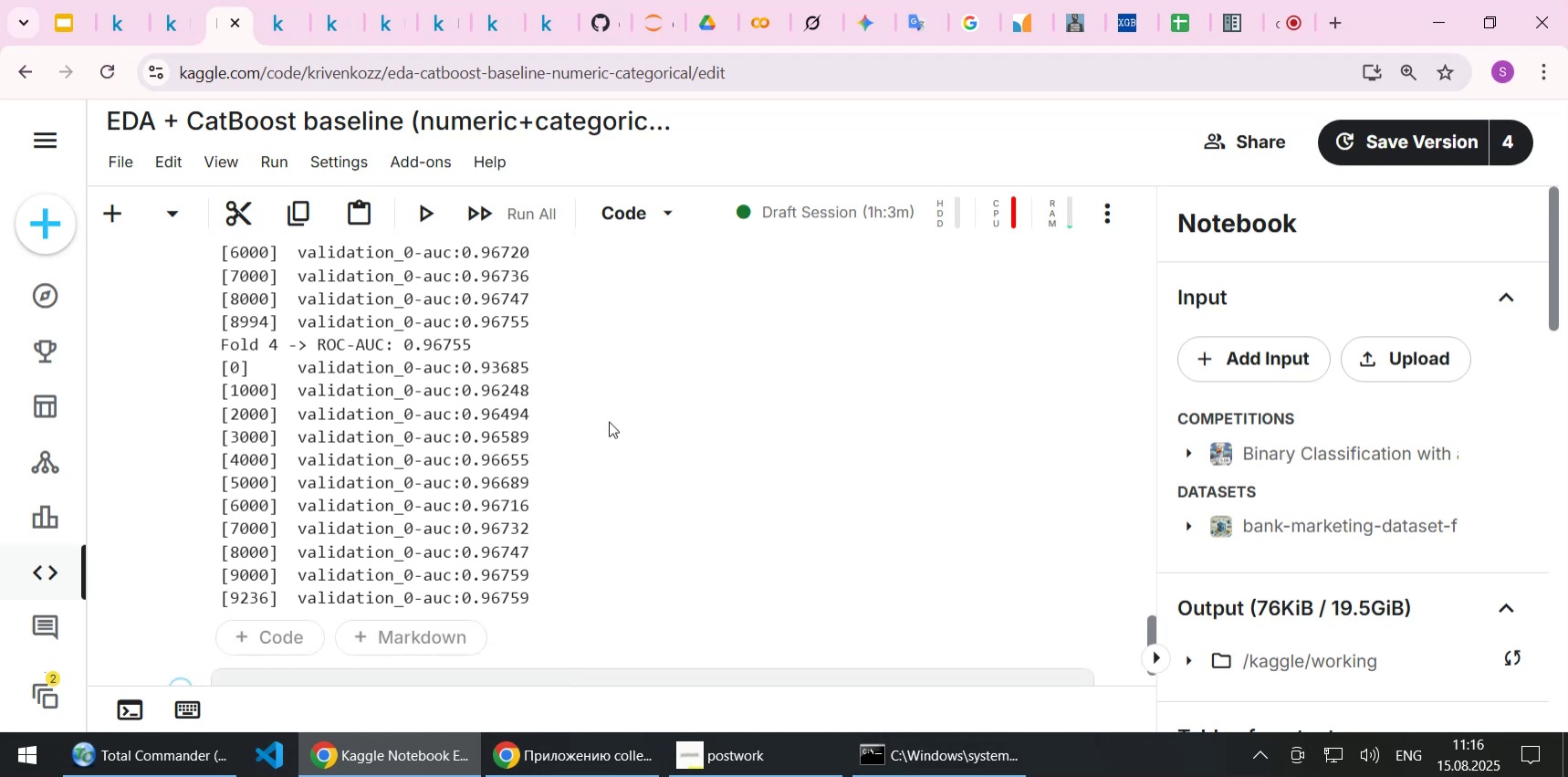 
wait(7.31)
 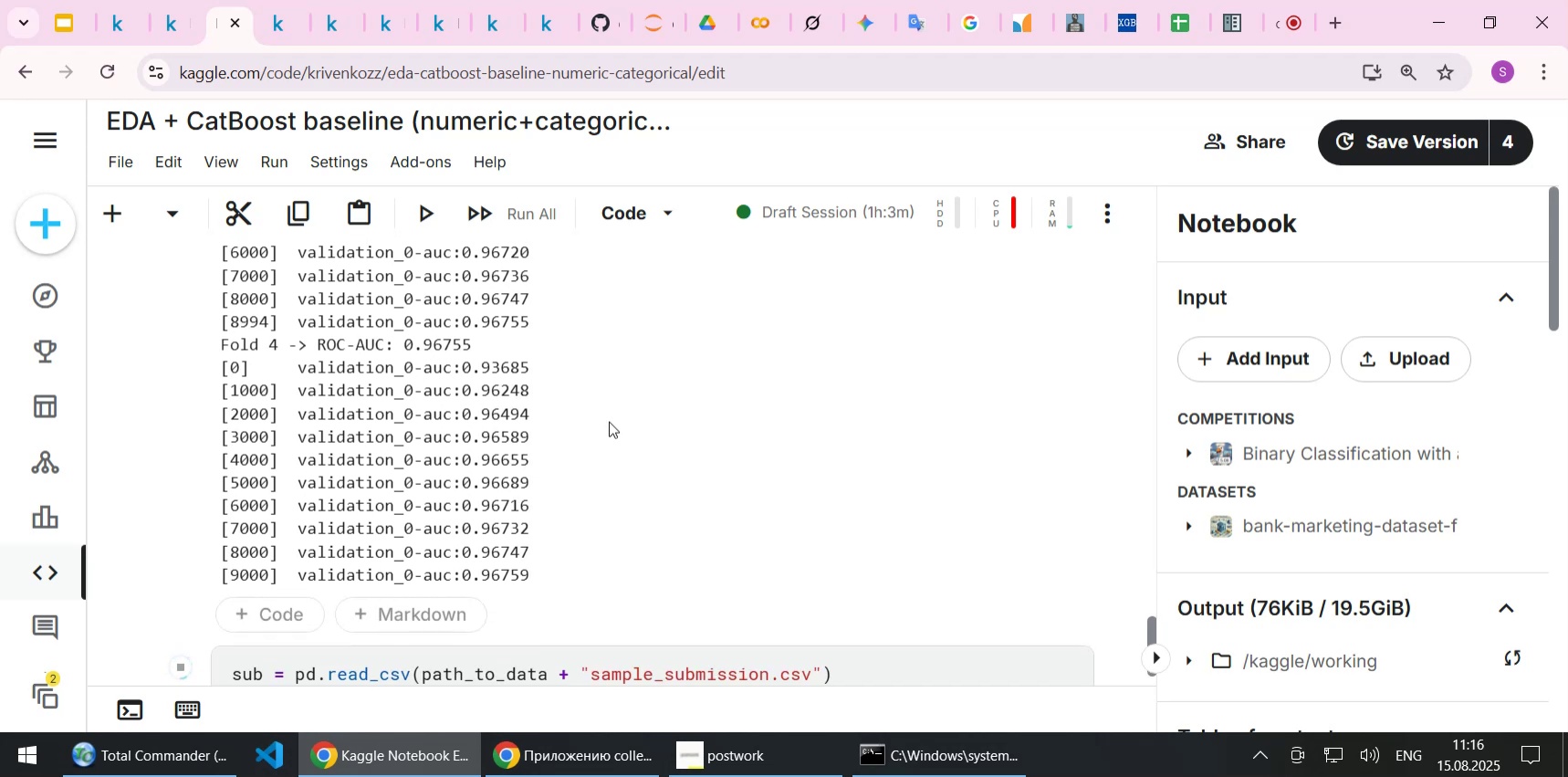 
scroll: coordinate [609, 421], scroll_direction: down, amount: 1.0
 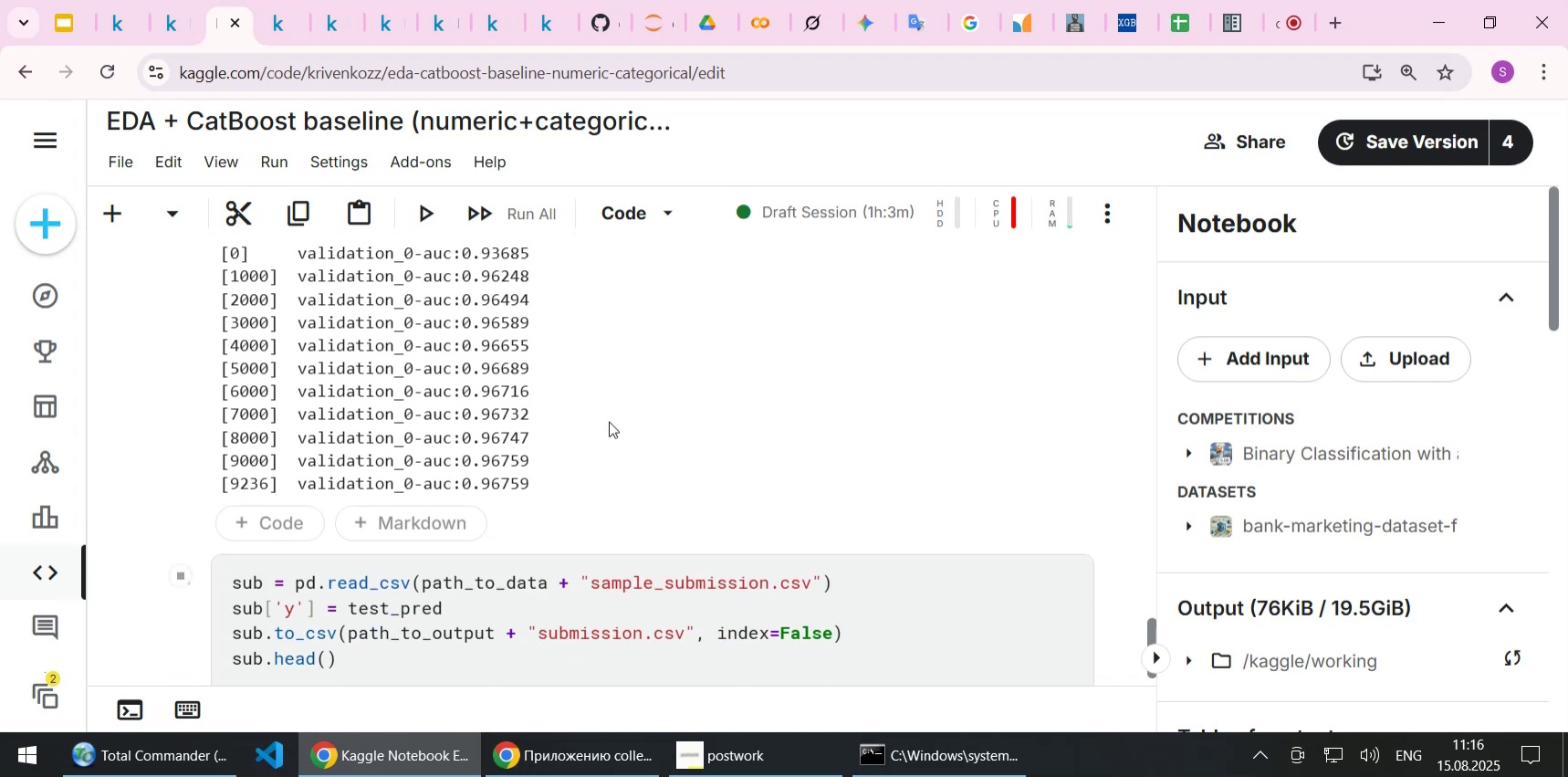 
scroll: coordinate [609, 421], scroll_direction: up, amount: 1.0
 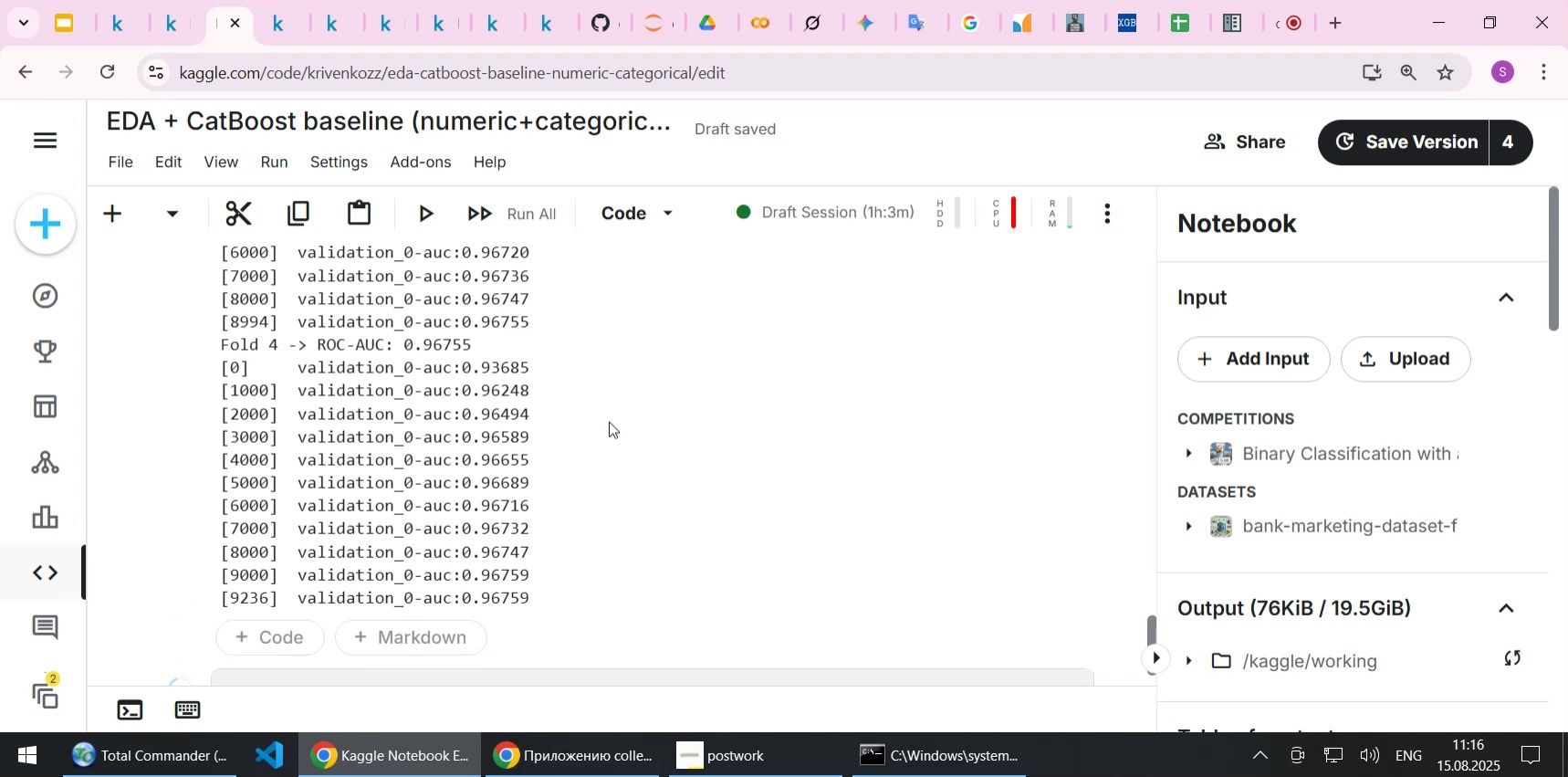 
scroll: coordinate [609, 421], scroll_direction: down, amount: 2.0
 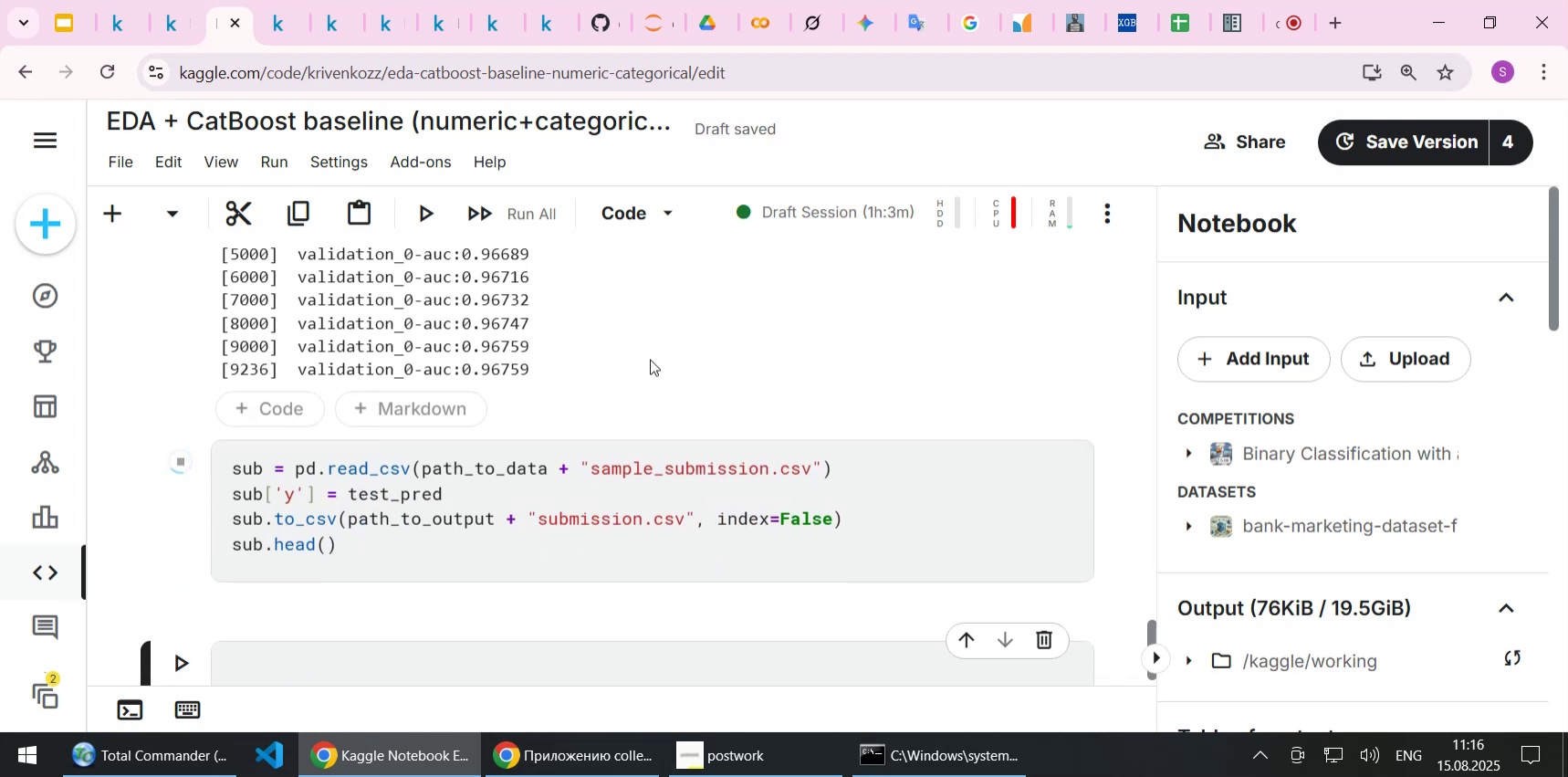 
wait(9.22)
 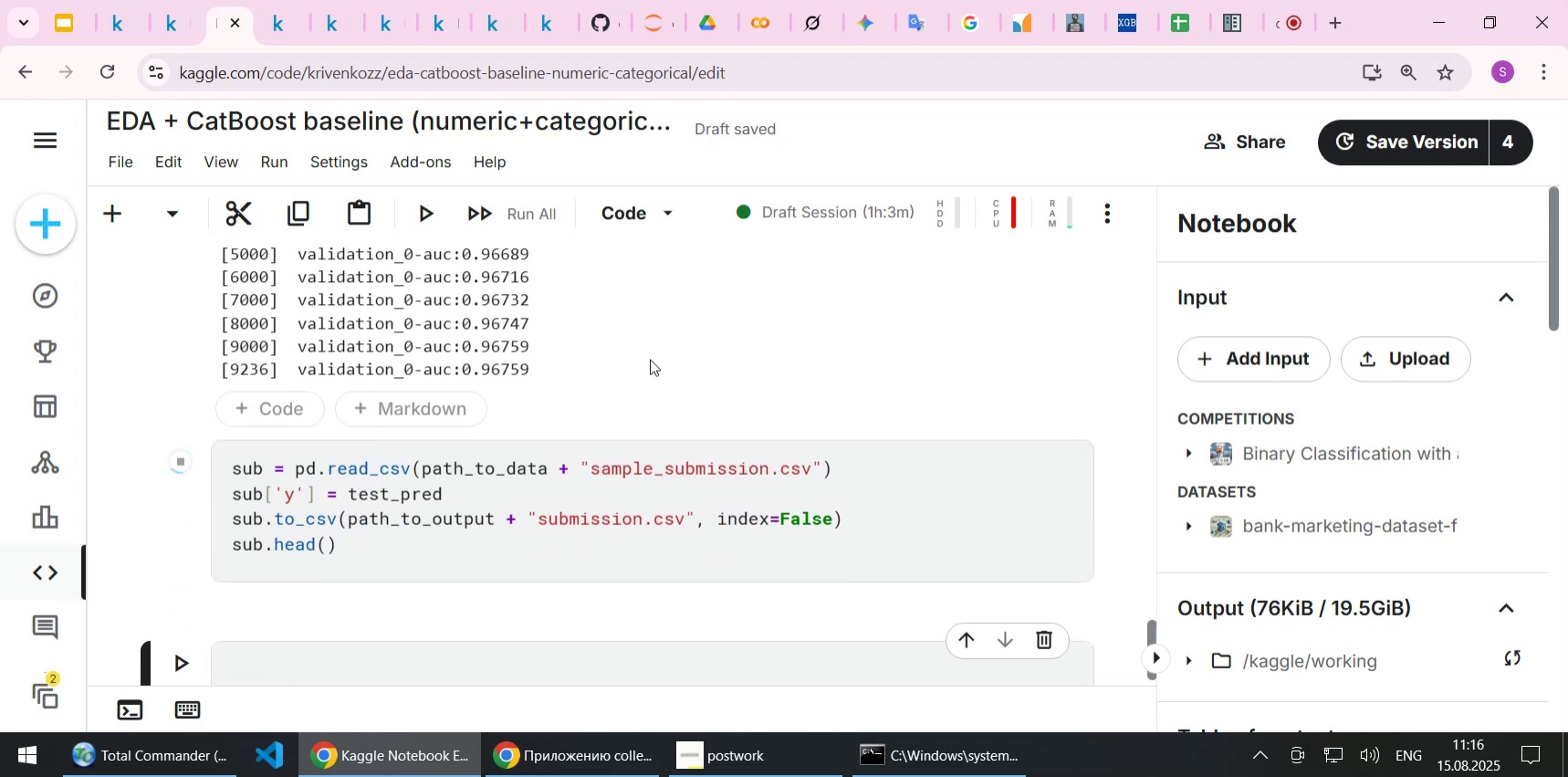 
scroll: coordinate [650, 359], scroll_direction: up, amount: 15.0
 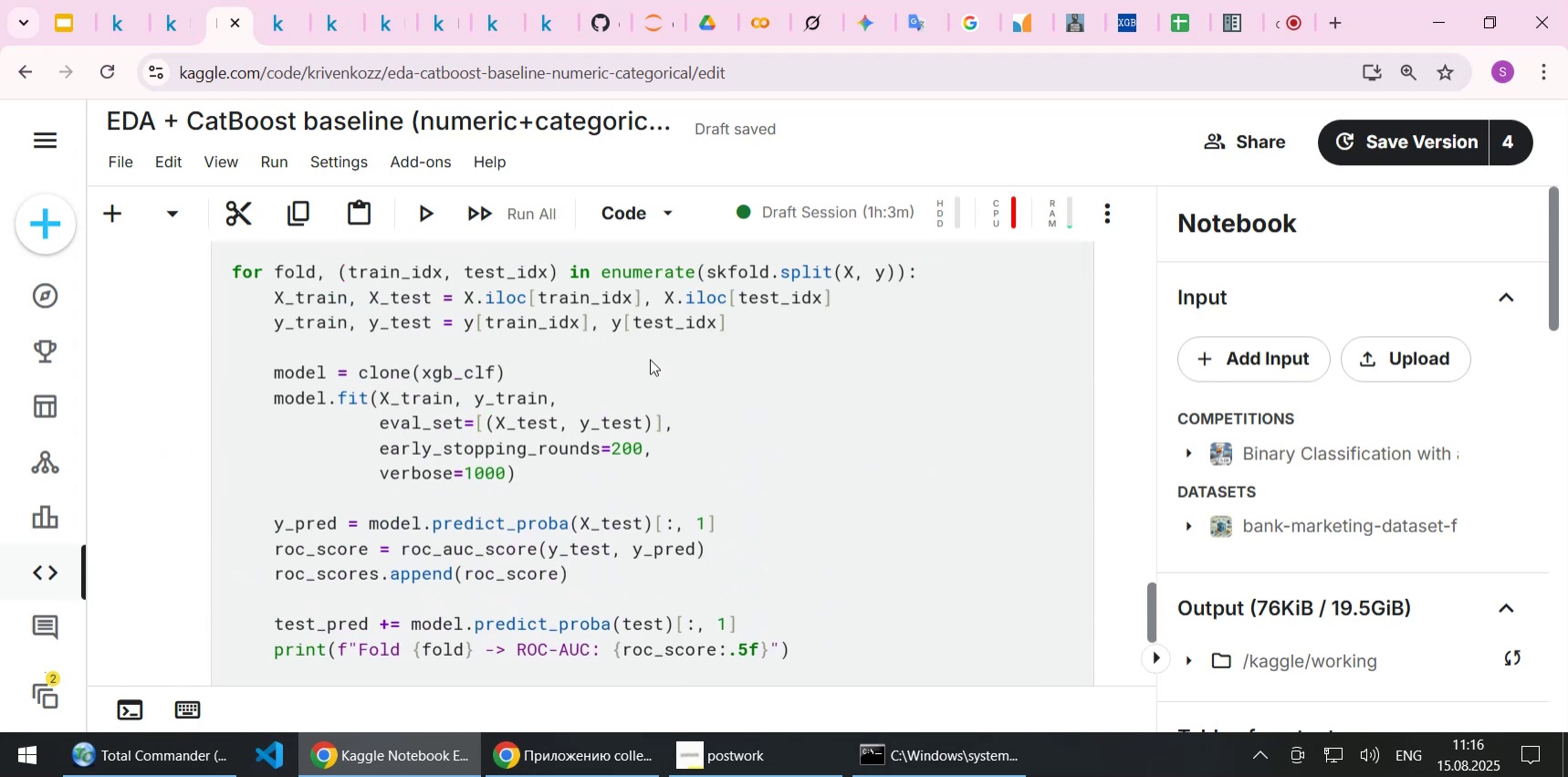 
scroll: coordinate [650, 359], scroll_direction: down, amount: 16.0
 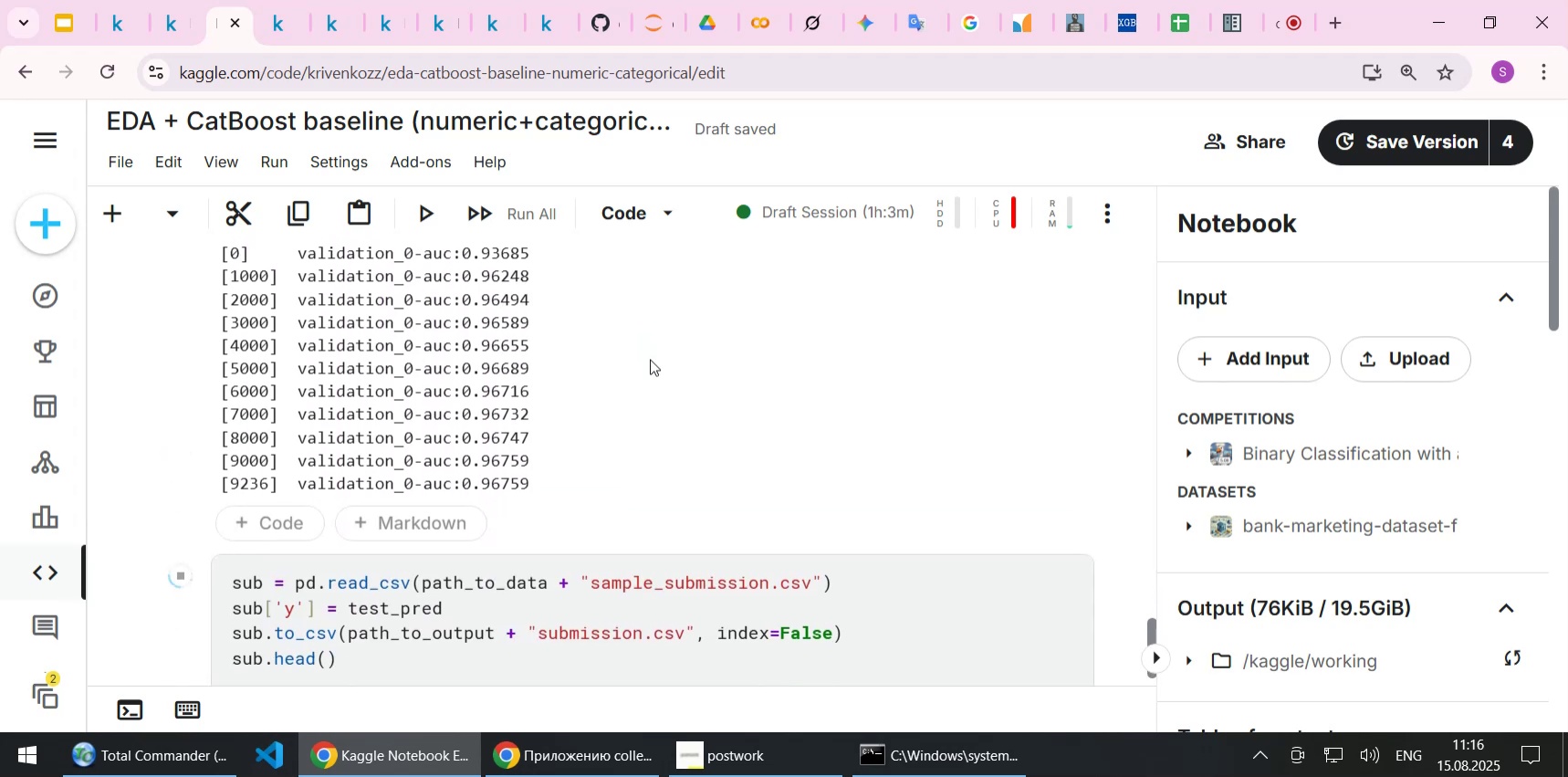 
scroll: coordinate [650, 359], scroll_direction: up, amount: 15.0
 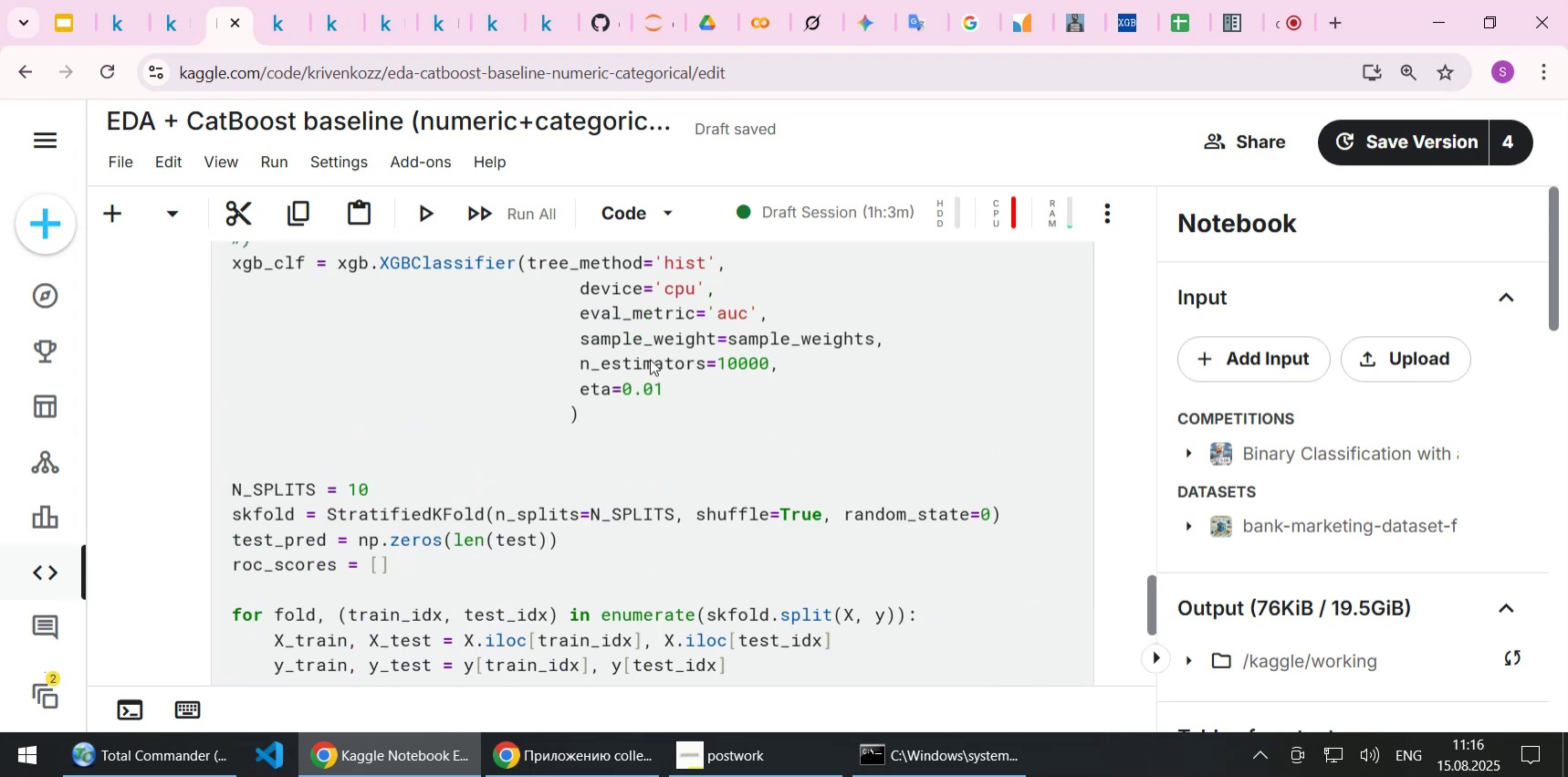 
scroll: coordinate [650, 359], scroll_direction: down, amount: 2.0
 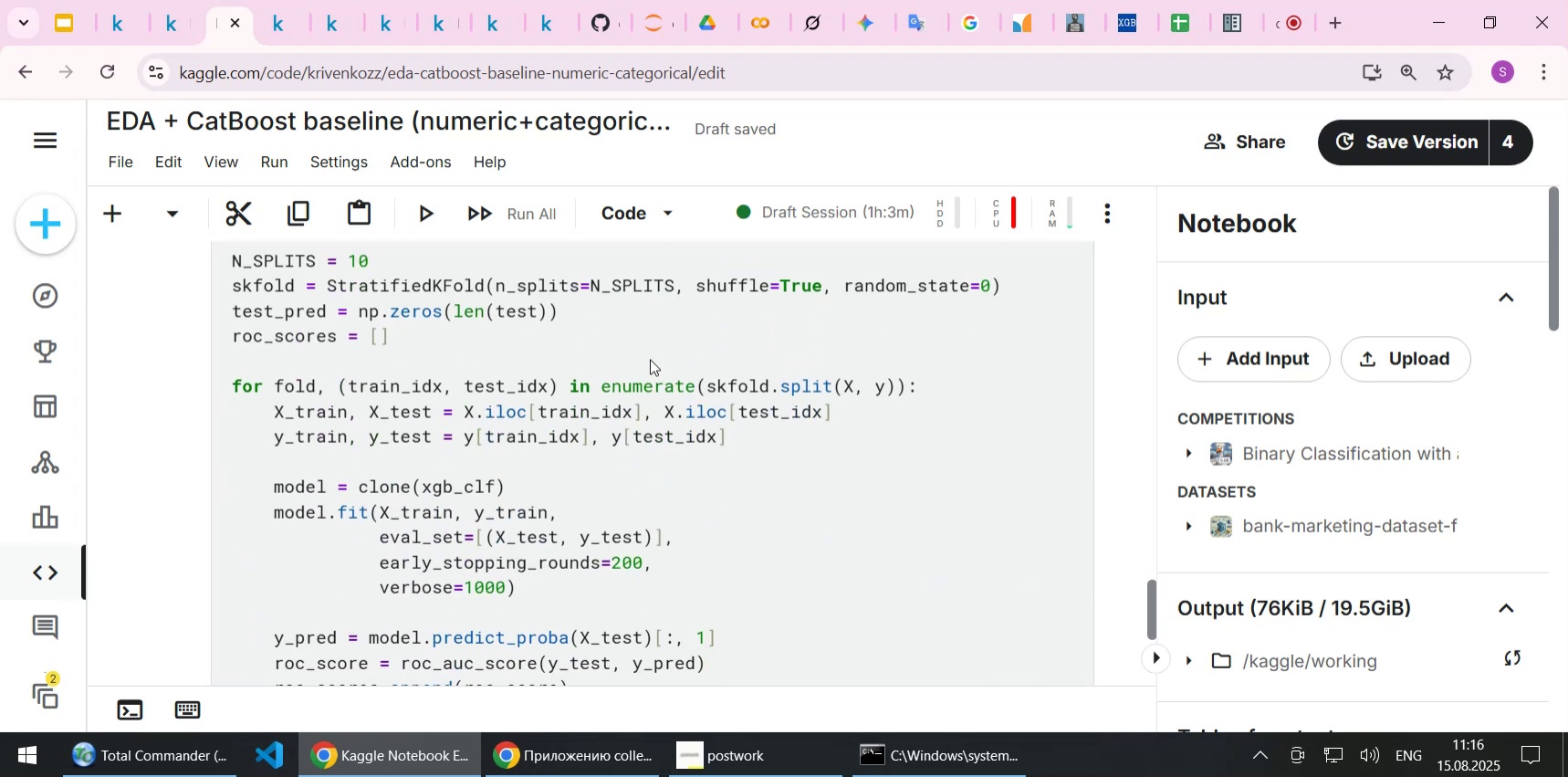 
scroll: coordinate [650, 359], scroll_direction: up, amount: 1.0
 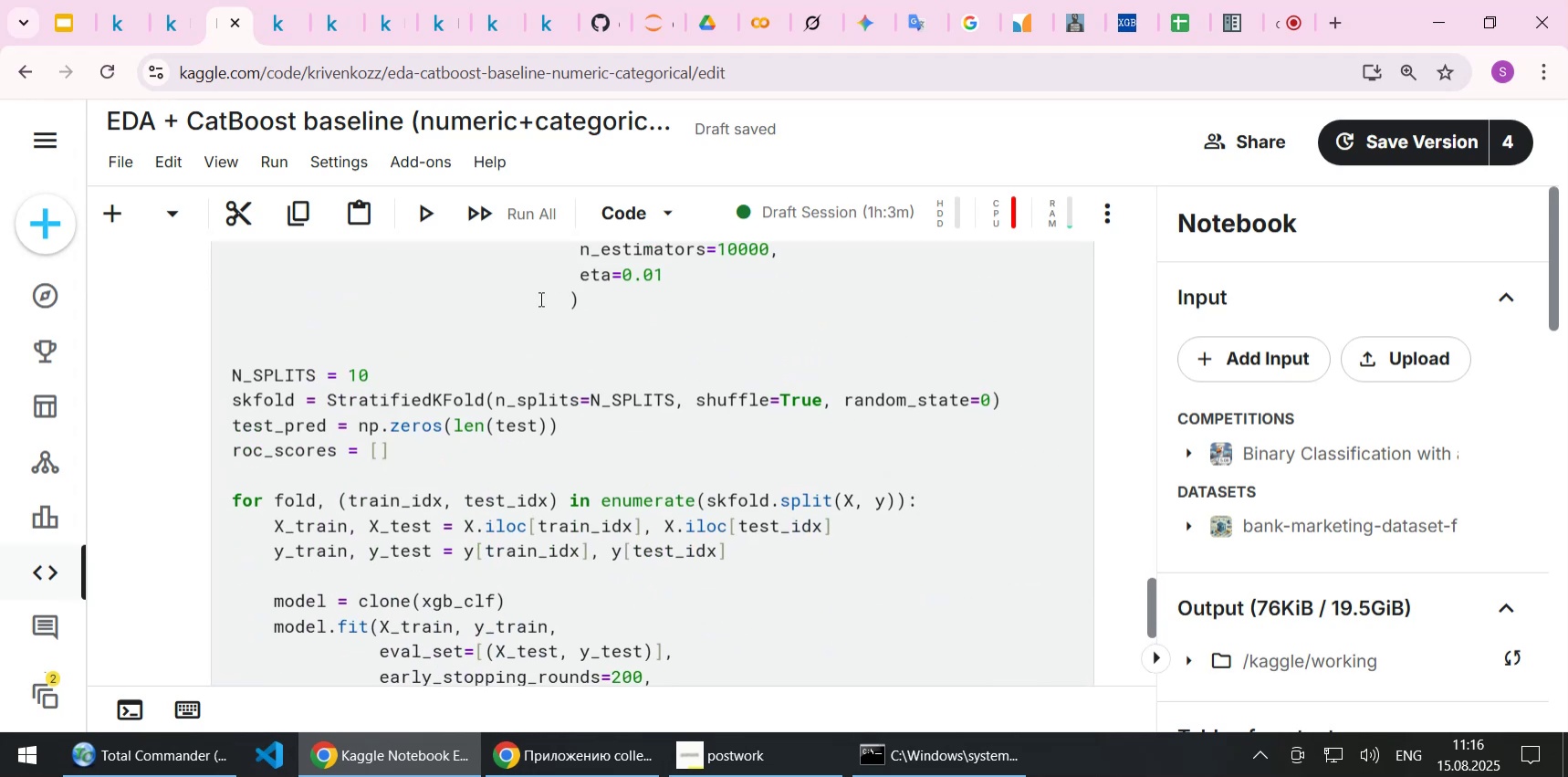 
scroll: coordinate [532, 395], scroll_direction: down, amount: 19.0
 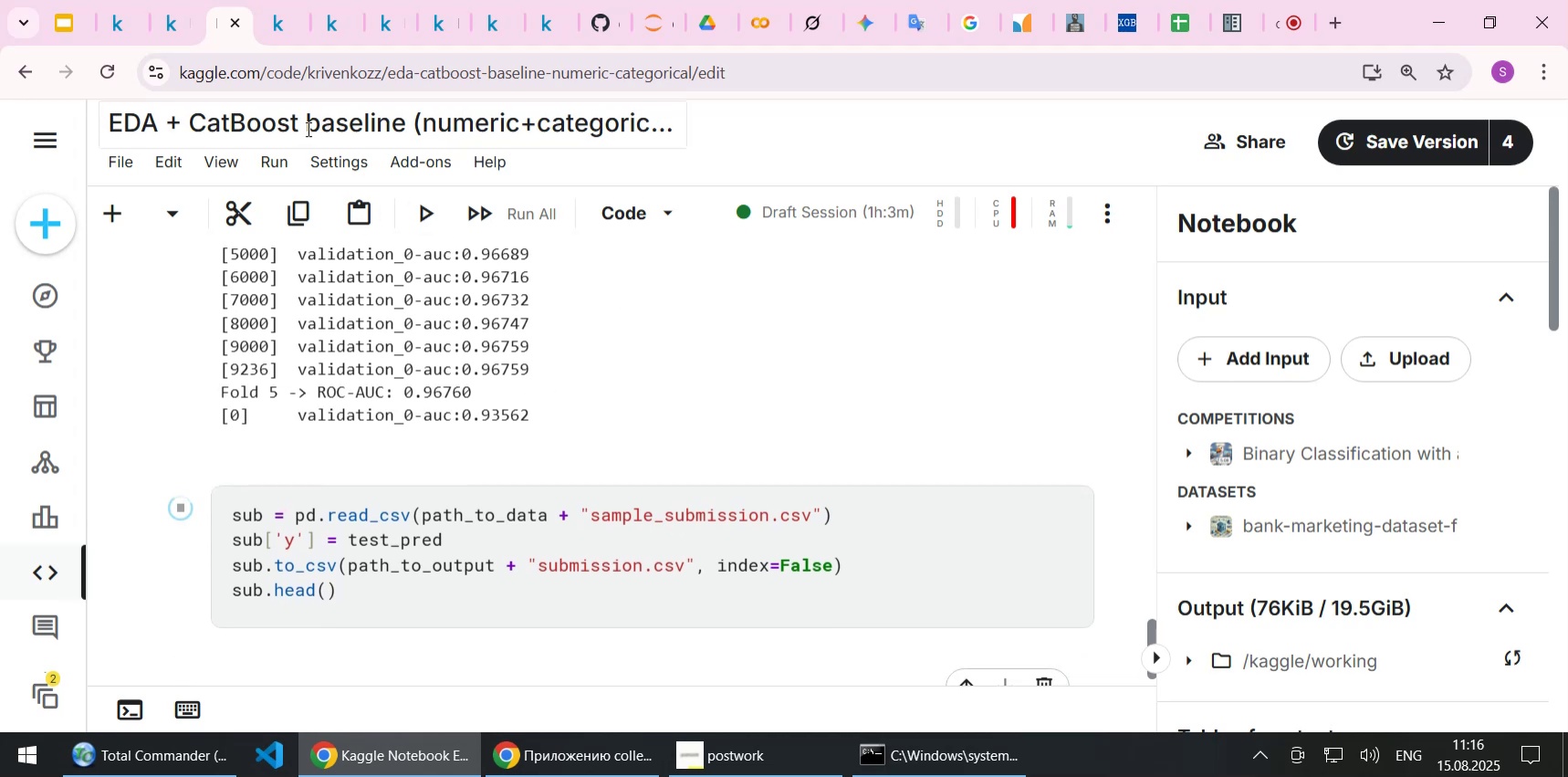 
wait(6.72)
 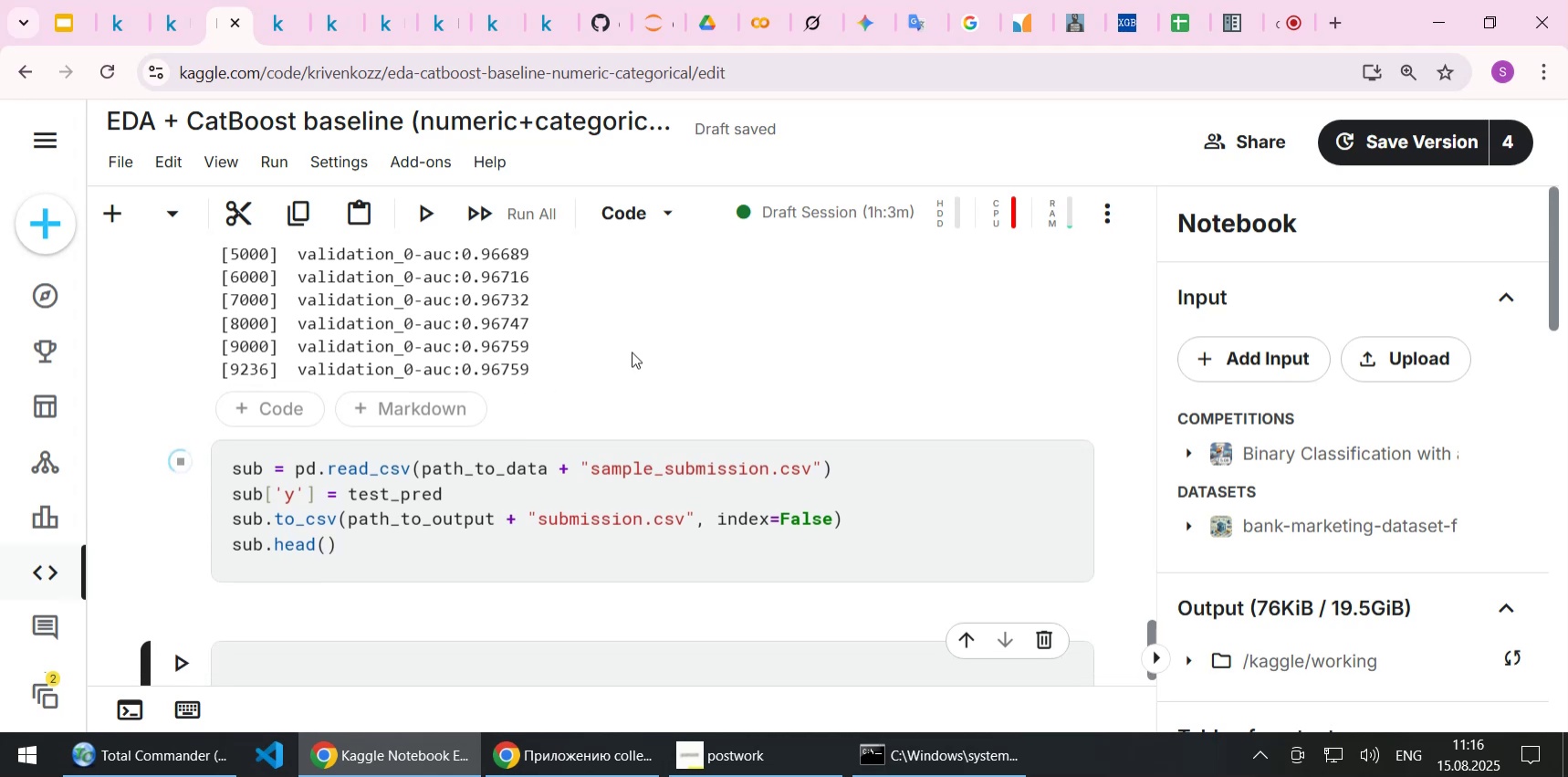 
left_click([329, 22])
 